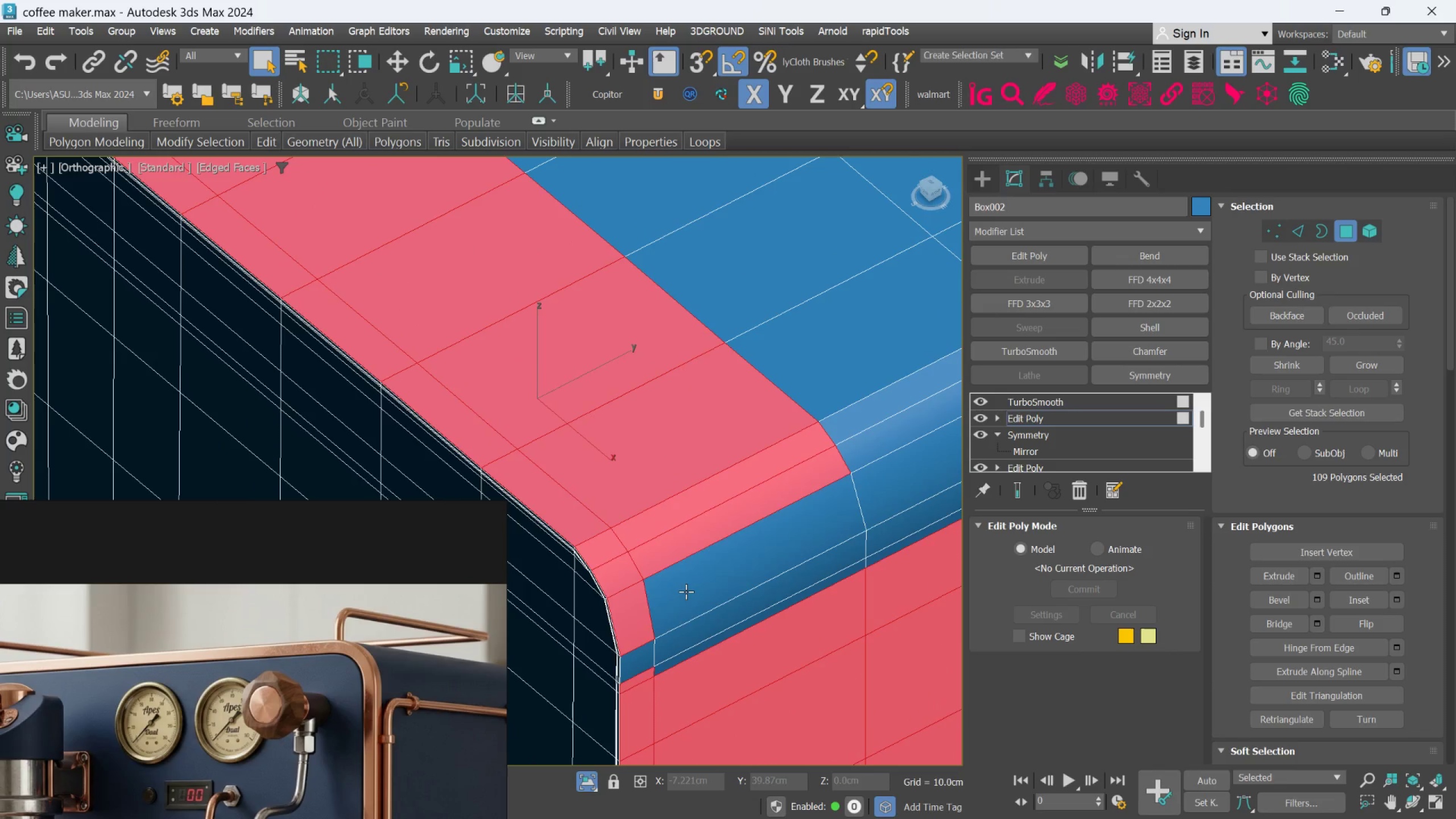 
triple_click([686, 592])
 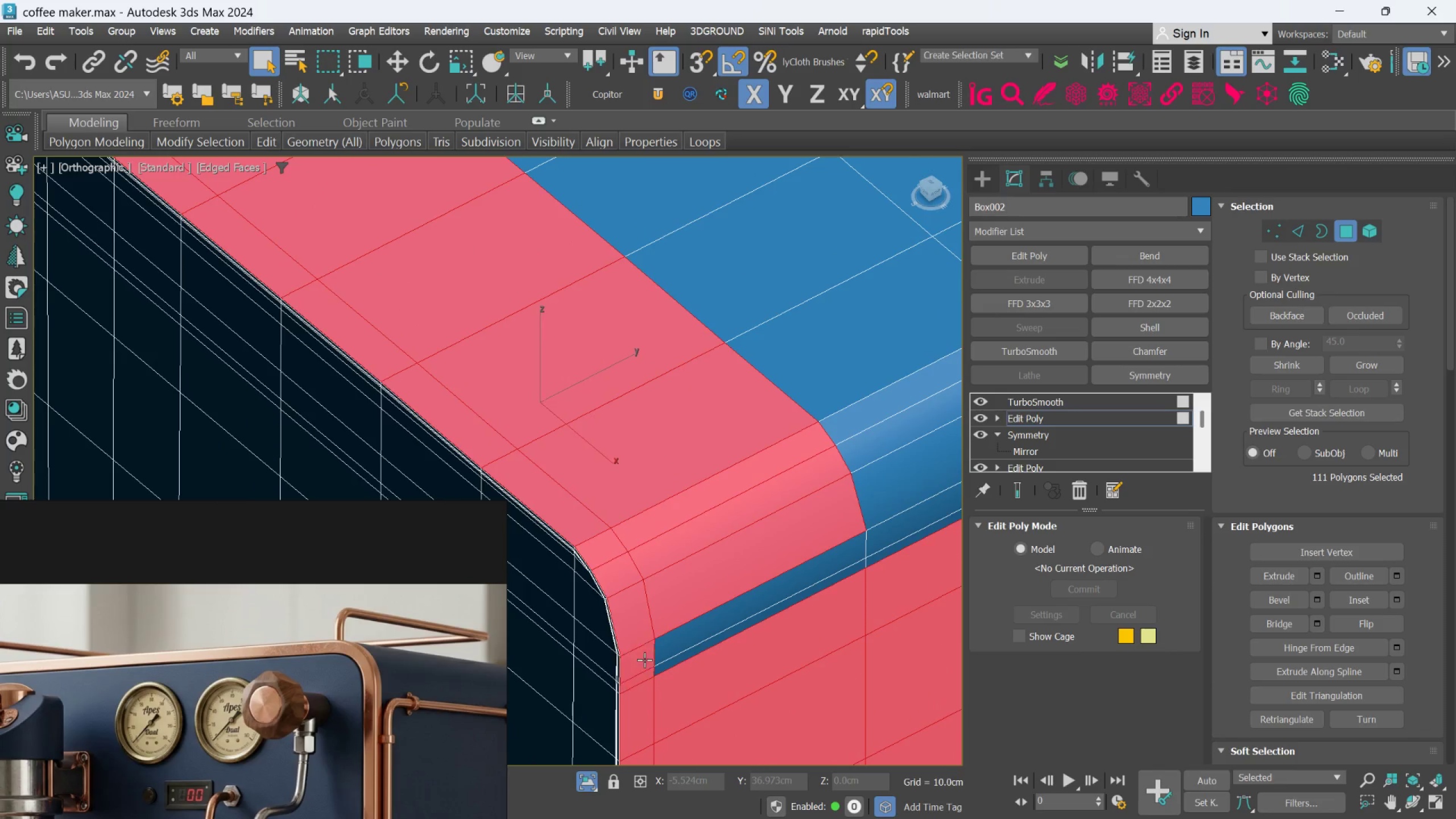 
hold_key(key=ControlLeft, duration=0.9)
double_click([666, 642])
 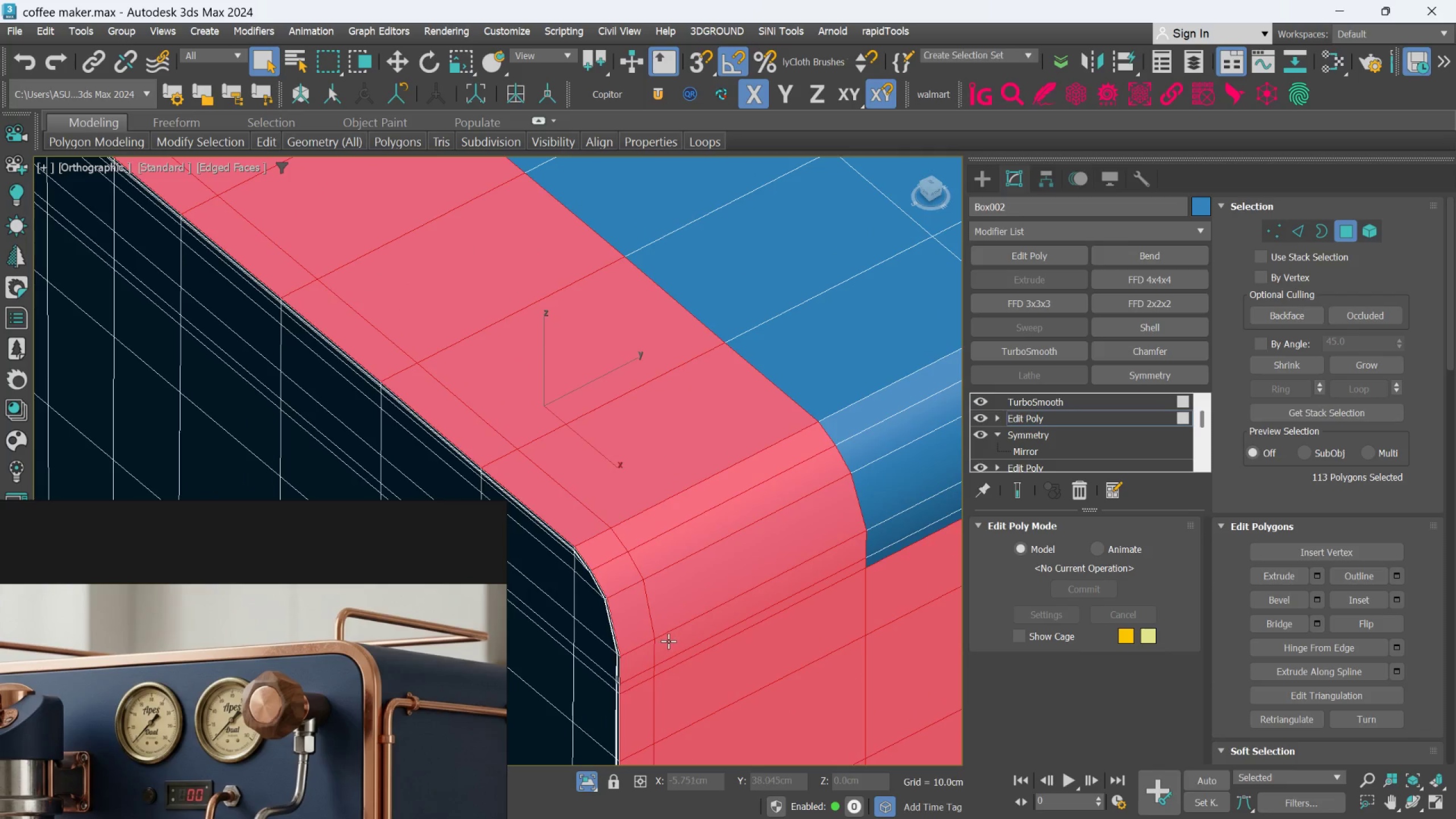 
key(Alt+AltLeft)
 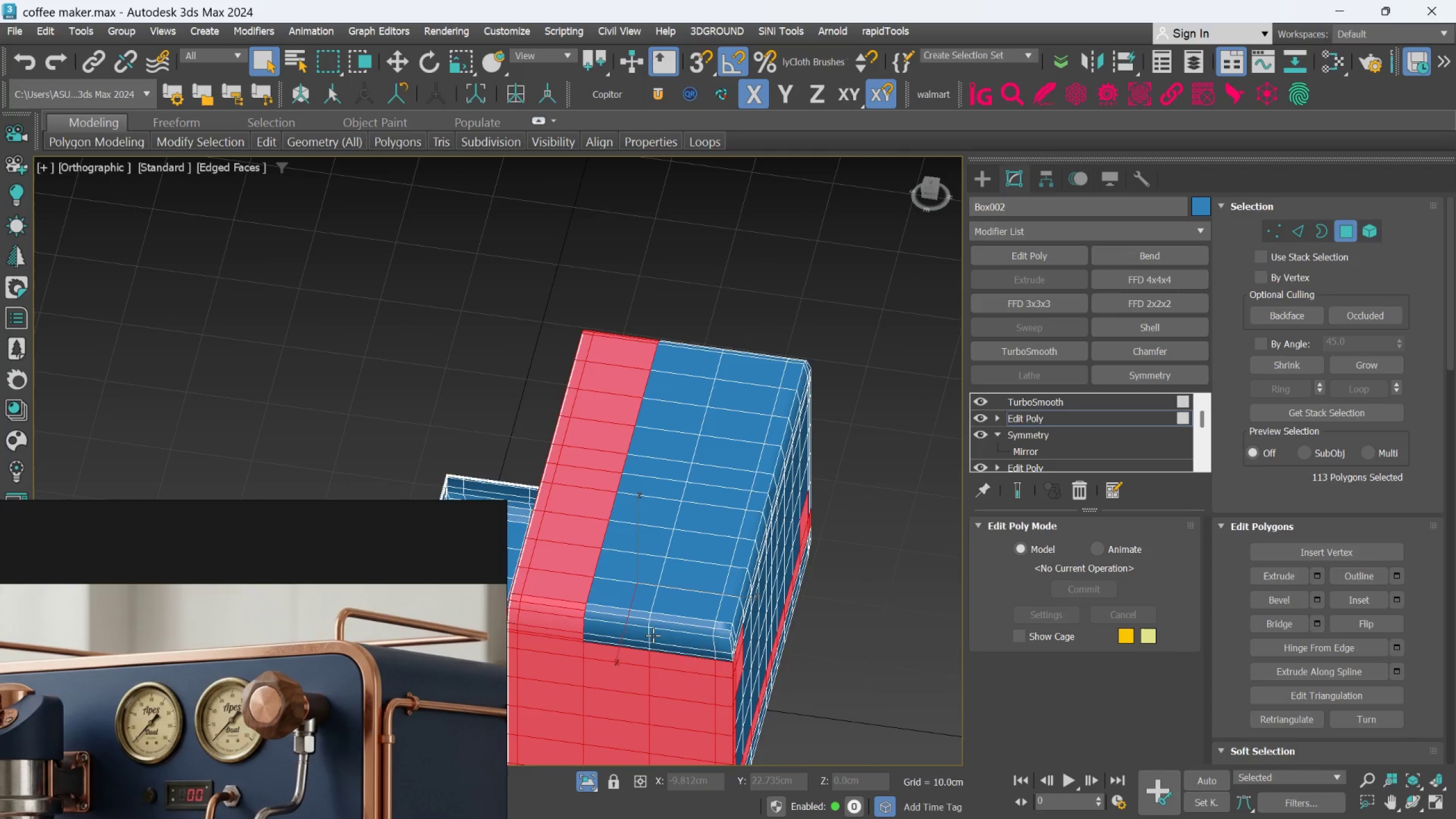 
scroll: coordinate [668, 641], scroll_direction: down, amount: 4.0
 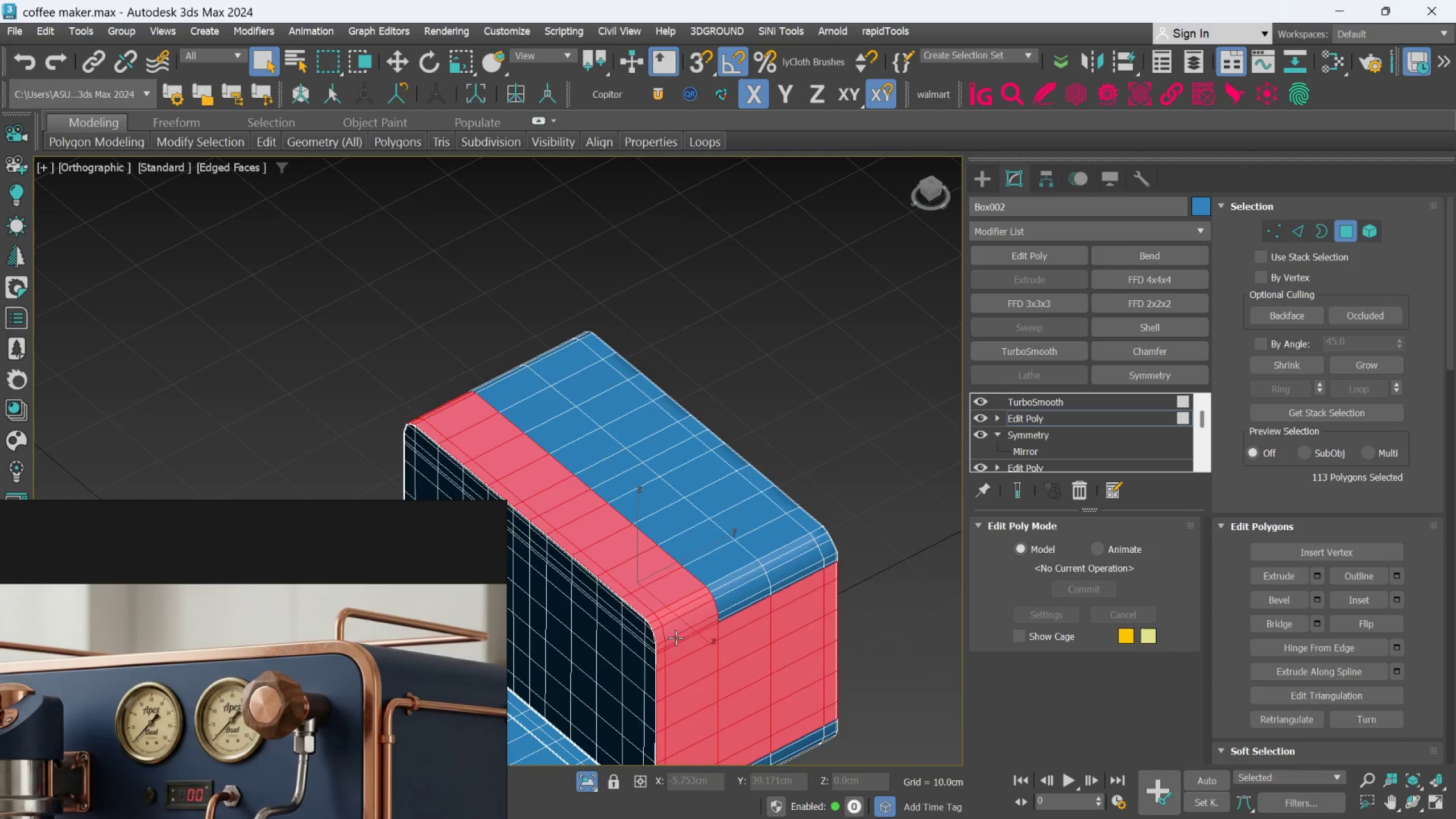 
scroll: coordinate [668, 636], scroll_direction: up, amount: 2.0
 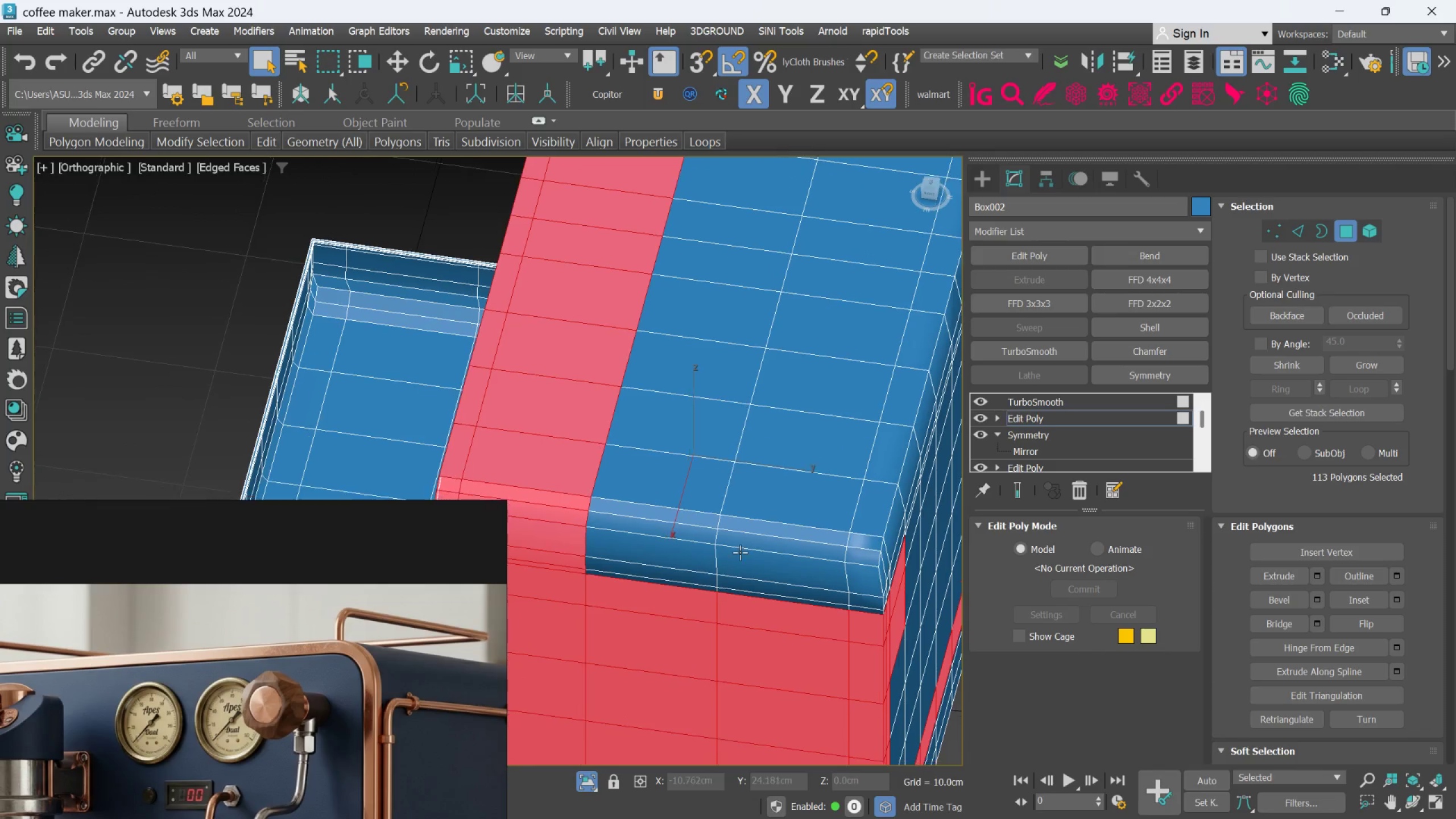 
hold_key(key=ControlLeft, duration=1.53)
left_click([623, 577])
 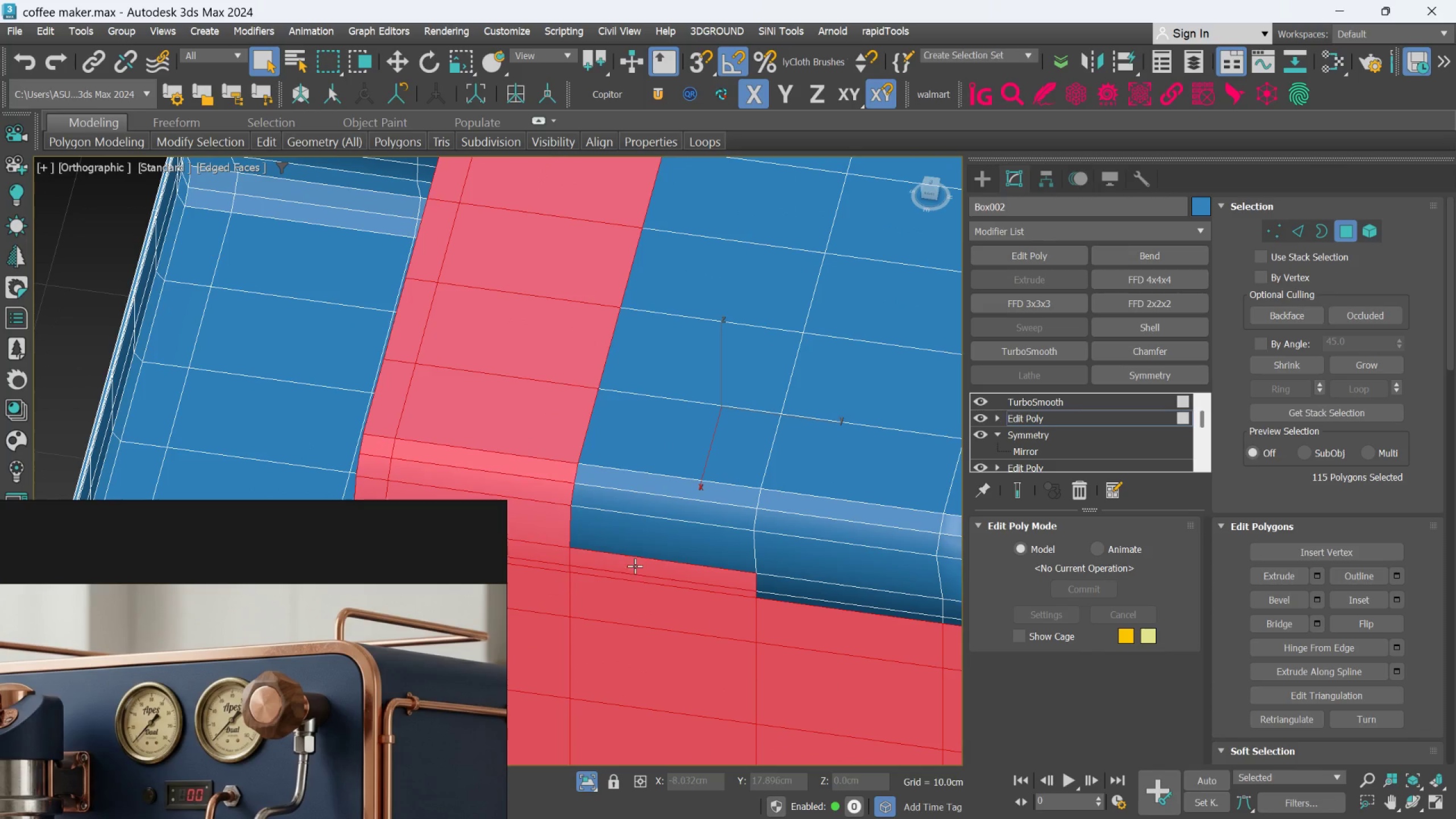 
scroll: coordinate [622, 577], scroll_direction: up, amount: 1.0
 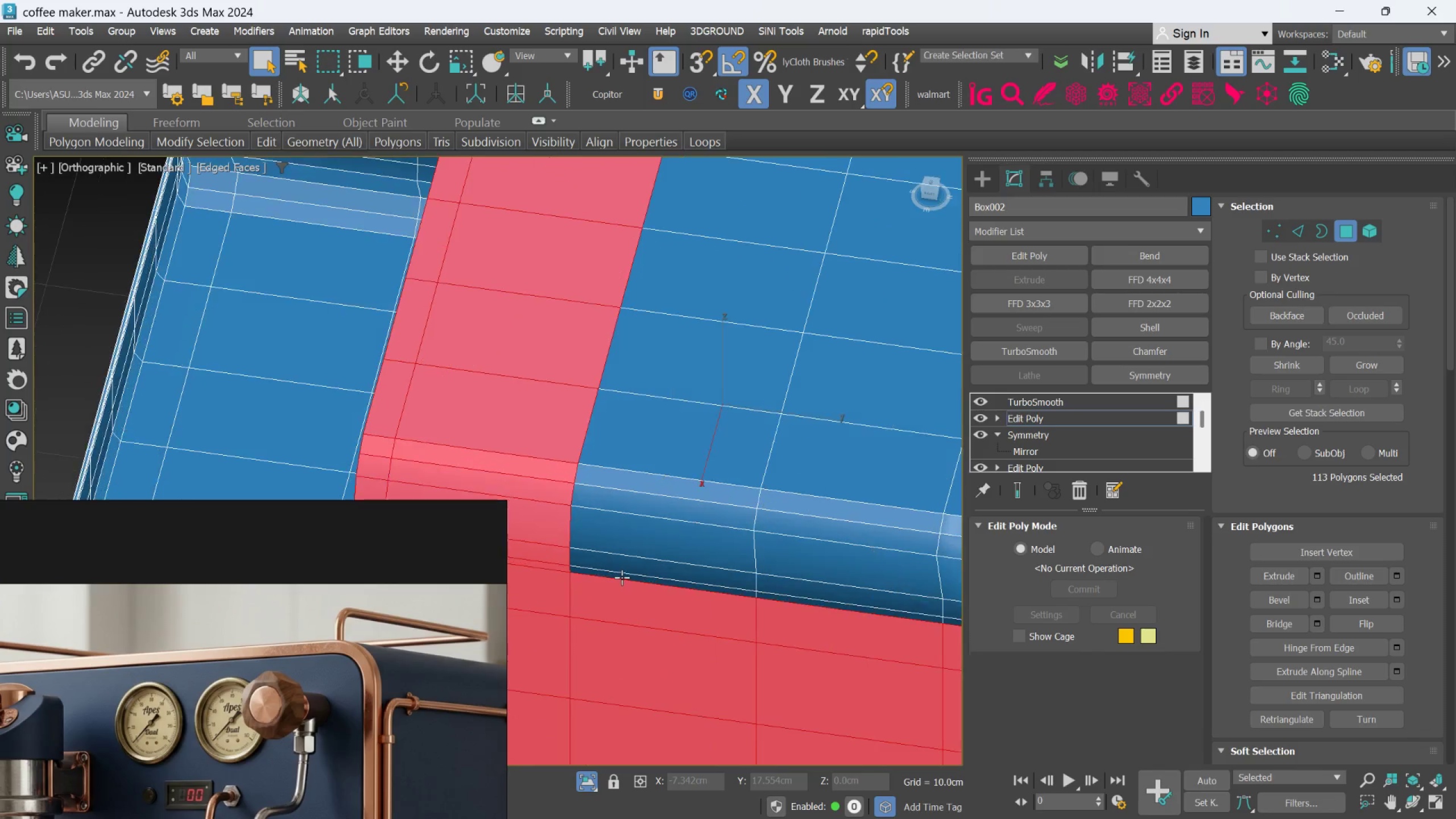 
triple_click([642, 556])
 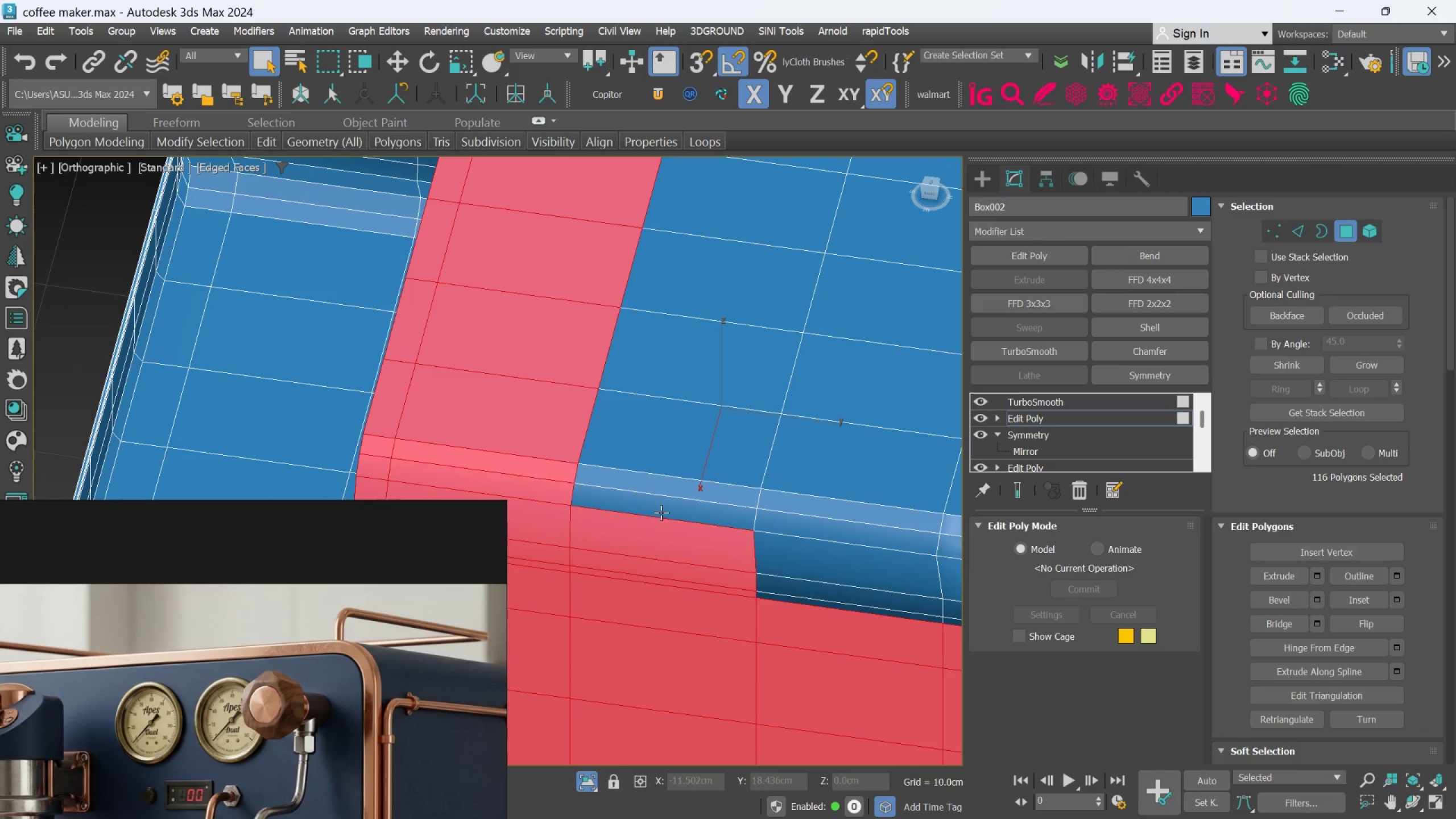 
triple_click([661, 512])
 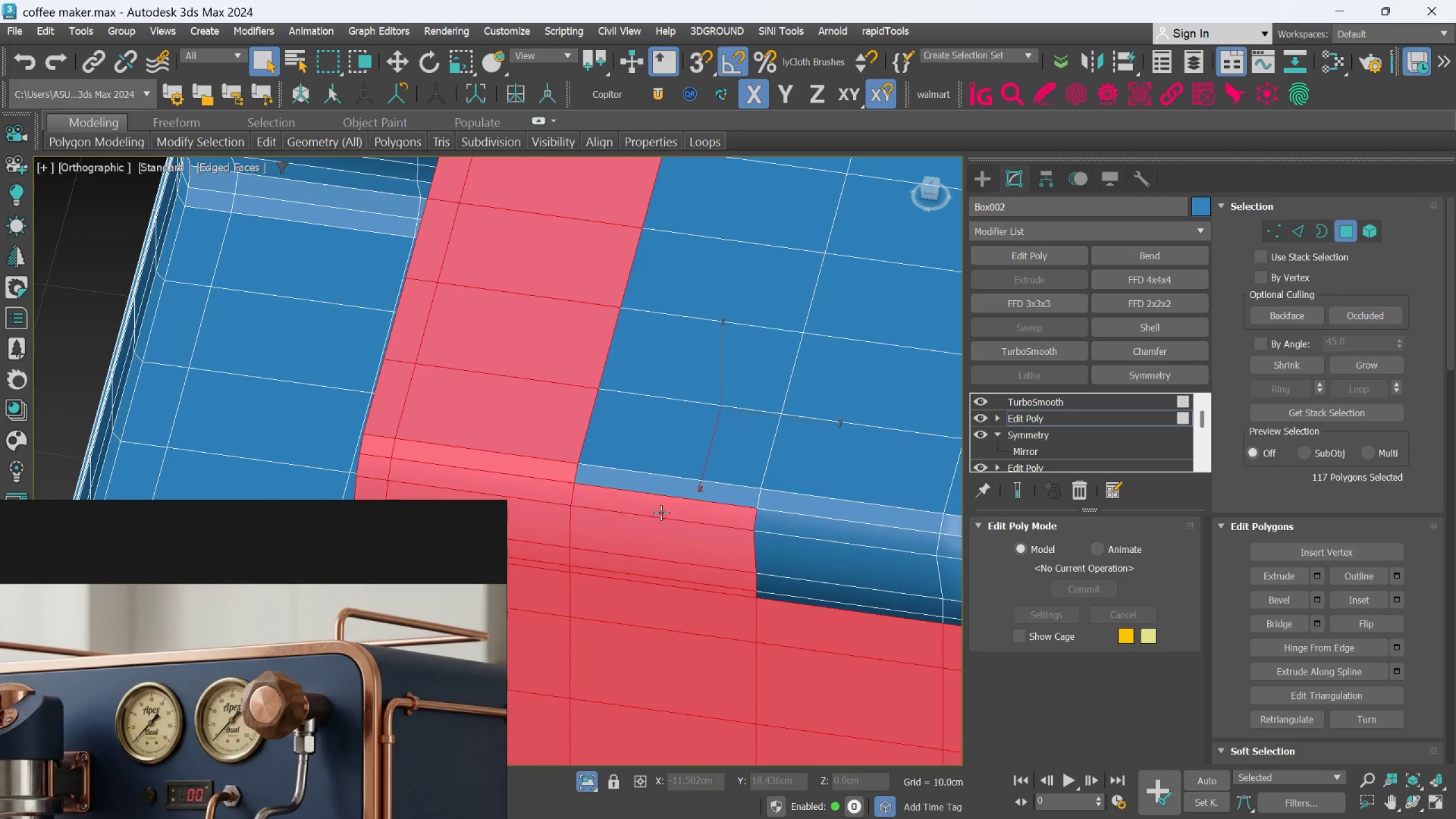 
hold_key(key=ControlLeft, duration=1.52)
triple_click([673, 490])
 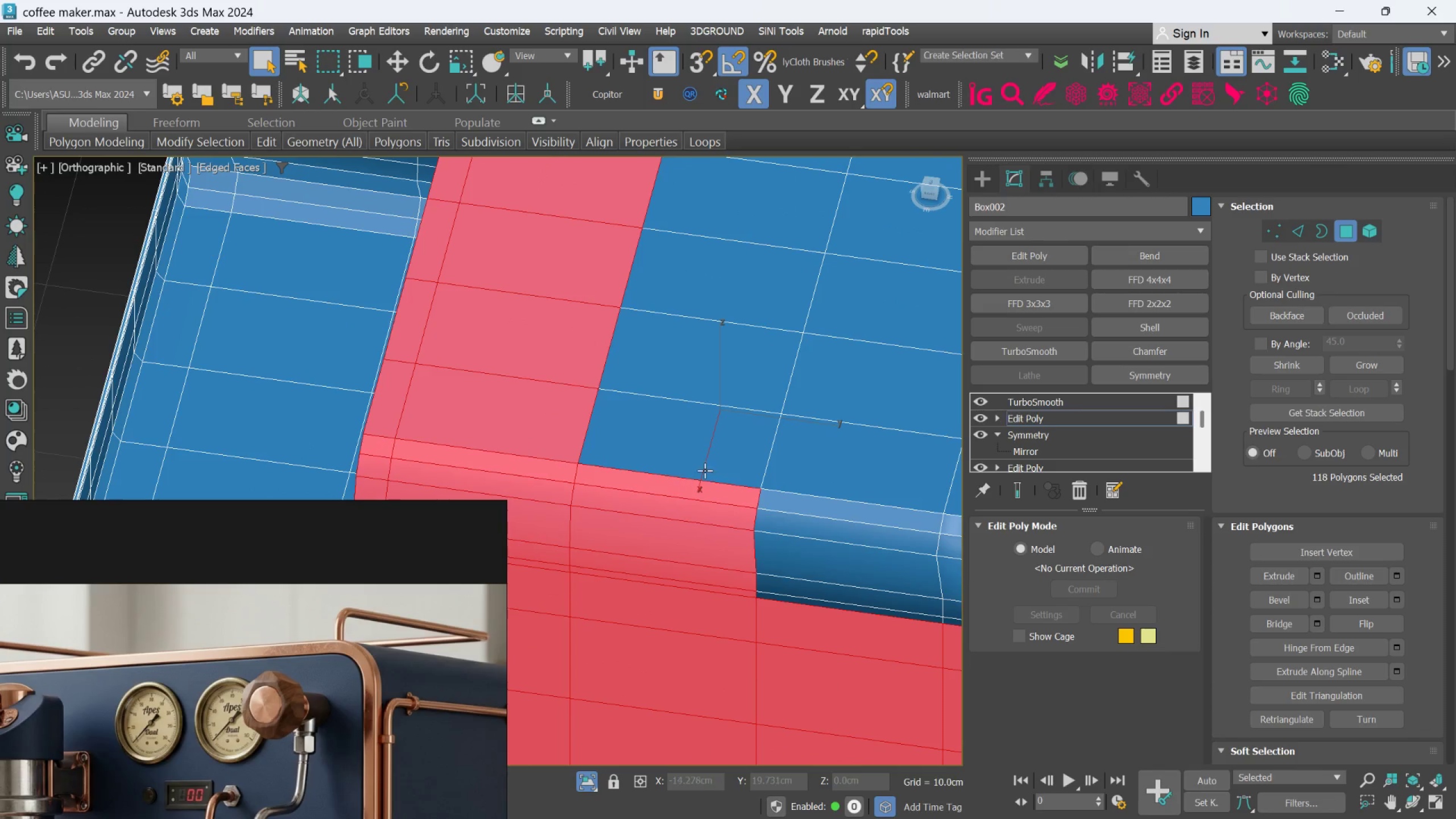 
triple_click([710, 466])
 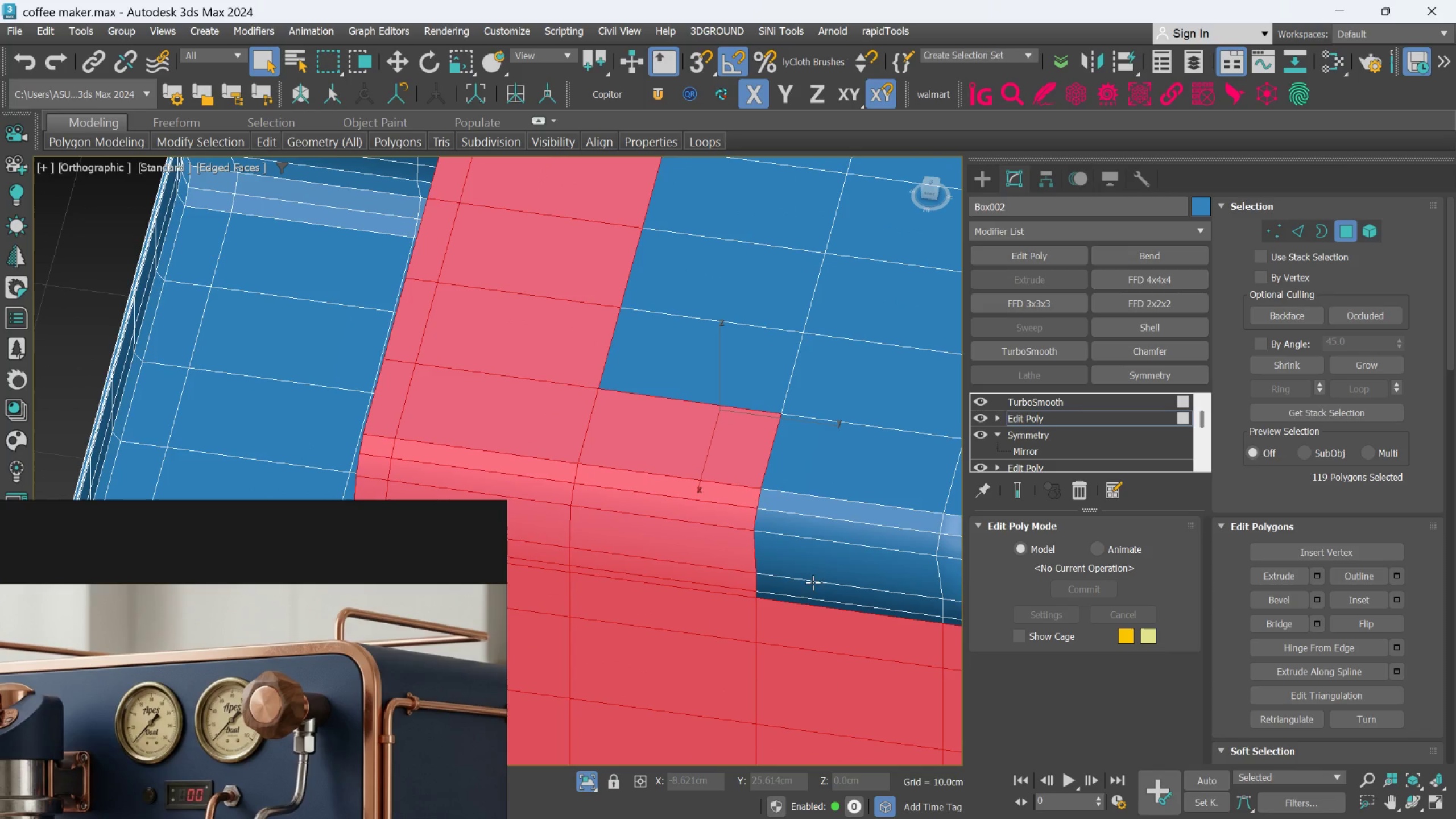 
hold_key(key=ControlLeft, duration=1.52)
left_click([807, 597])
 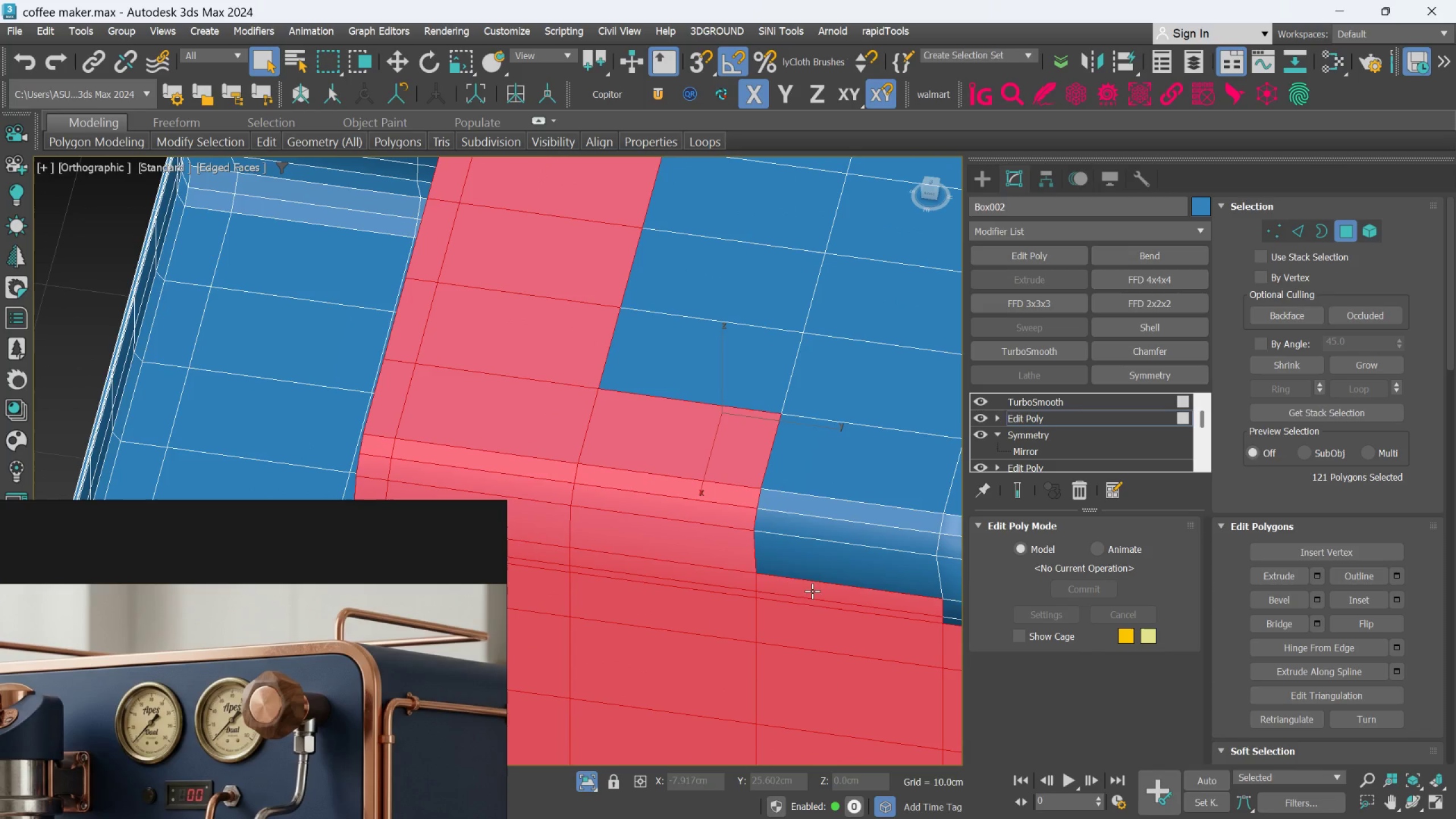 
triple_click([816, 575])
 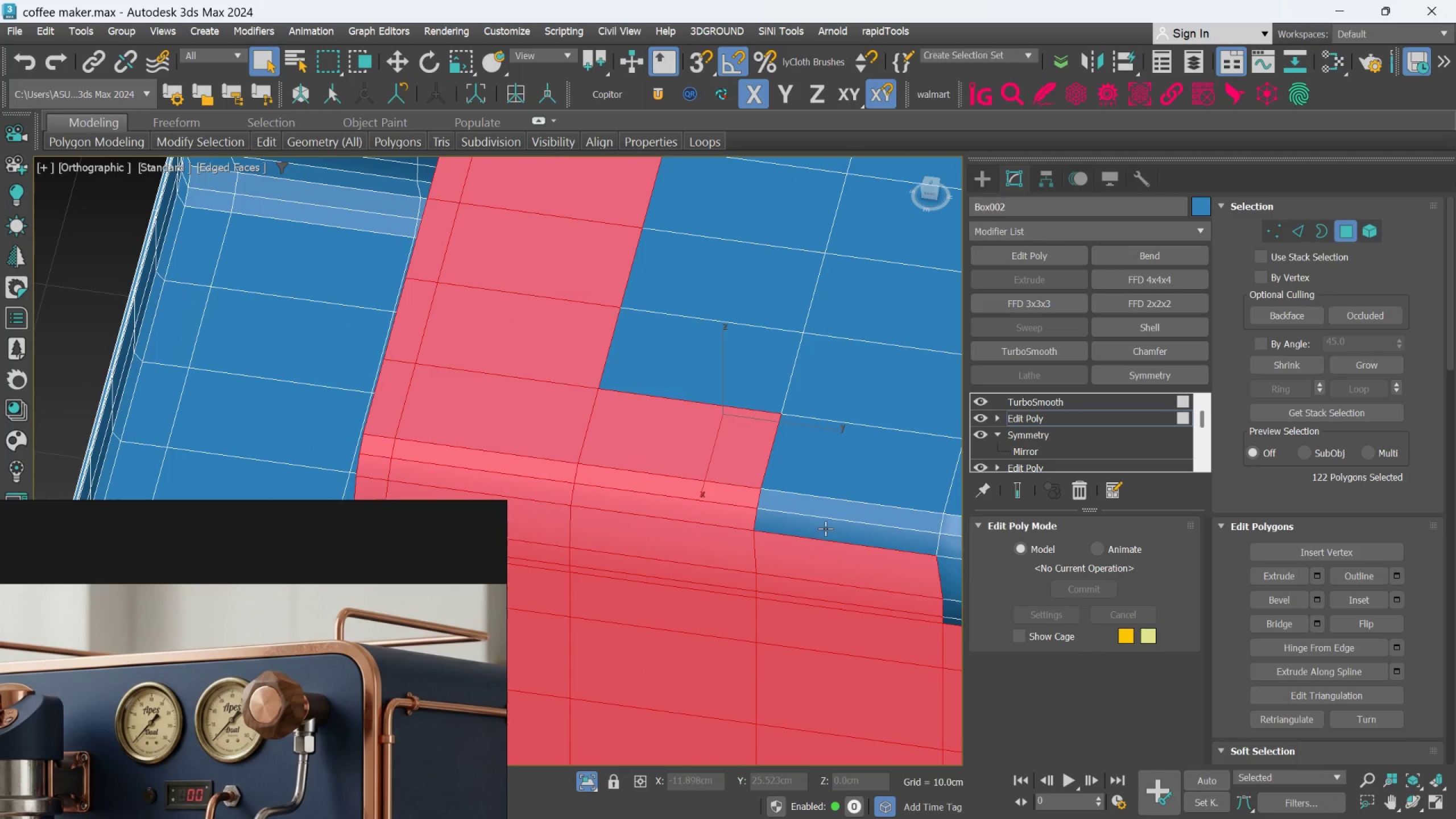 
triple_click([825, 528])
 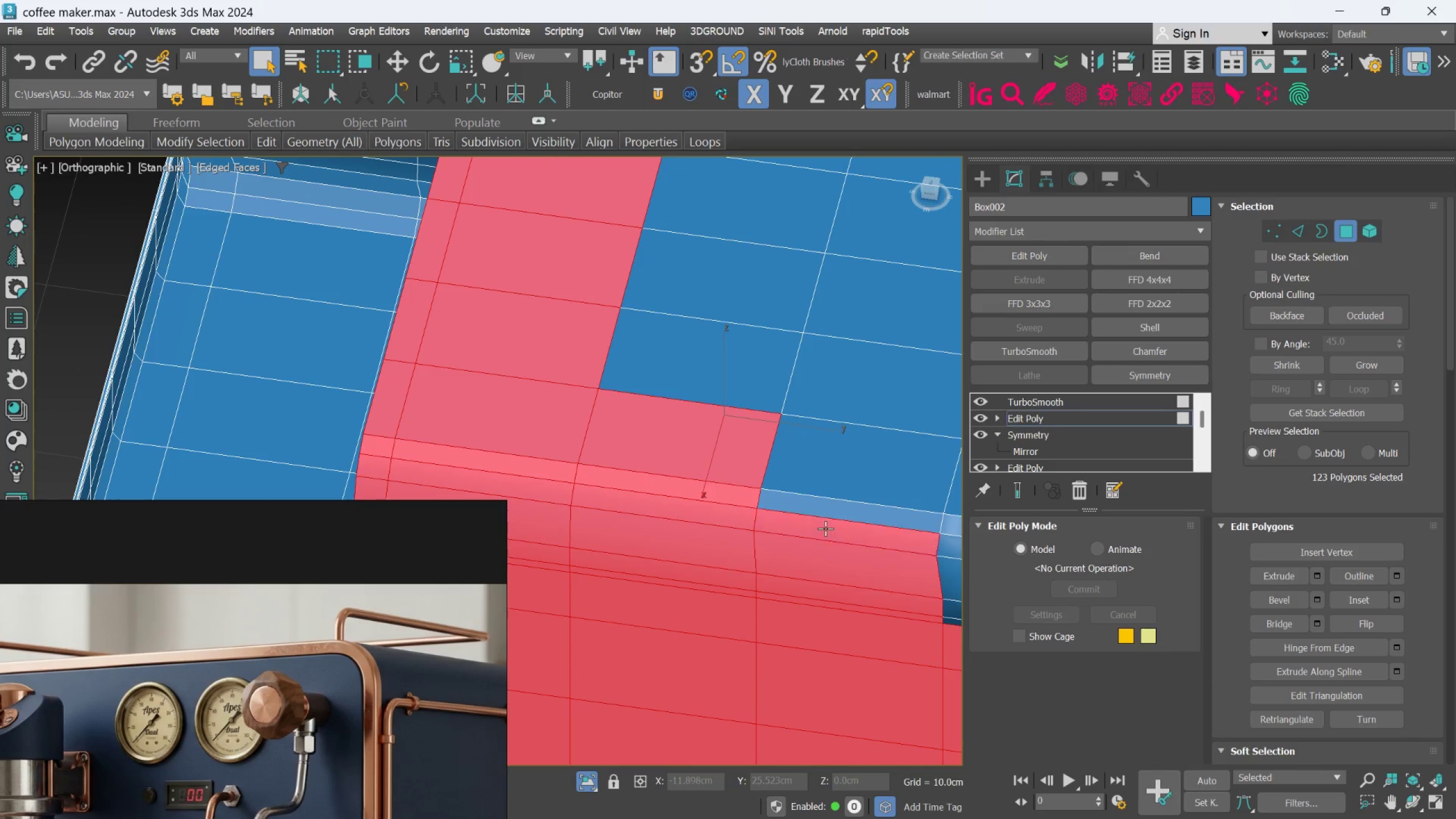 
hold_key(key=ControlLeft, duration=0.42)
triple_click([828, 512])
 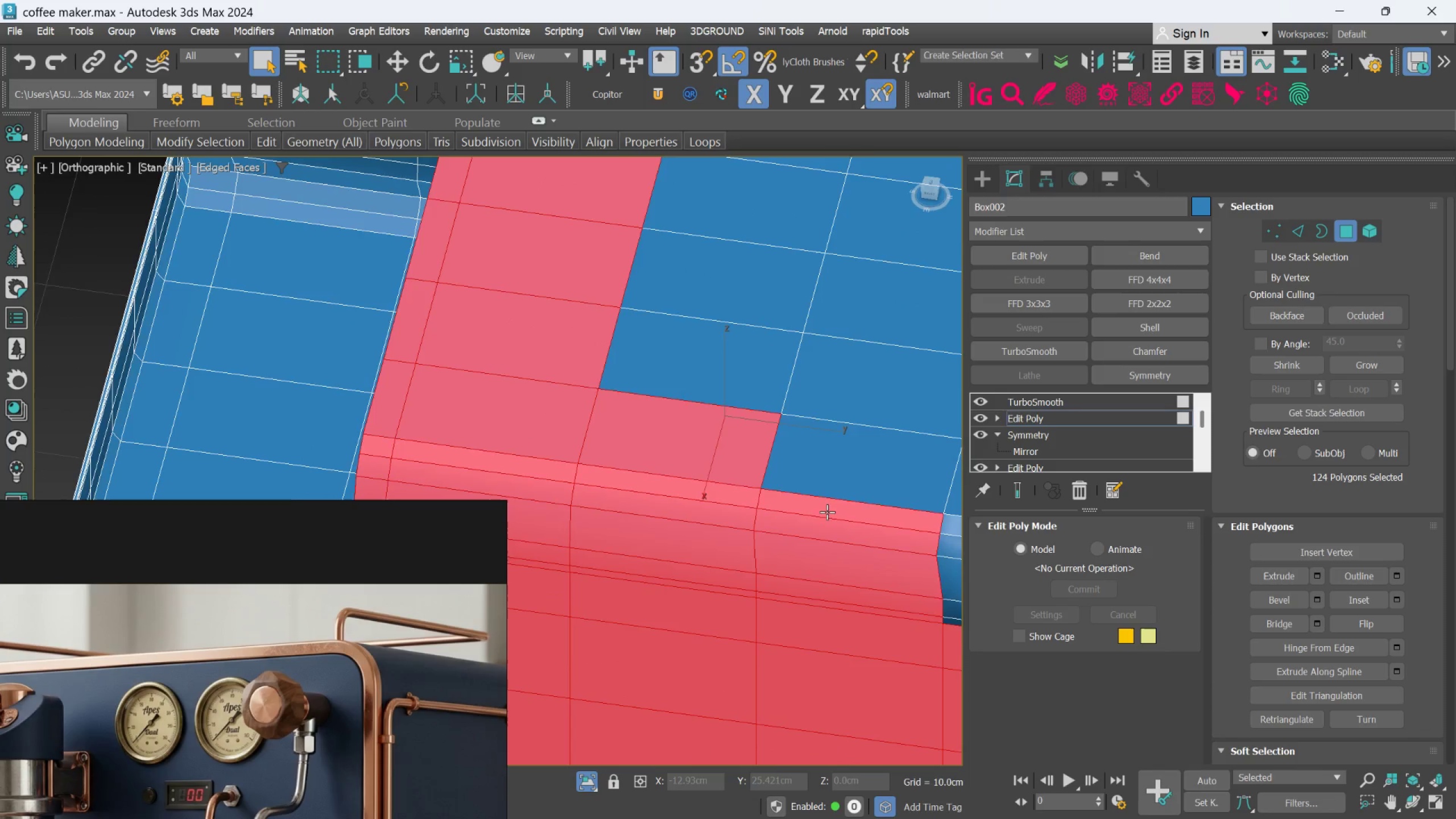 
scroll: coordinate [824, 519], scroll_direction: down, amount: 1.0
 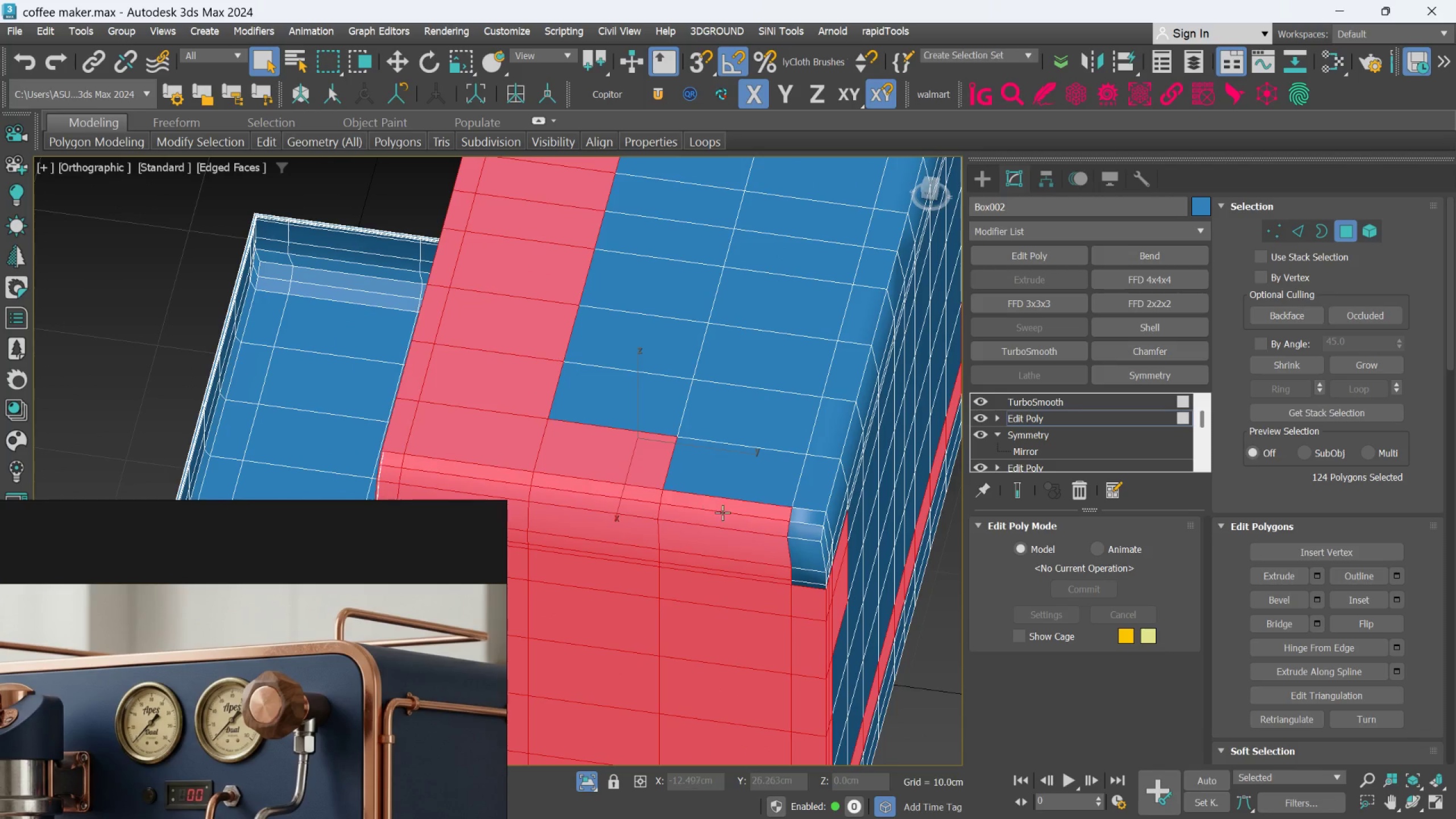 
hold_key(key=ControlLeft, duration=1.5)
 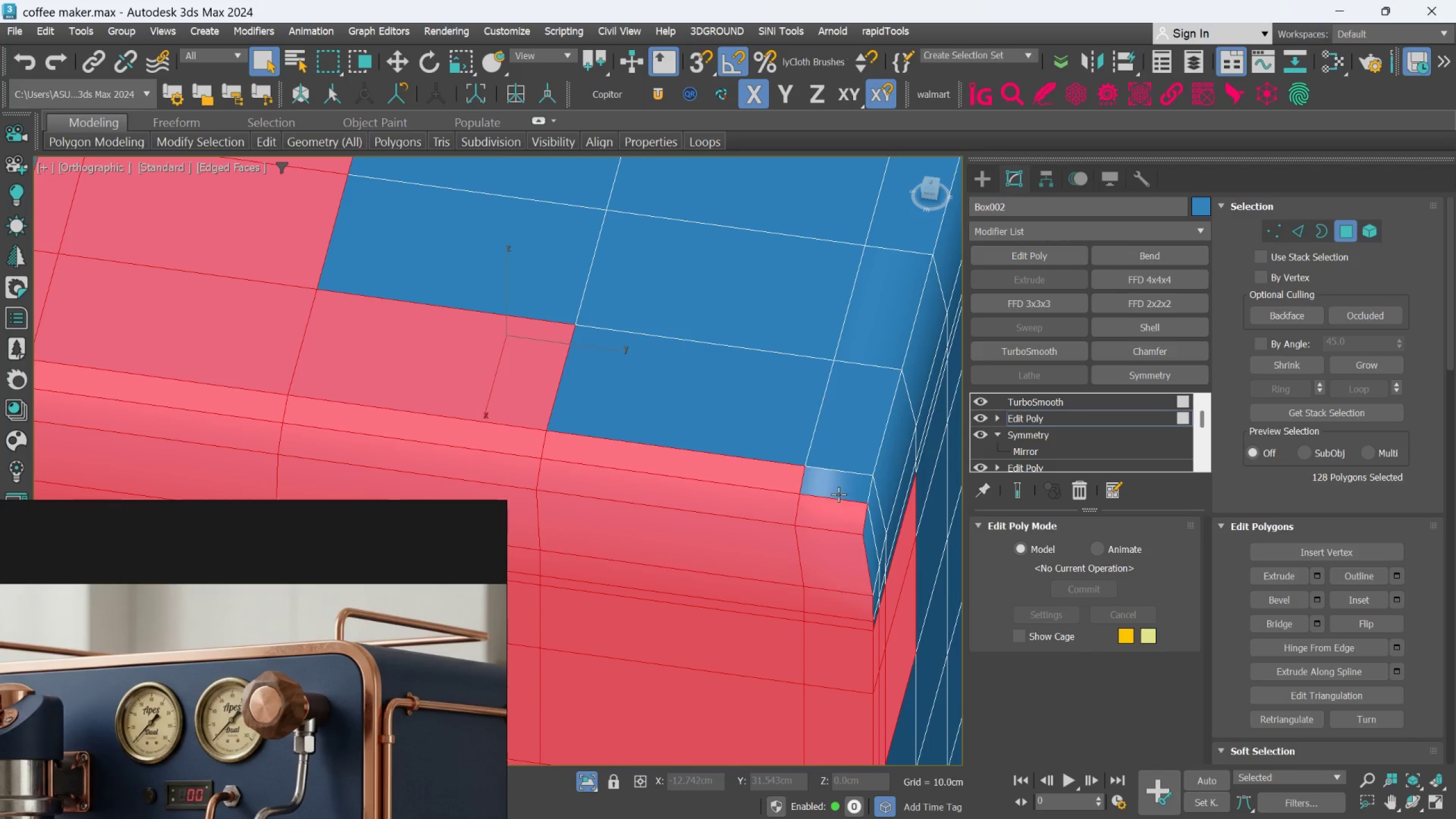 
scroll: coordinate [781, 548], scroll_direction: up, amount: 2.0
 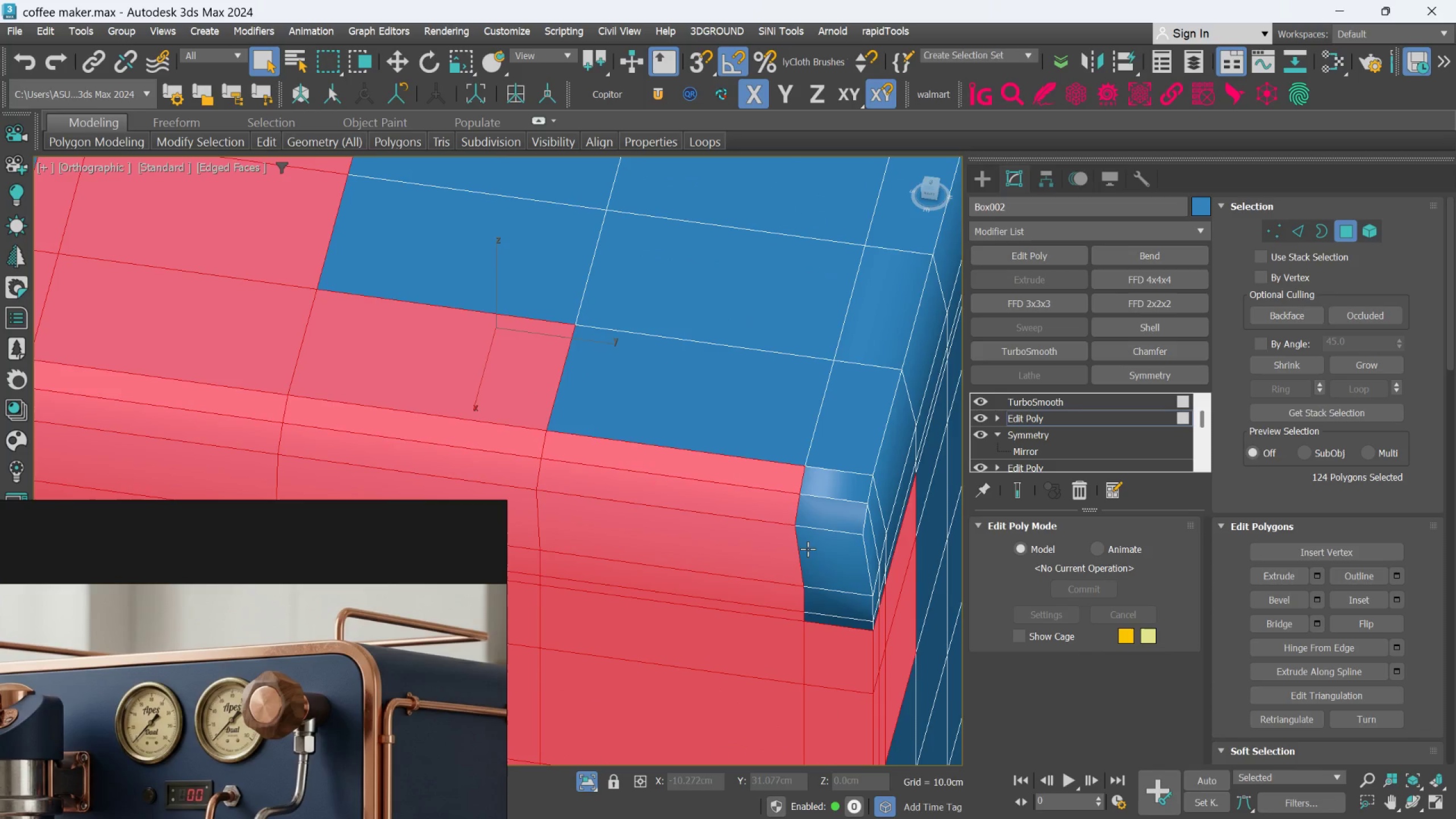 
left_click([835, 622])
 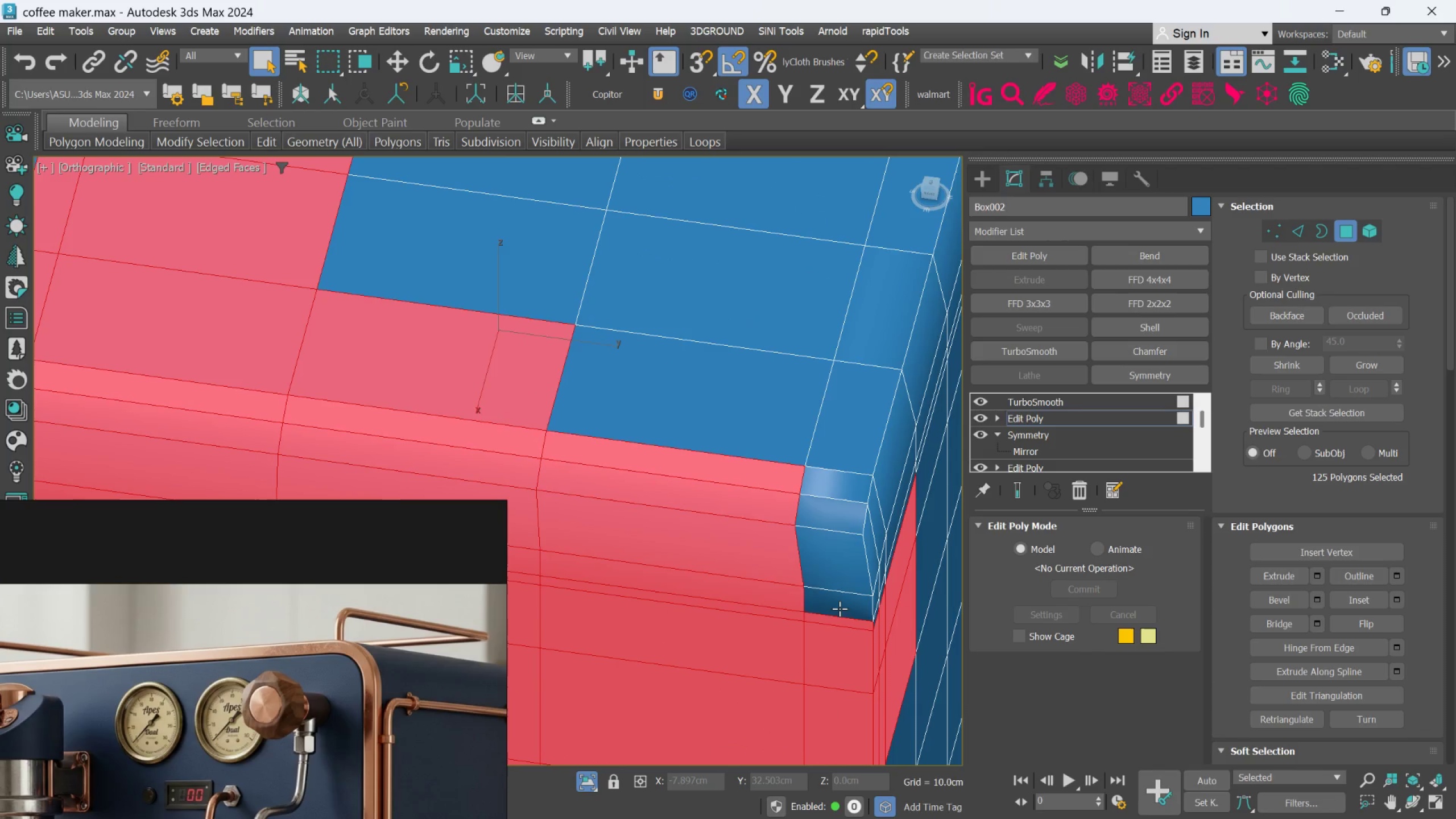 
double_click([839, 607])
 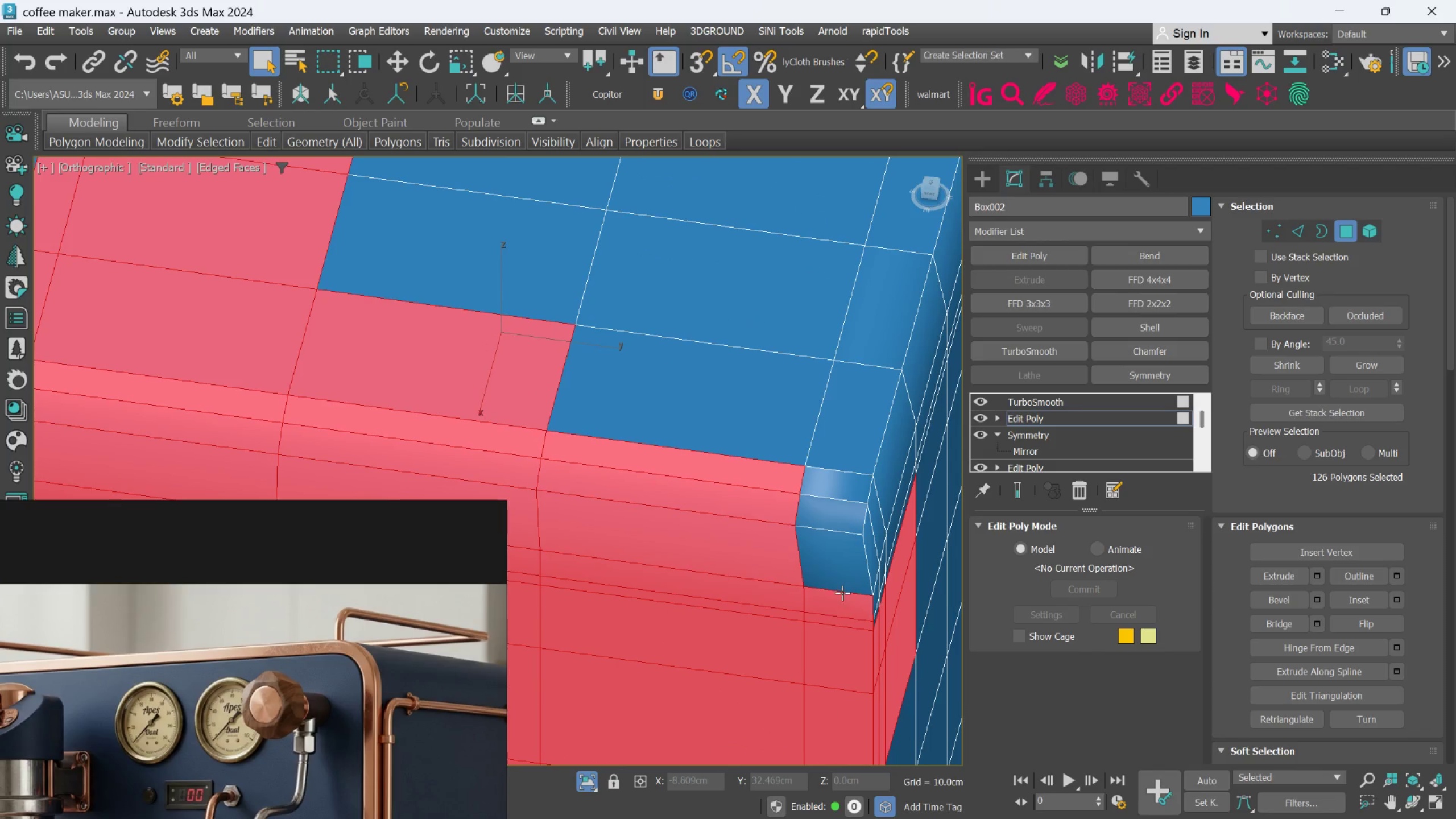 
triple_click([842, 591])
 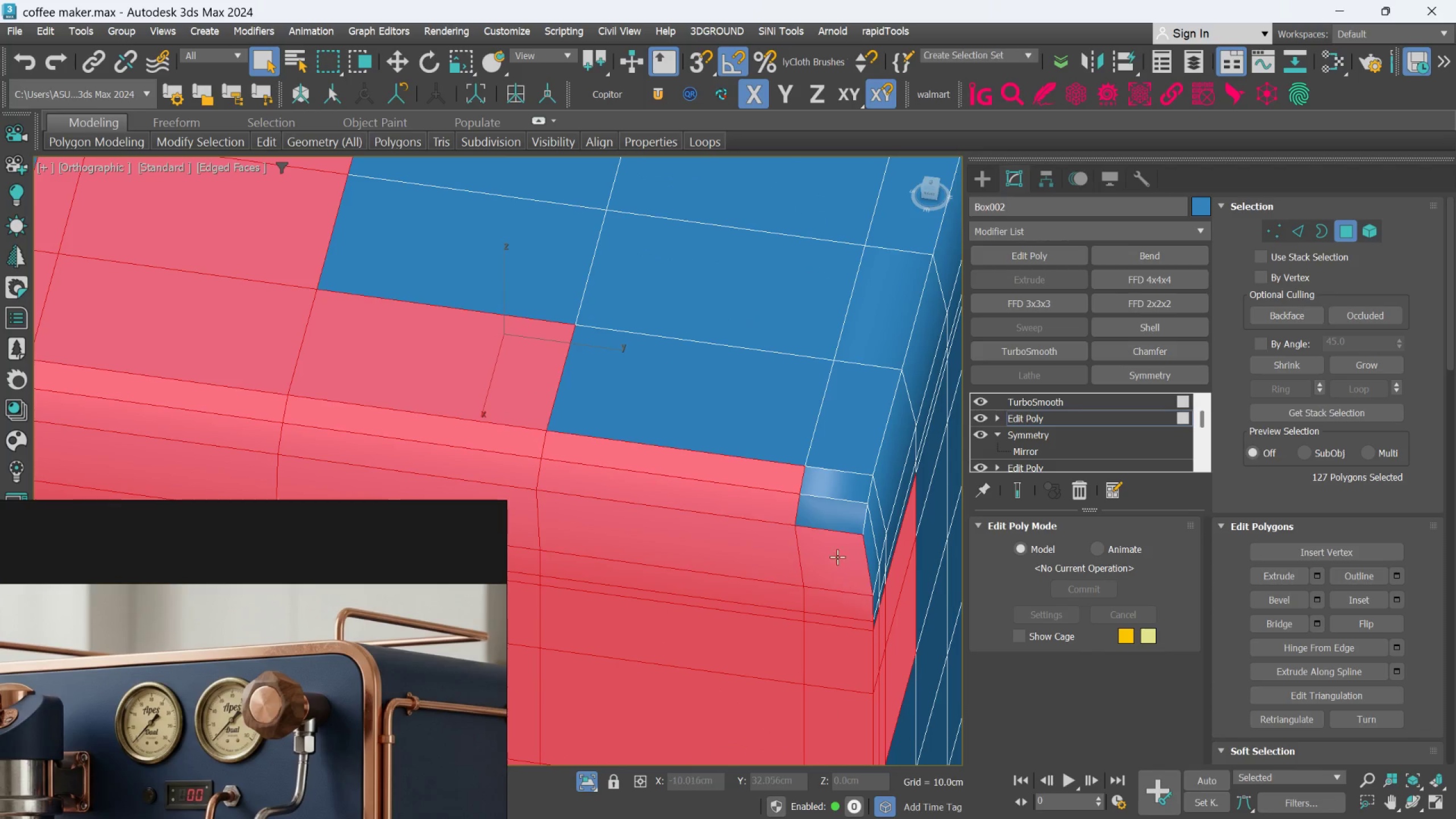 
hold_key(key=ControlLeft, duration=0.81)
triple_click([834, 521])
 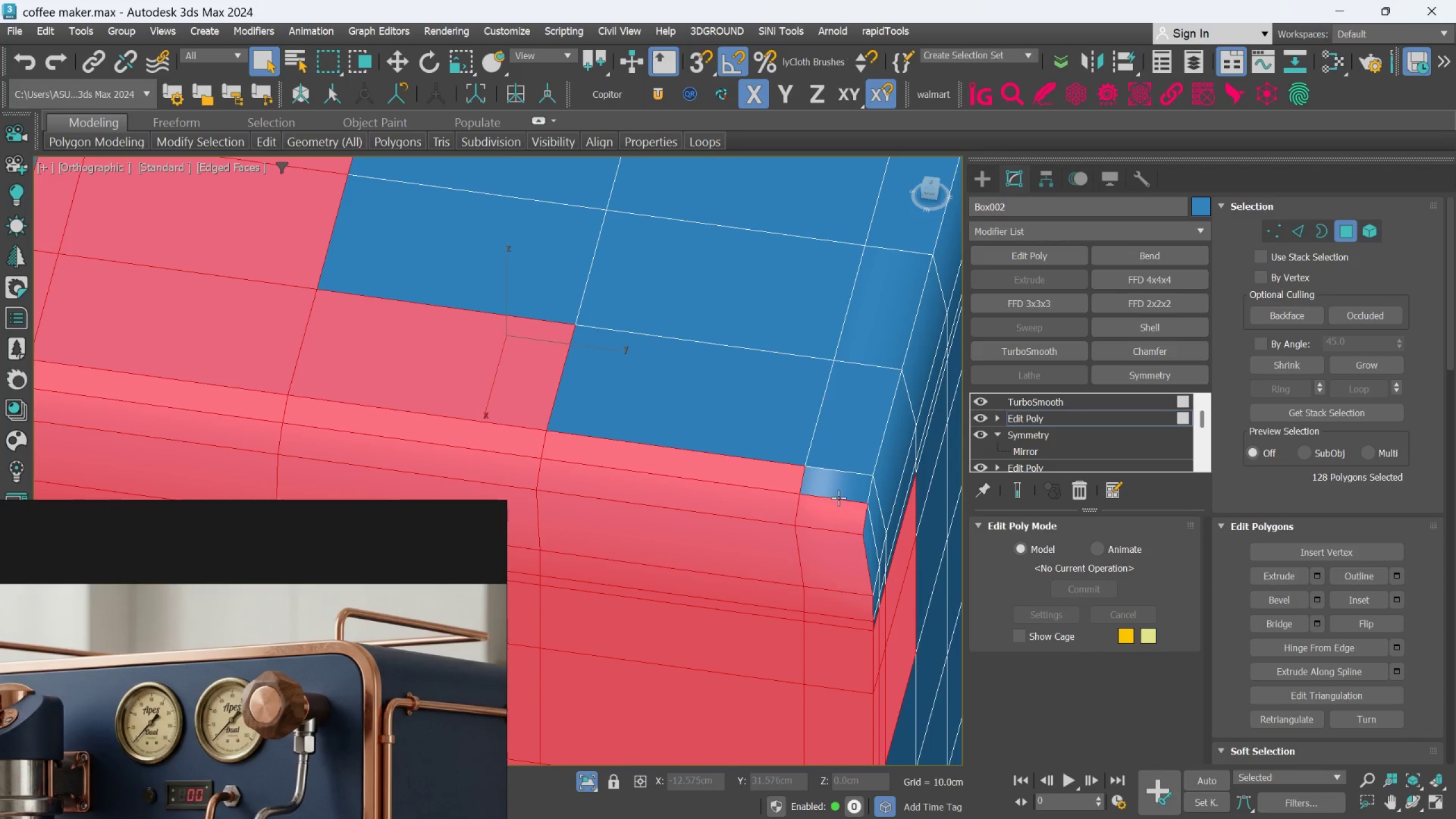 
triple_click([838, 494])
 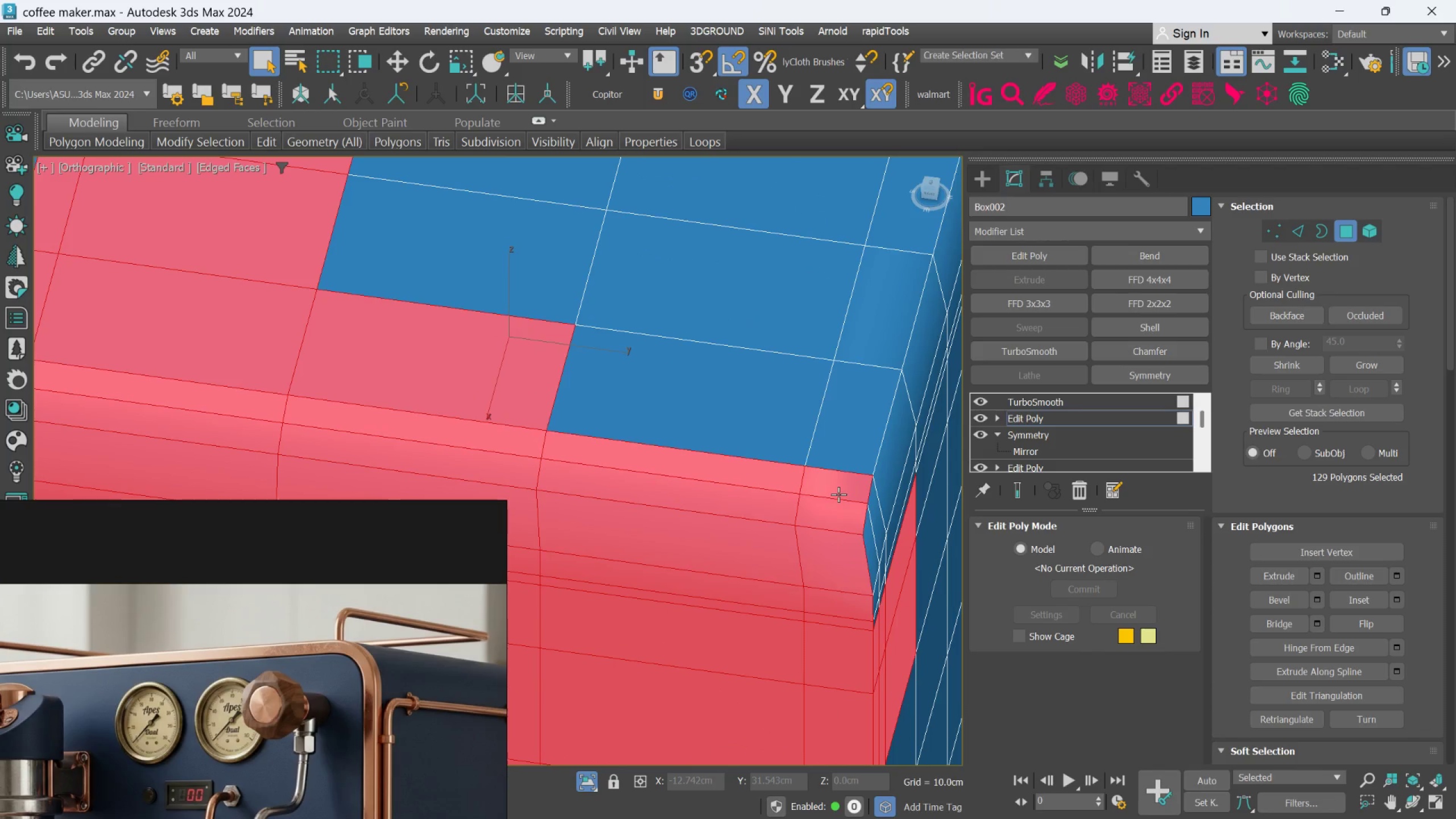 
hold_key(key=AltLeft, duration=0.33)
 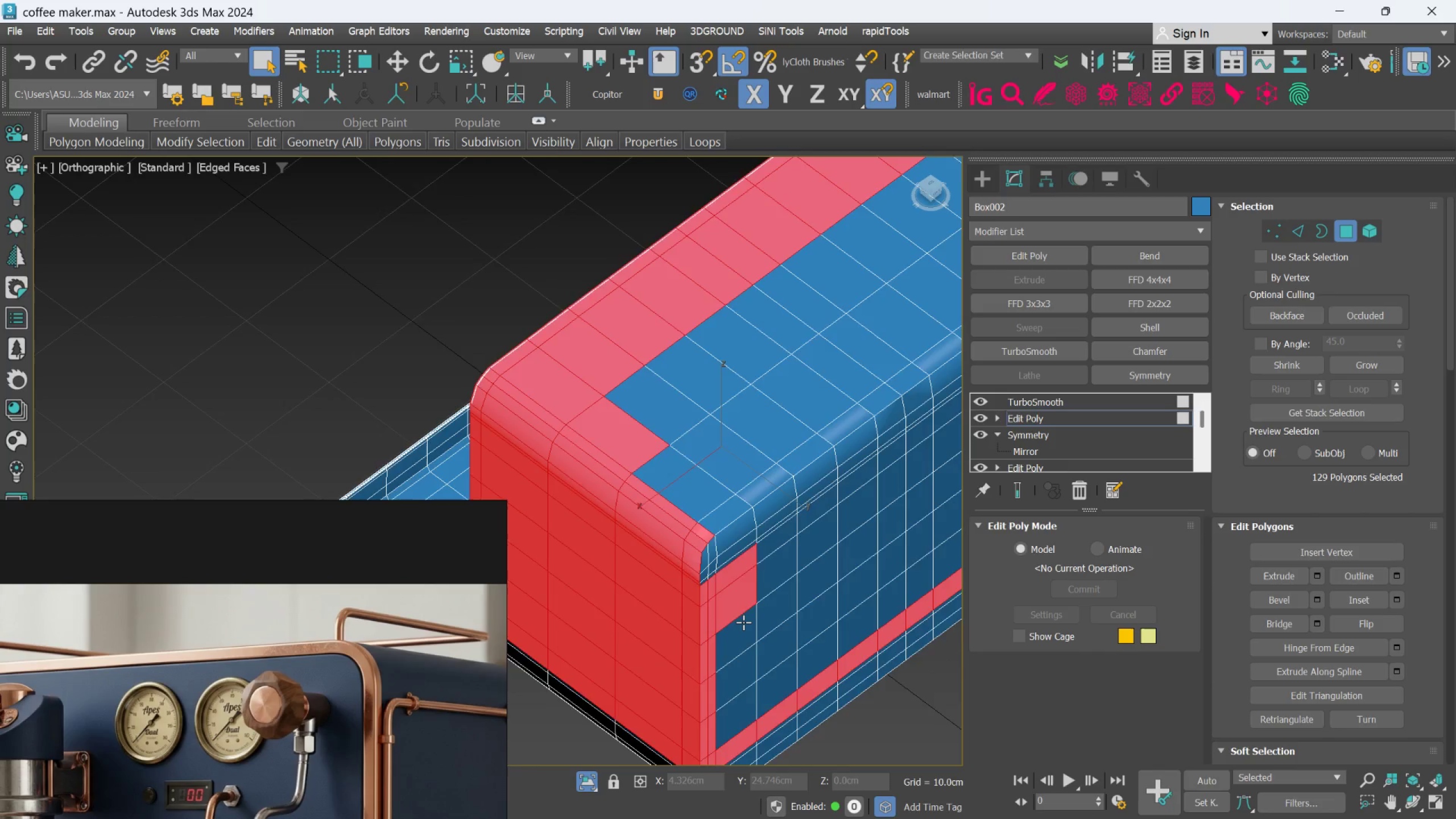 
scroll: coordinate [837, 507], scroll_direction: down, amount: 3.0
 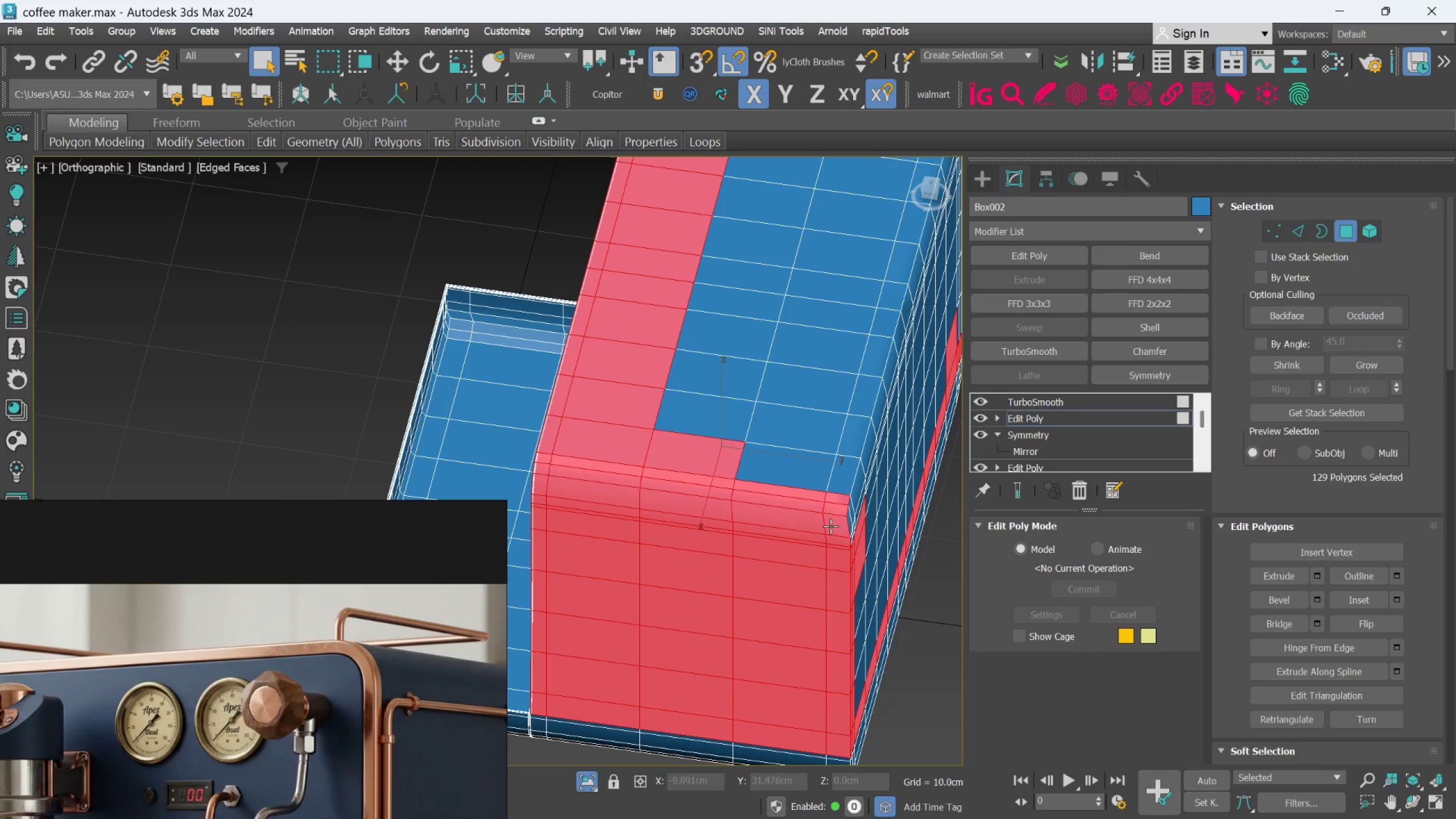 
hold_key(key=ControlLeft, duration=1.5)
 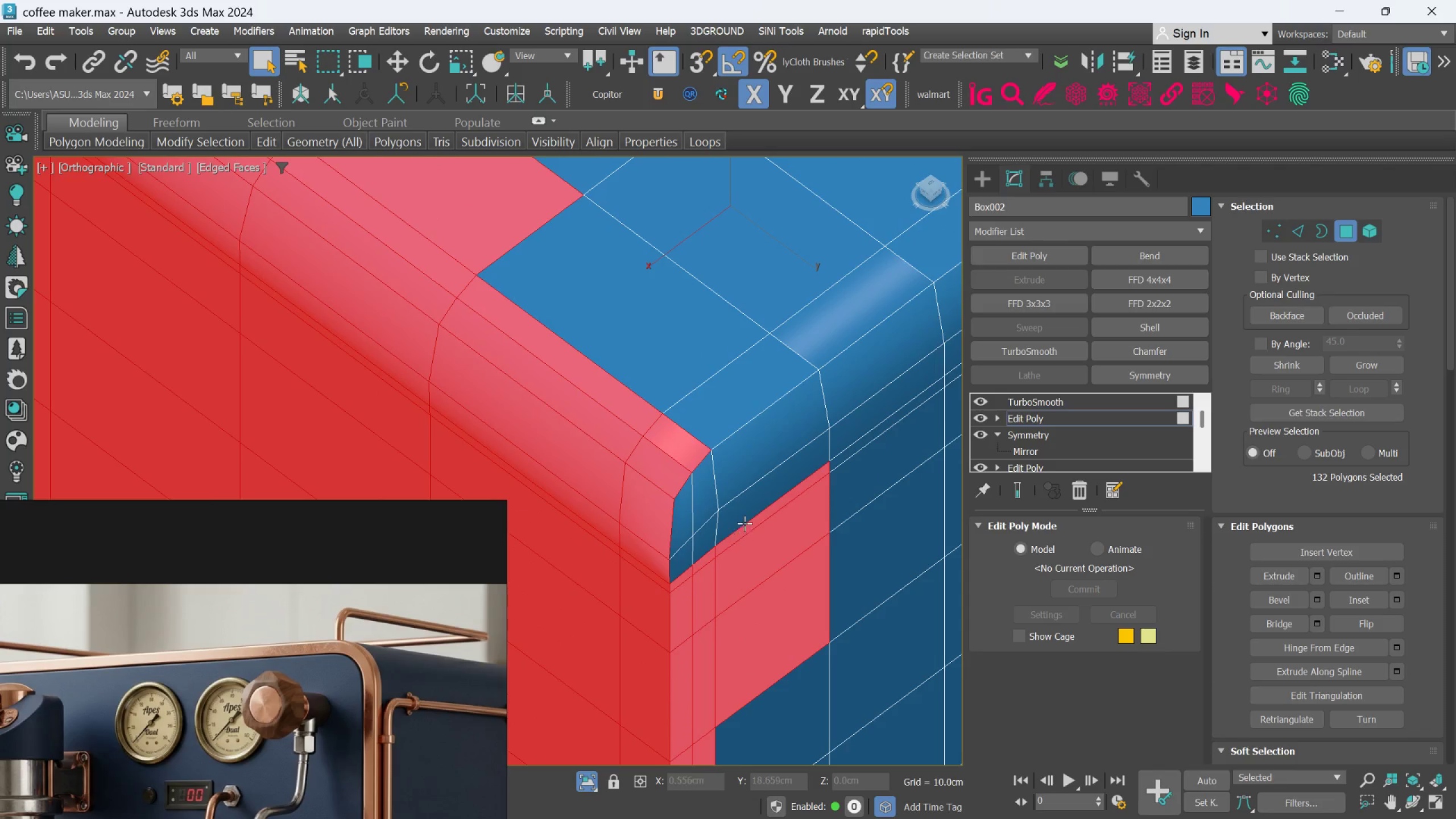 
scroll: coordinate [694, 548], scroll_direction: up, amount: 3.0
 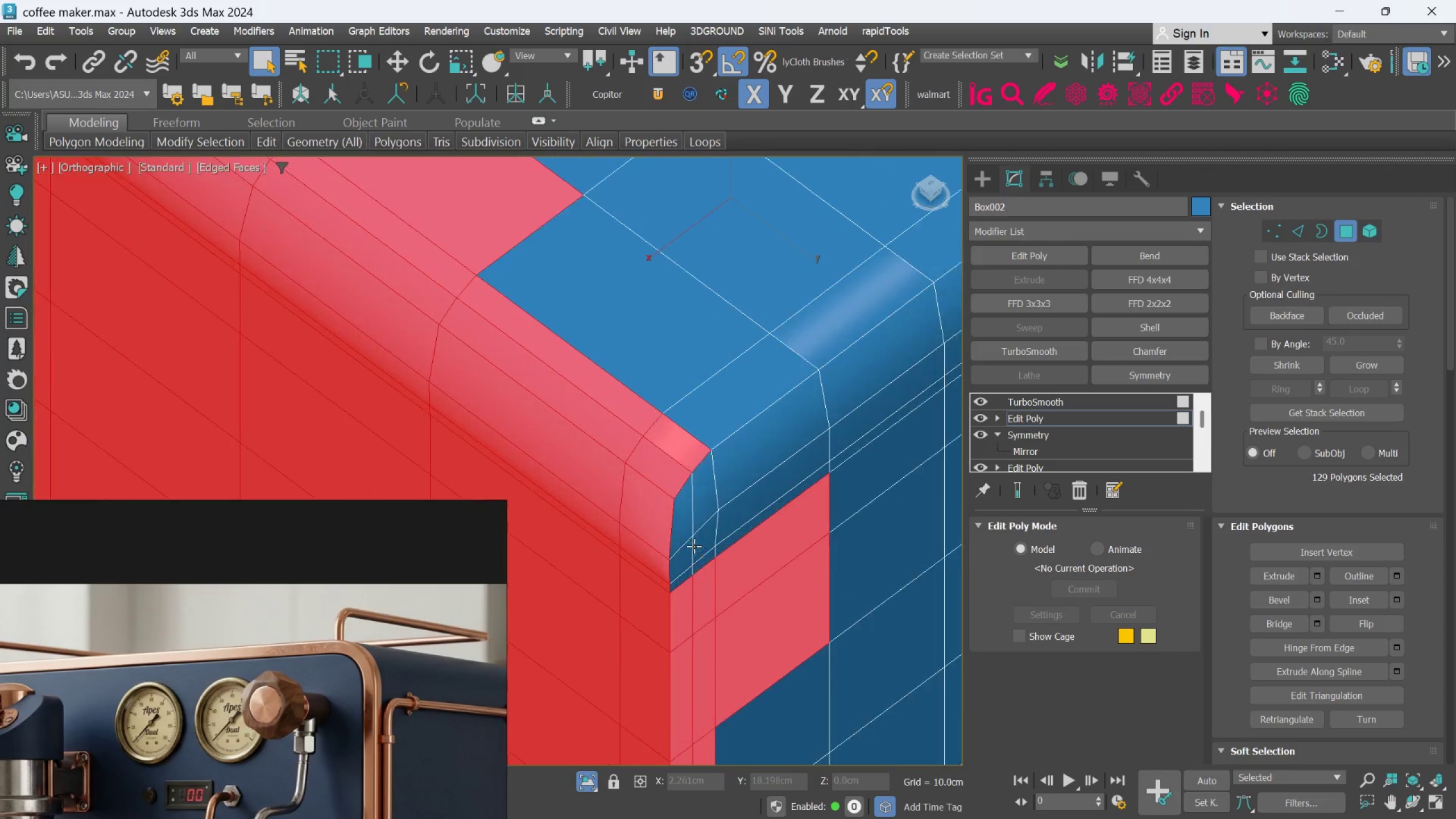 
left_click([678, 577])
 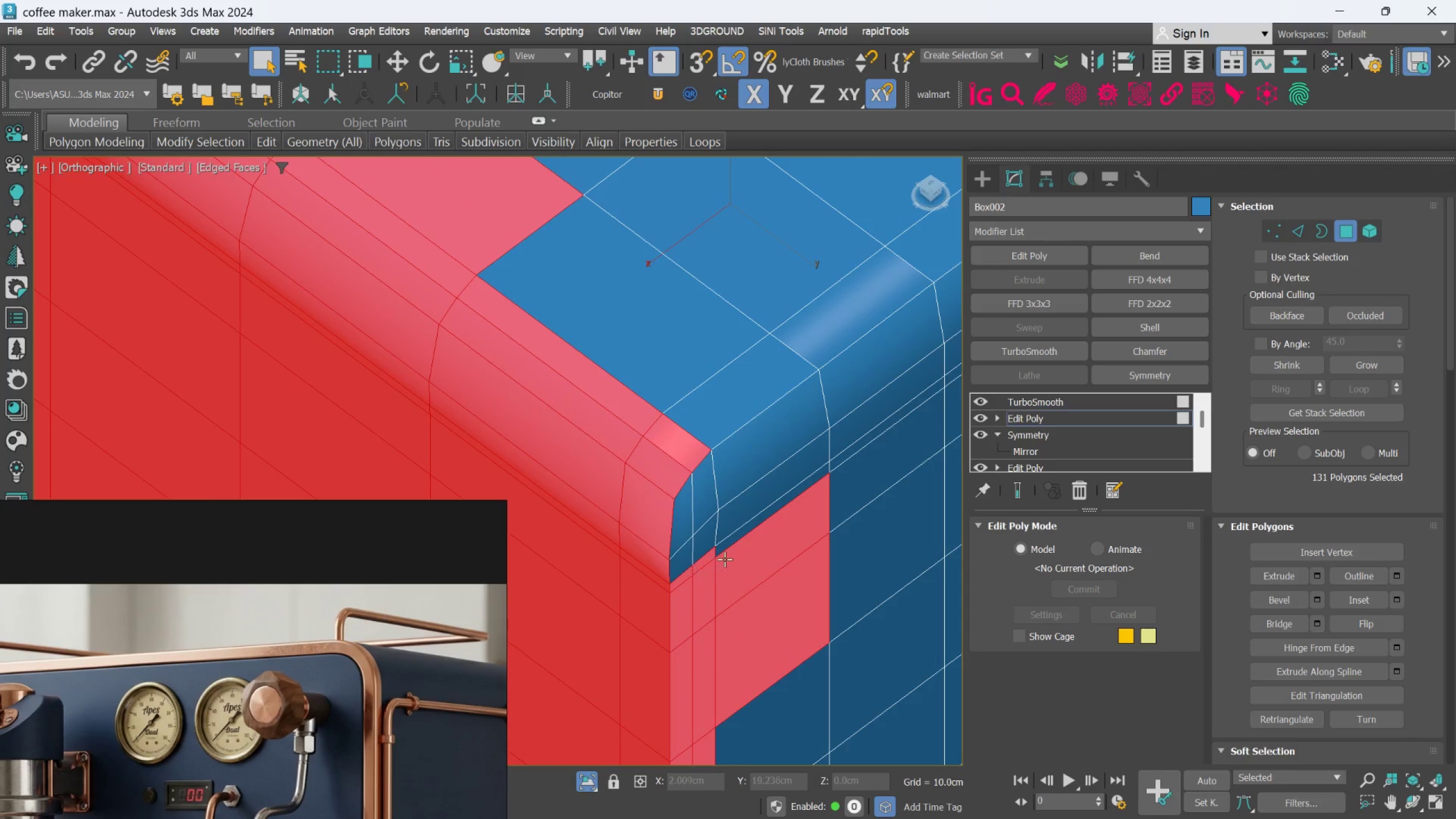 
triple_click([739, 547])
 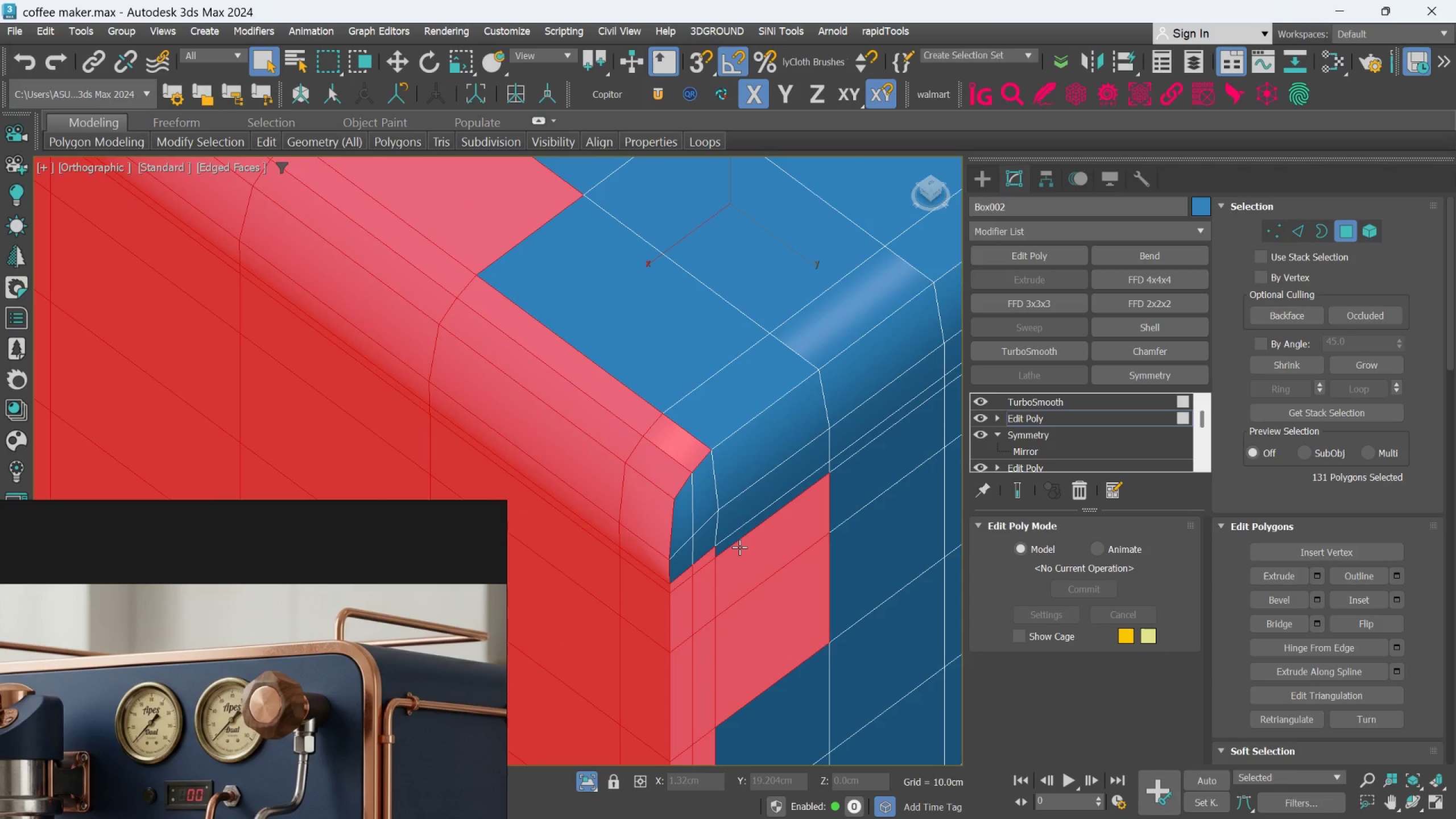 
hold_key(key=ControlLeft, duration=1.51)
triple_click([742, 537])
 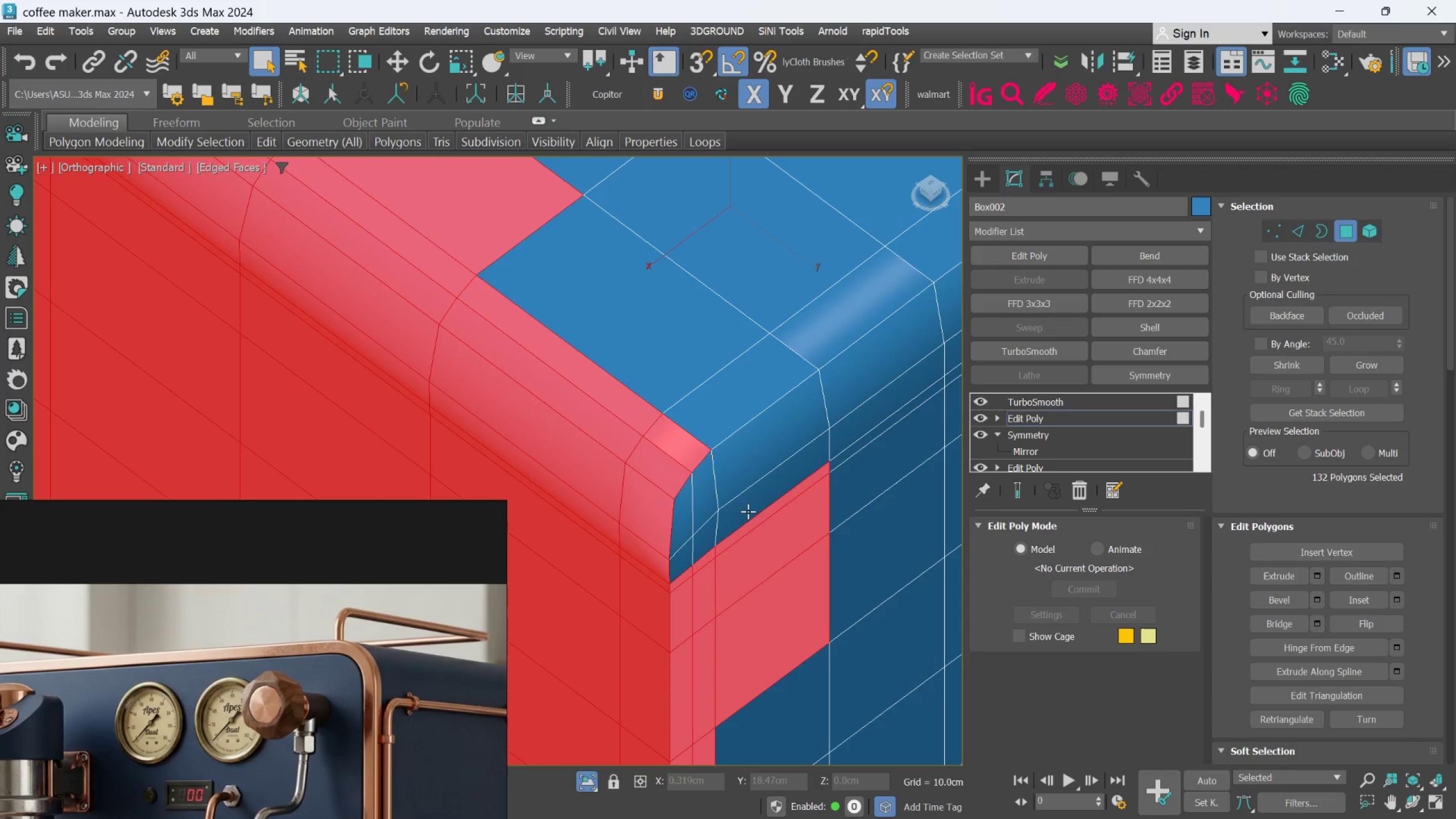 
triple_click([749, 503])
 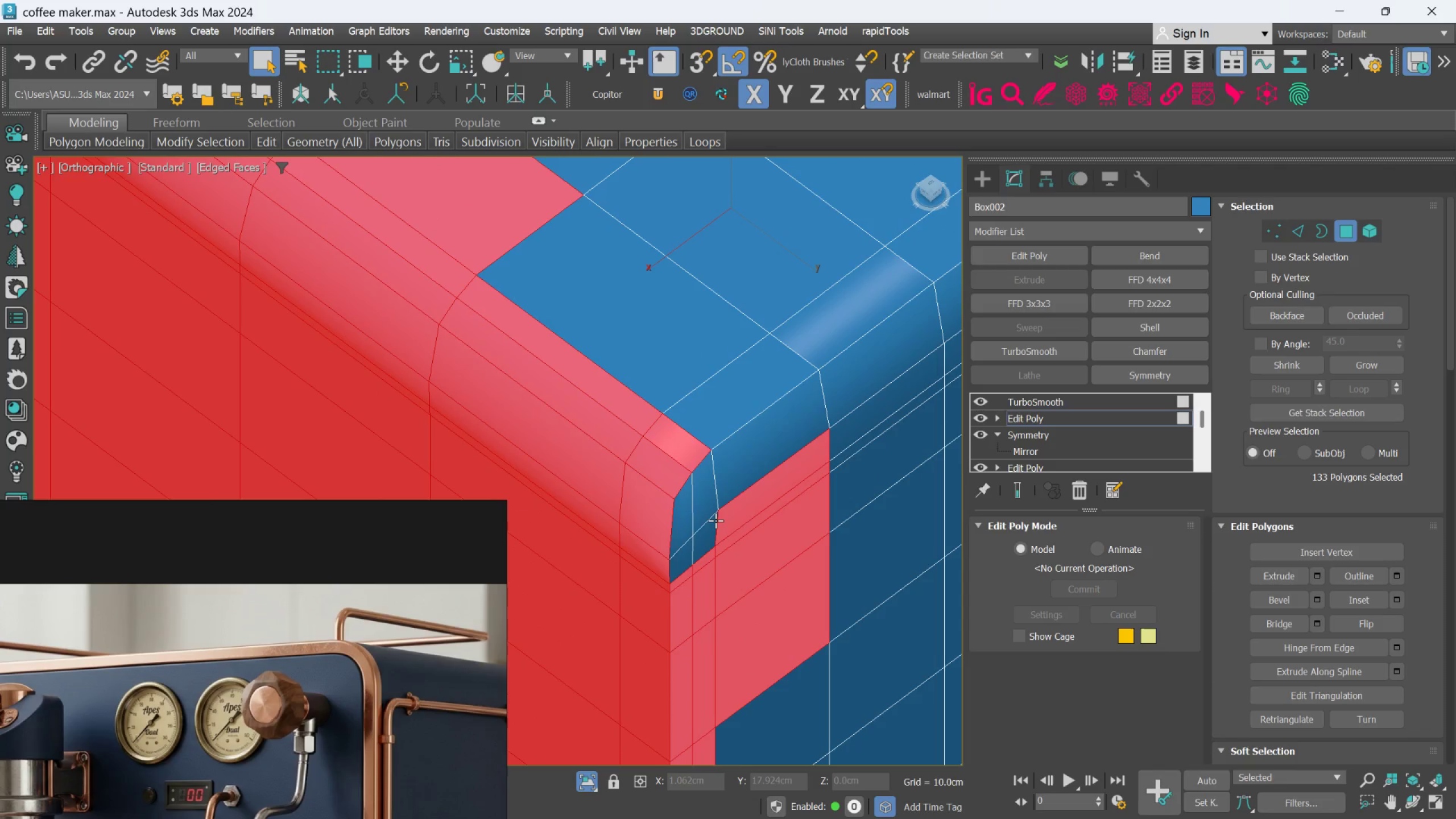 
triple_click([715, 520])
 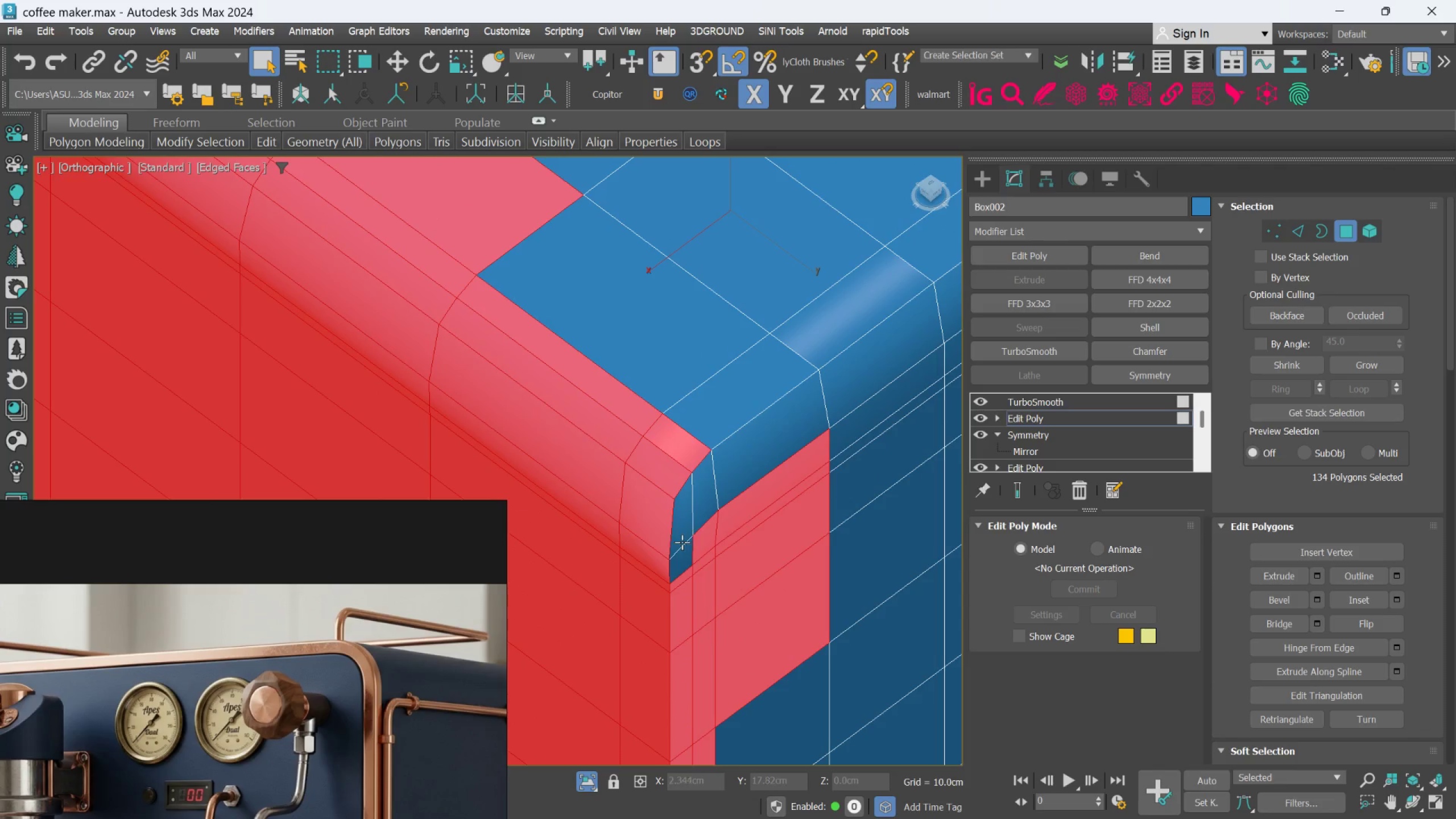 
hold_key(key=ControlLeft, duration=1.52)
triple_click([679, 543])
 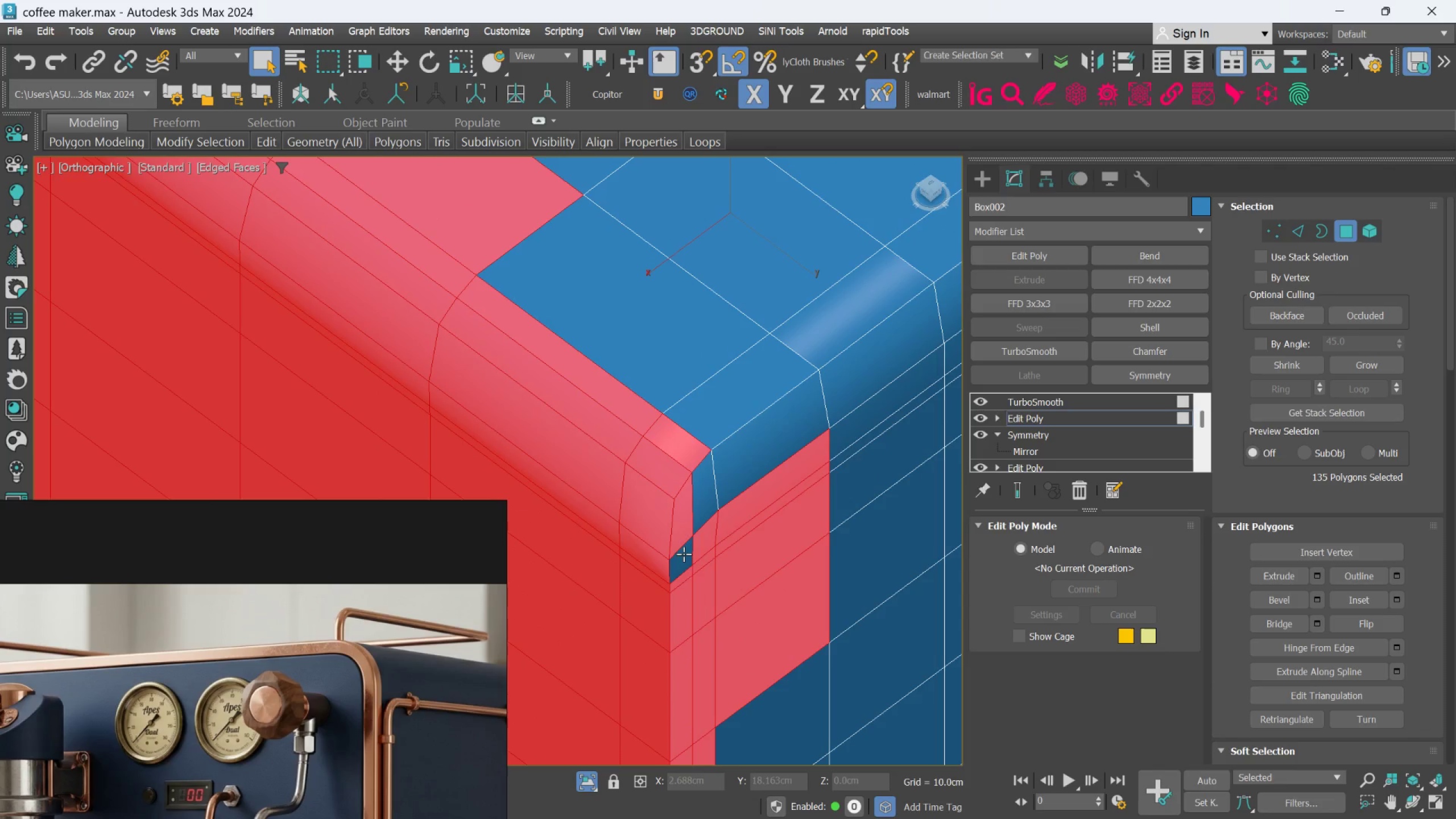 
left_click([684, 556])
 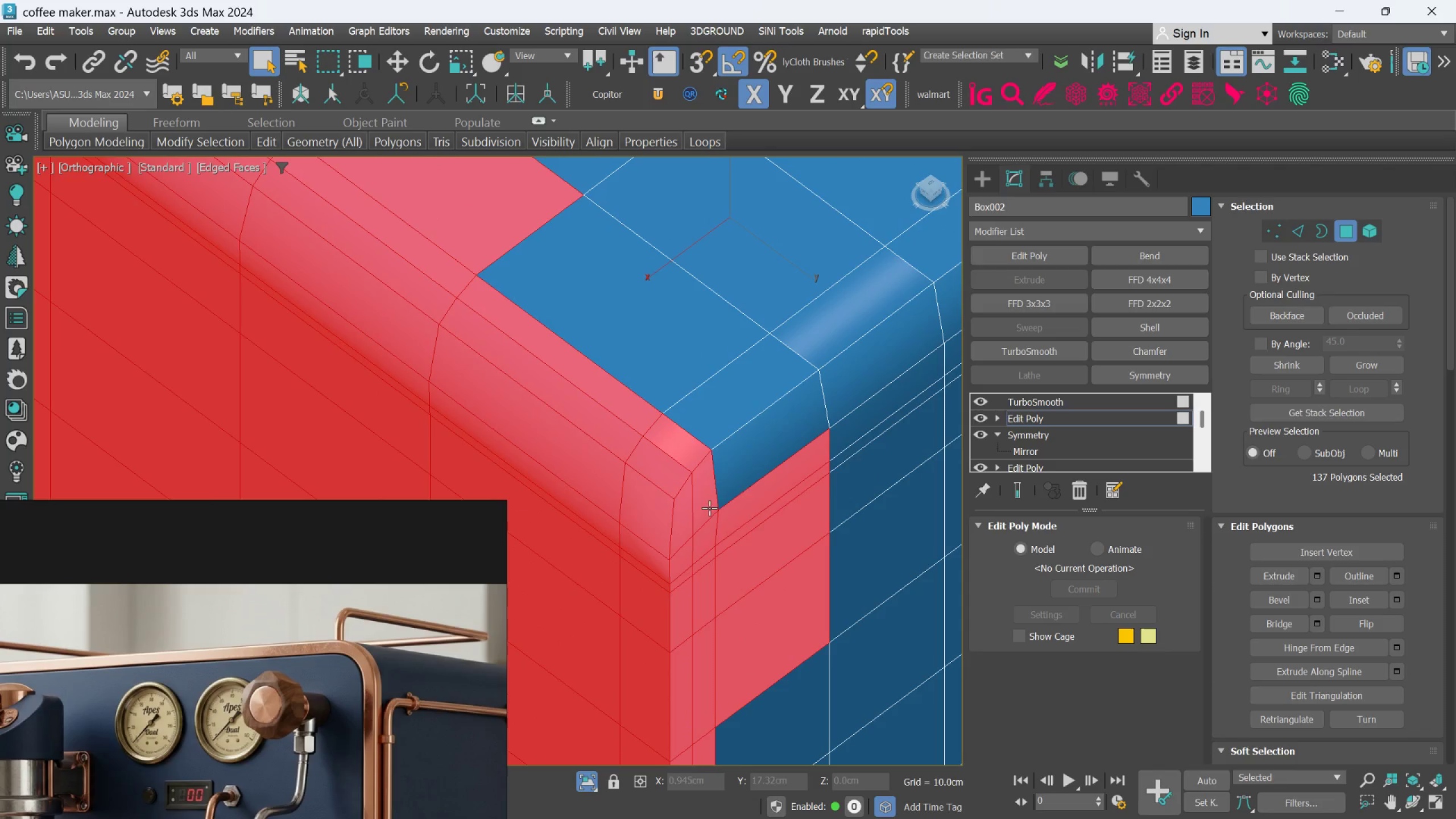 
triple_click([752, 484])
 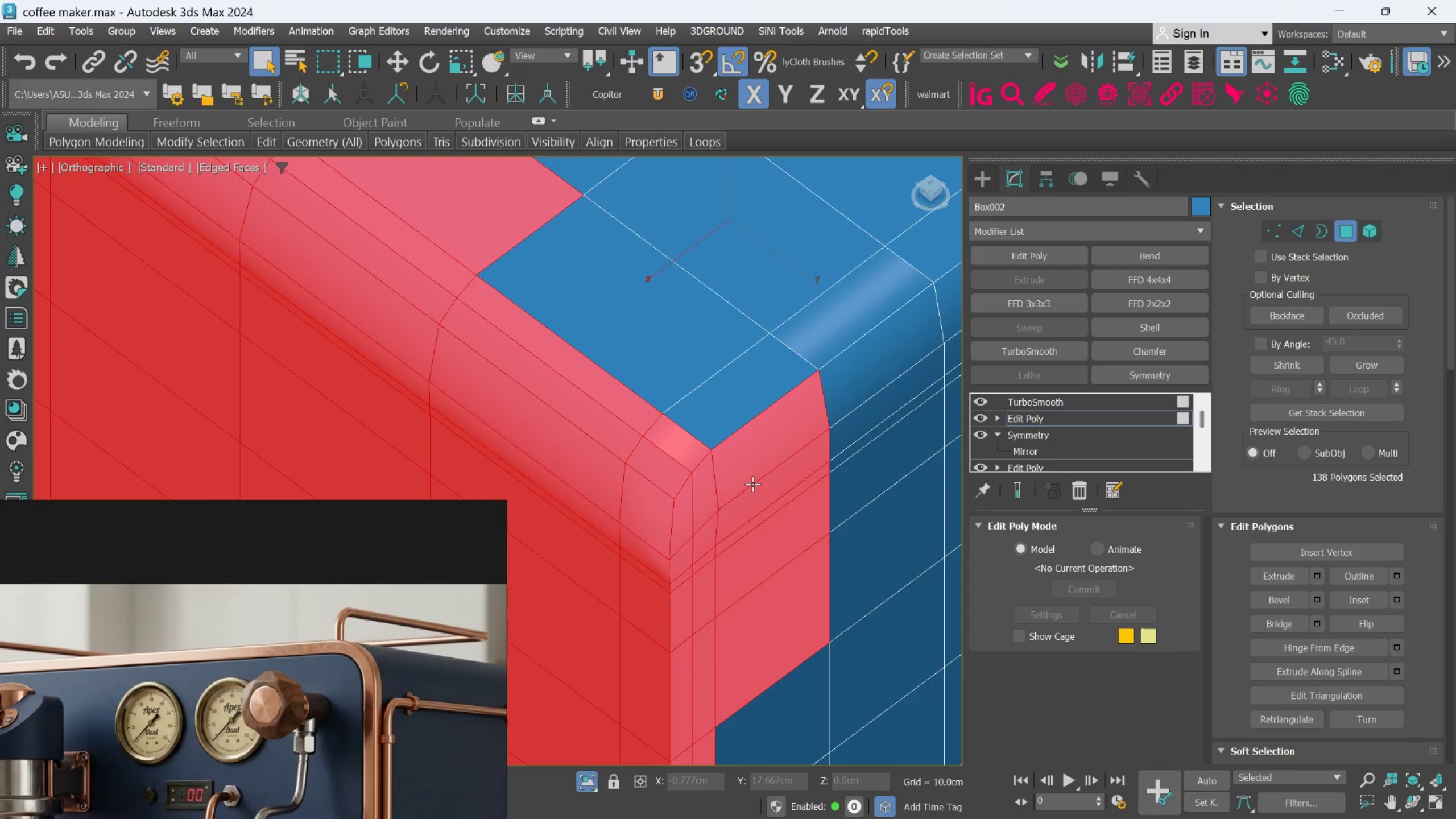 
key(Control+ControlLeft)
 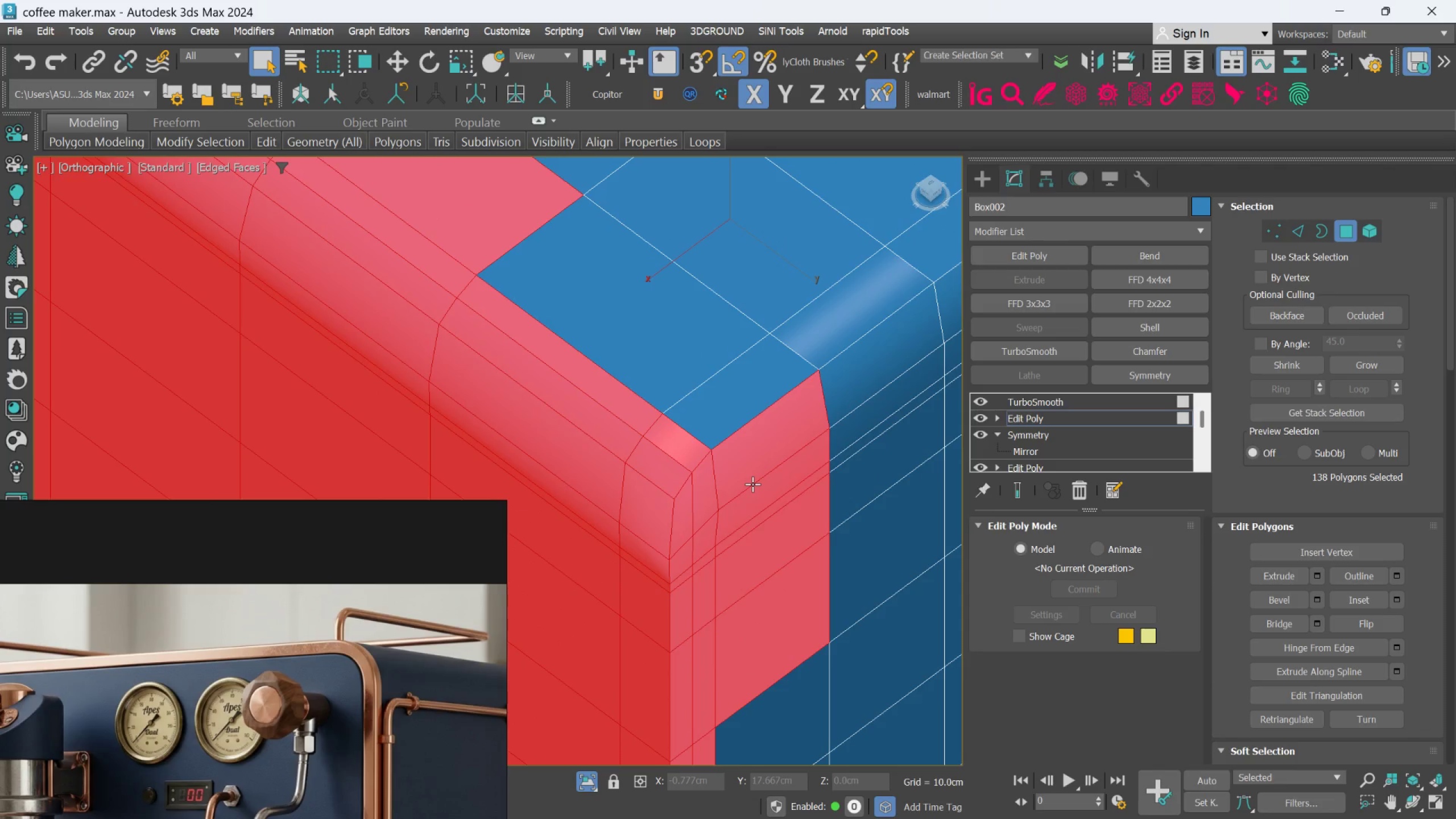 
key(Control+ControlLeft)
 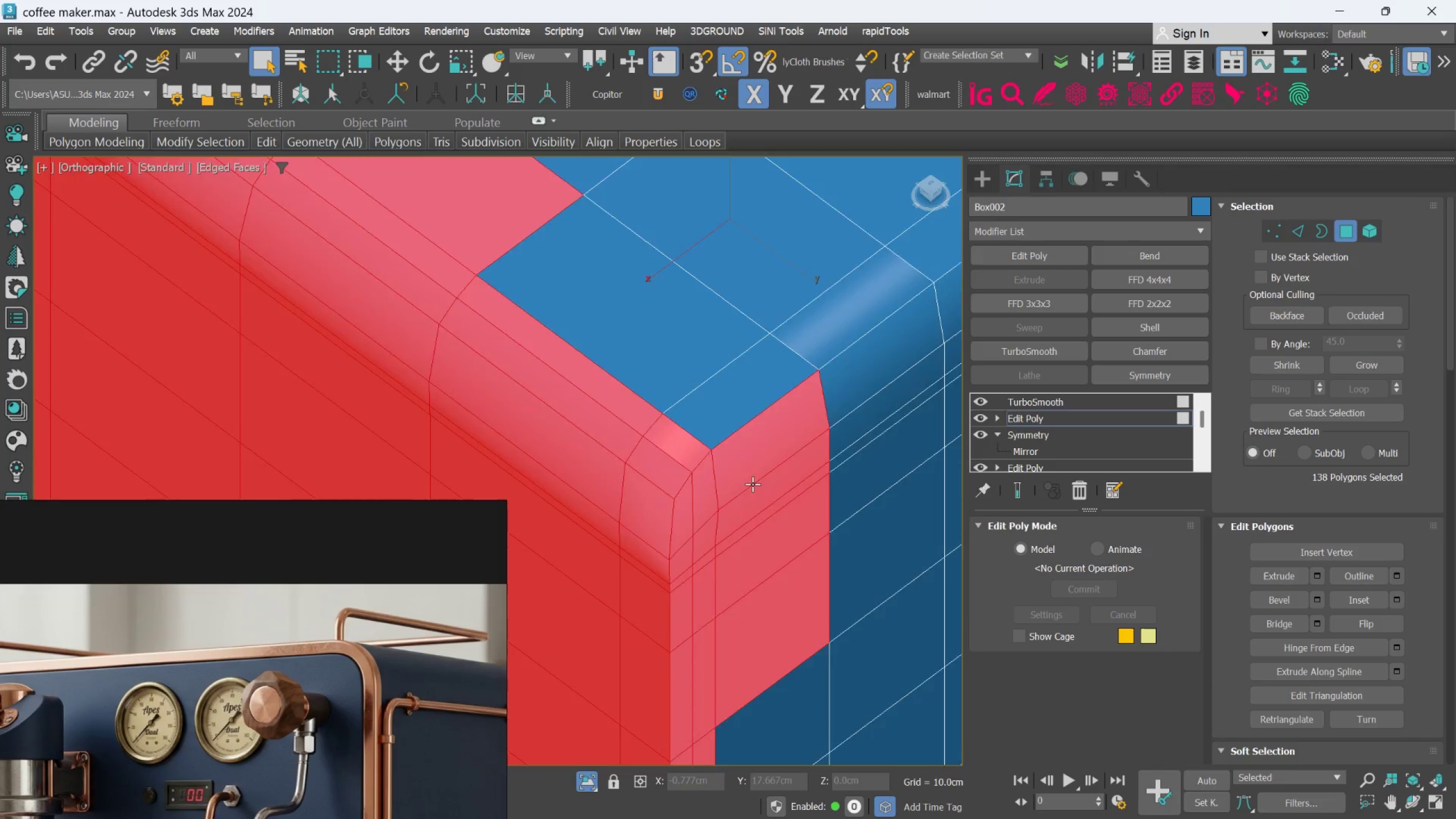 
hold_key(key=AltLeft, duration=0.33)
 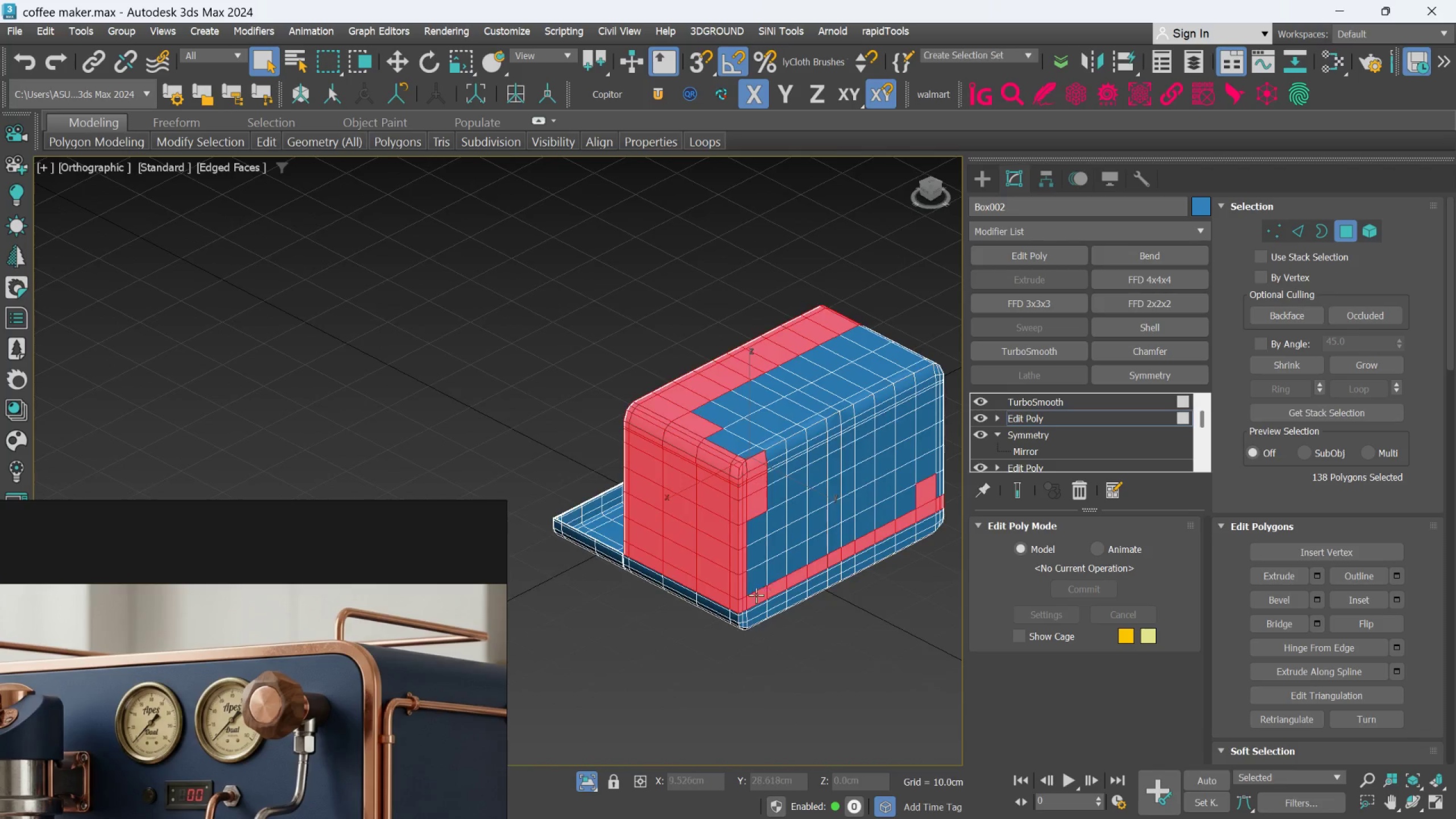 
scroll: coordinate [754, 538], scroll_direction: down, amount: 5.0
 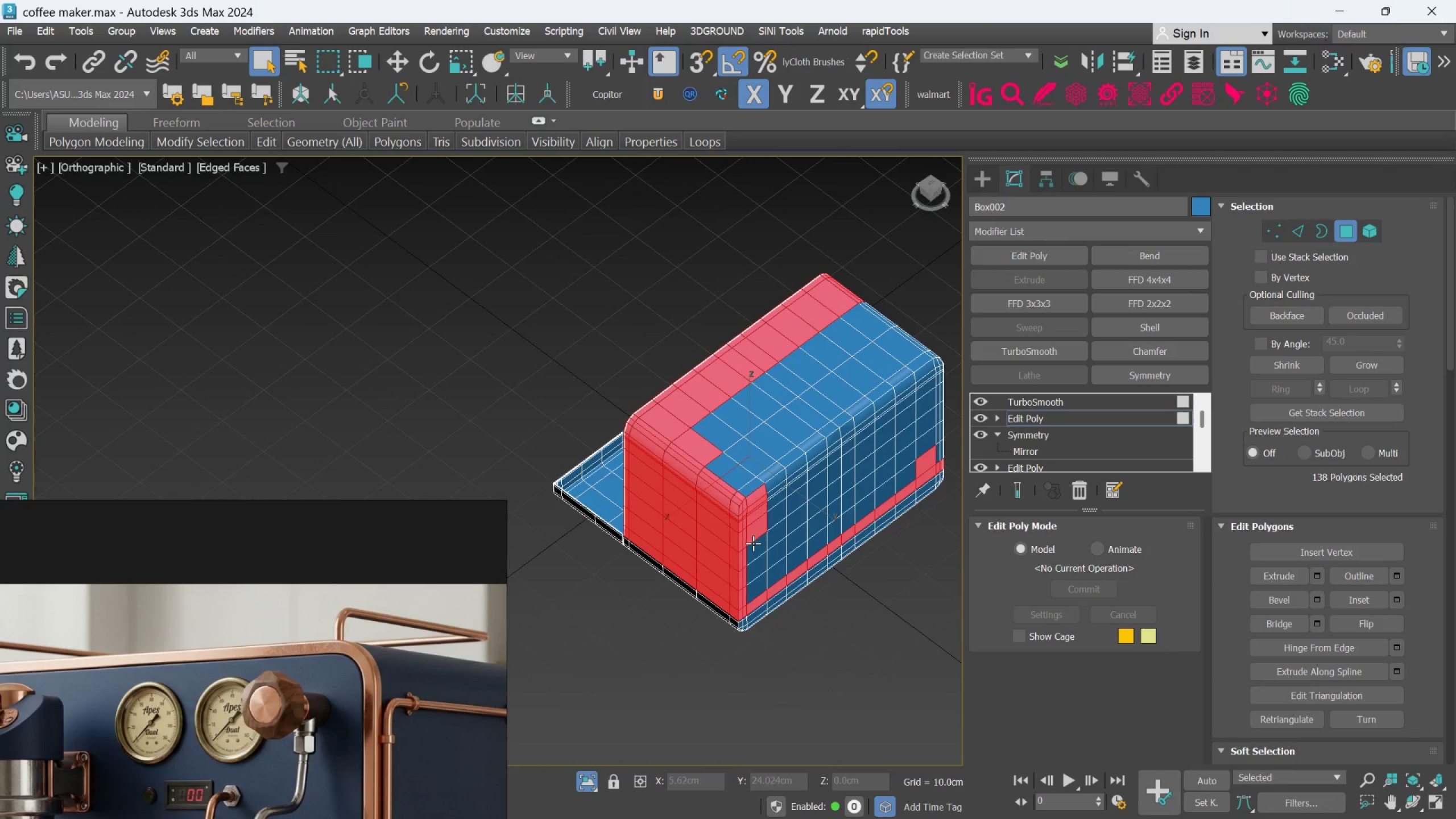 
hold_key(key=ControlLeft, duration=0.93)
 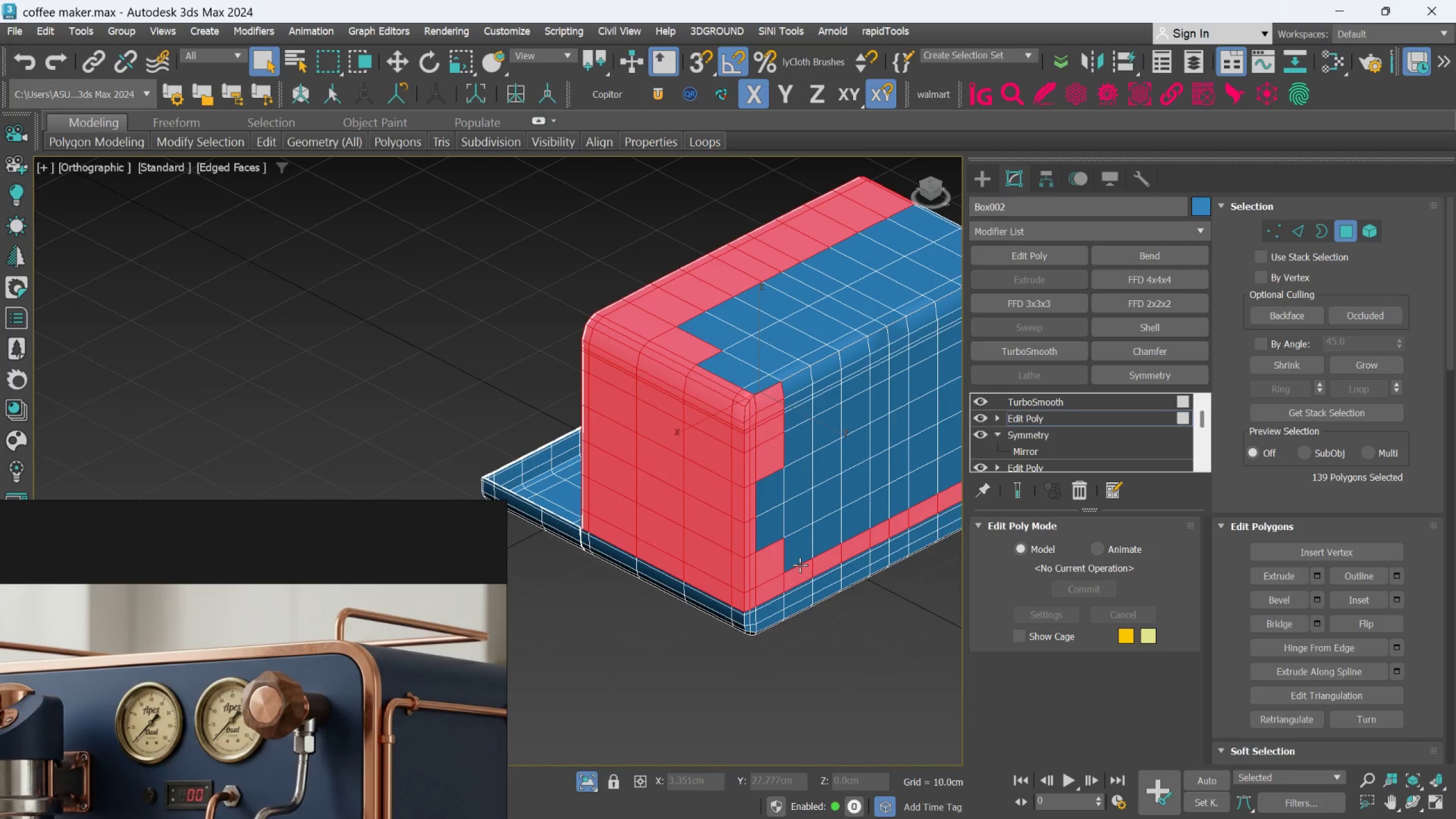 
scroll: coordinate [756, 595], scroll_direction: up, amount: 2.0
 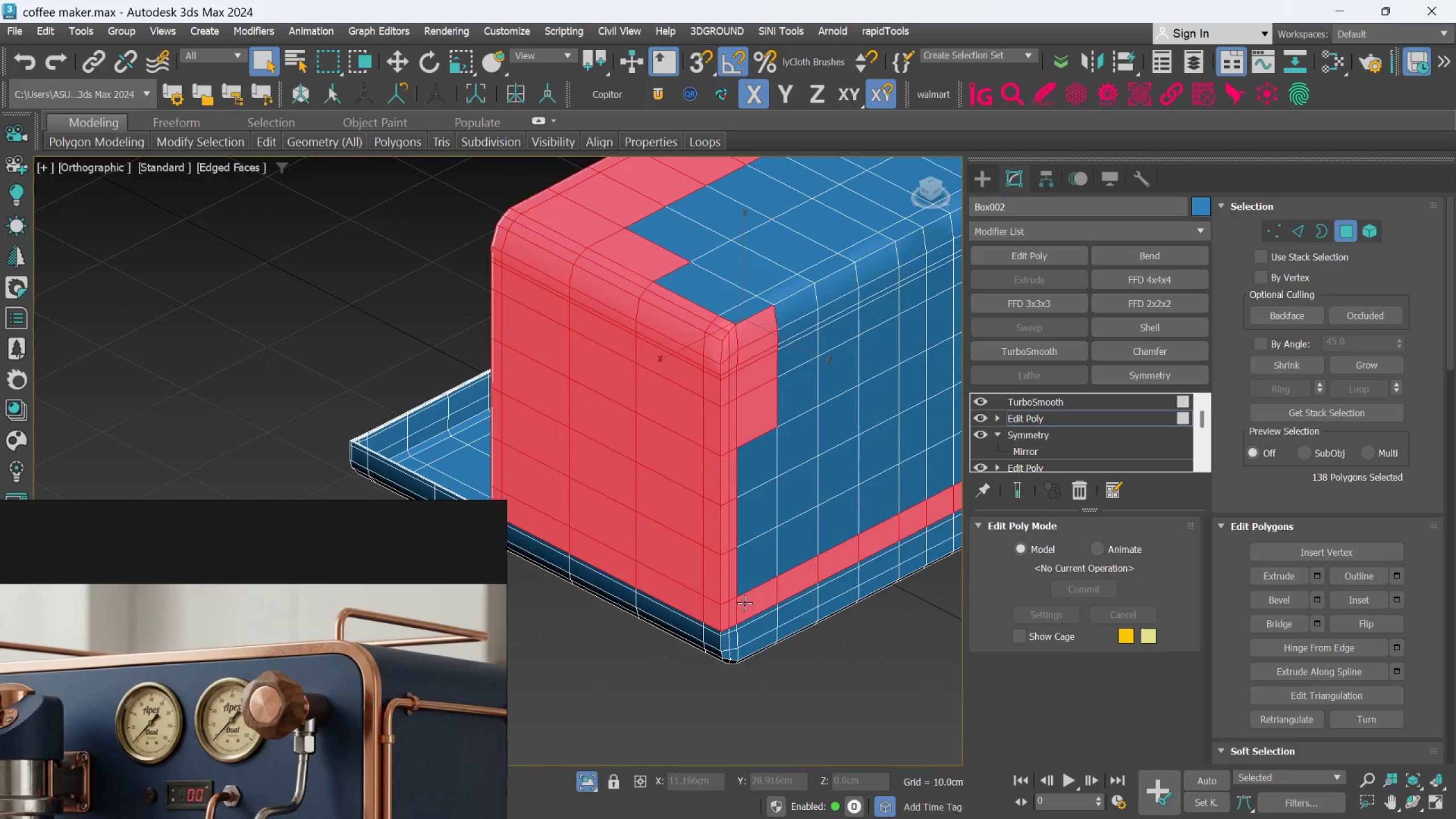 
left_click([748, 584])
 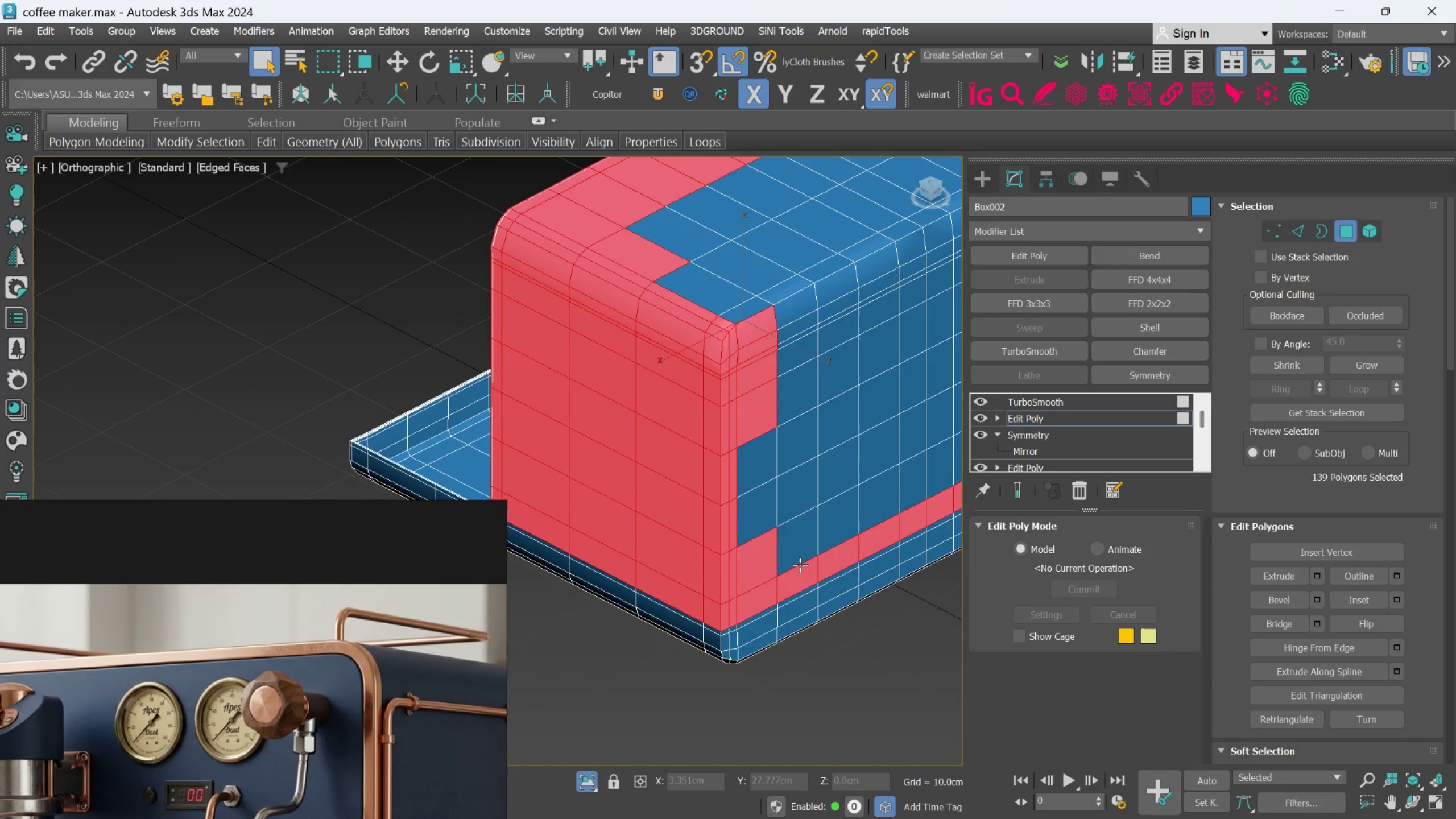 
double_click([800, 565])
 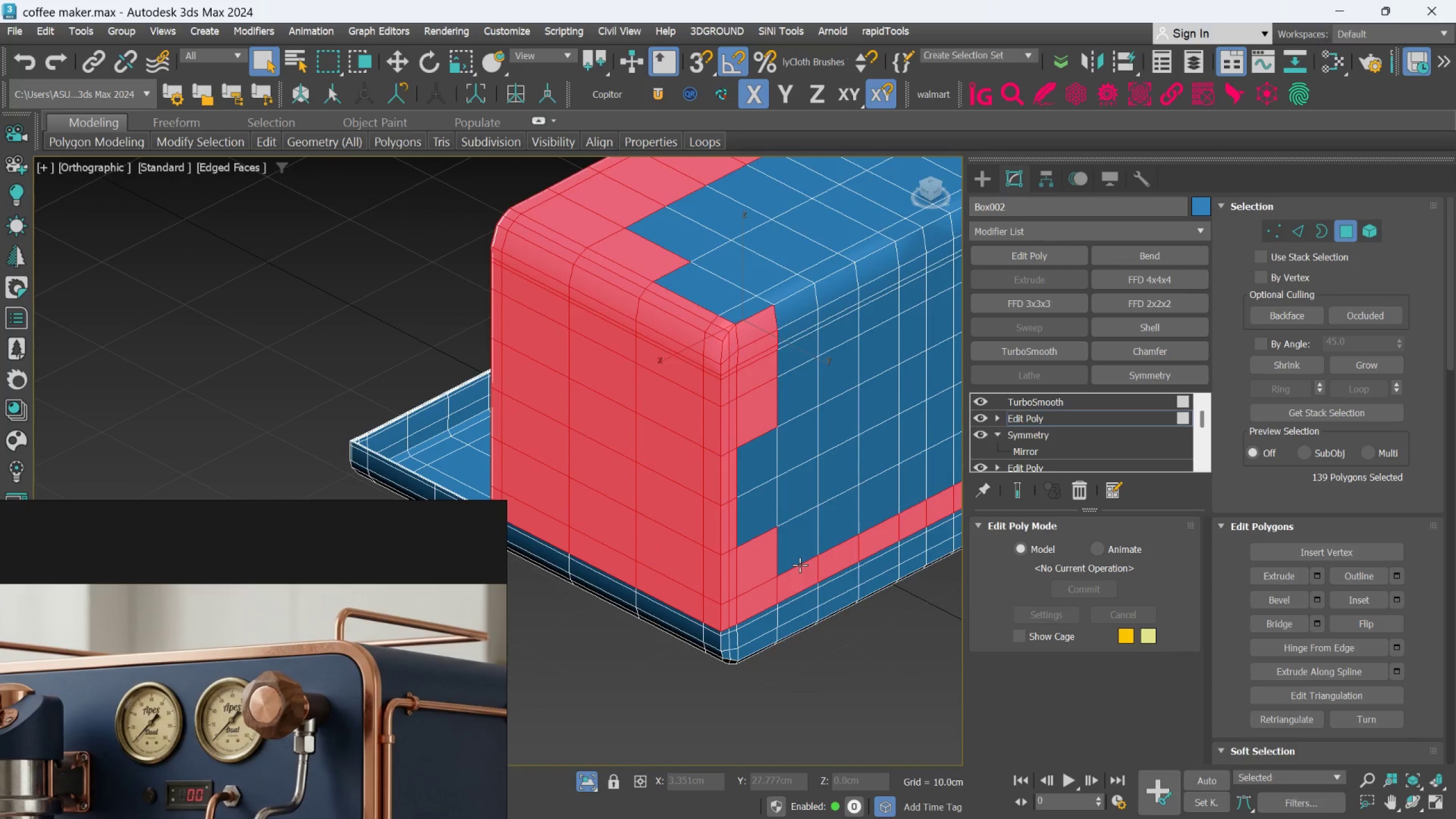 
scroll: coordinate [367, 705], scroll_direction: down, amount: 6.0
 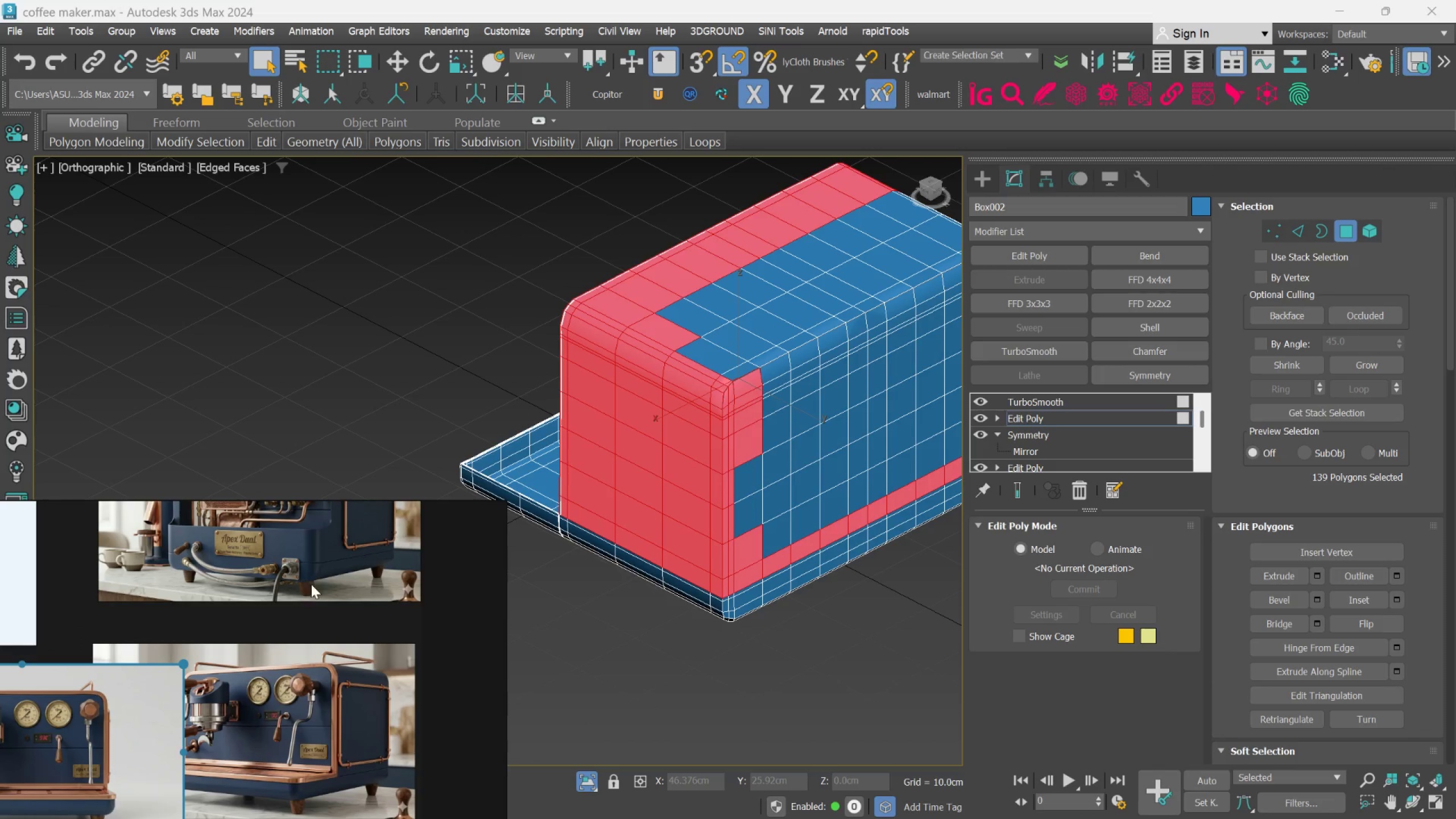 
scroll: coordinate [731, 593], scroll_direction: up, amount: 10.0
 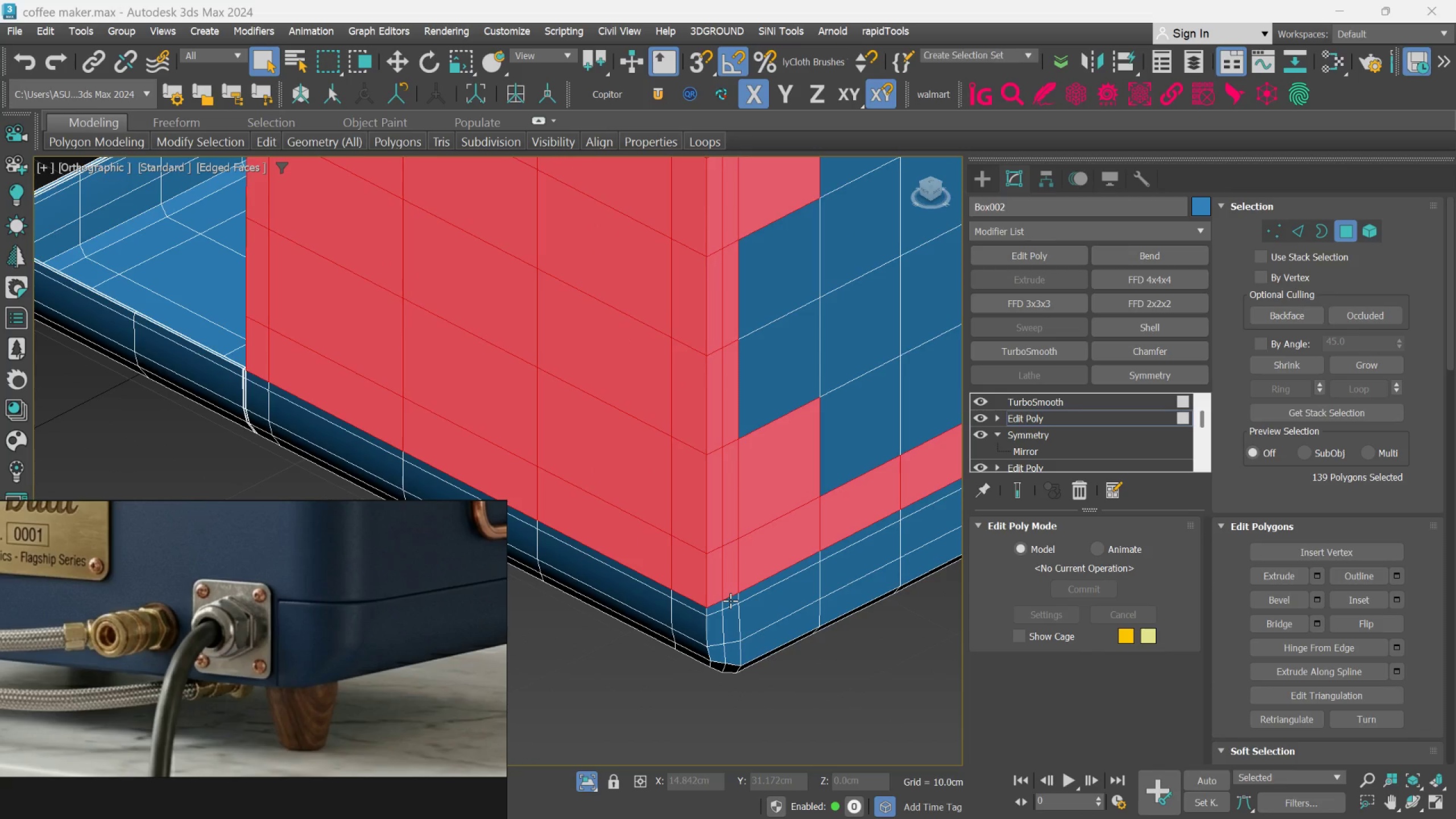 
scroll: coordinate [241, 702], scroll_direction: down, amount: 5.0
 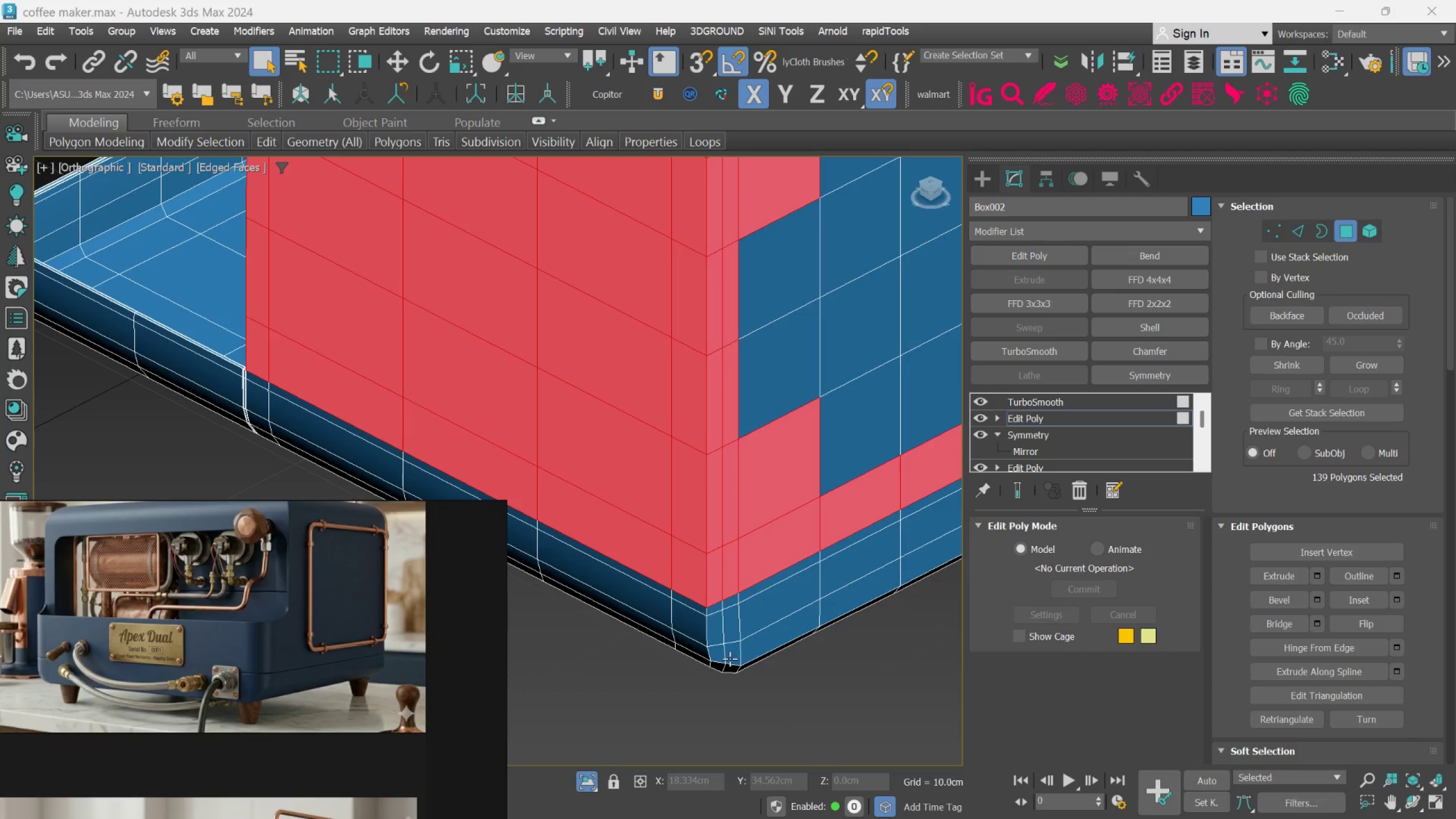 
hold_key(key=ControlLeft, duration=1.54)
 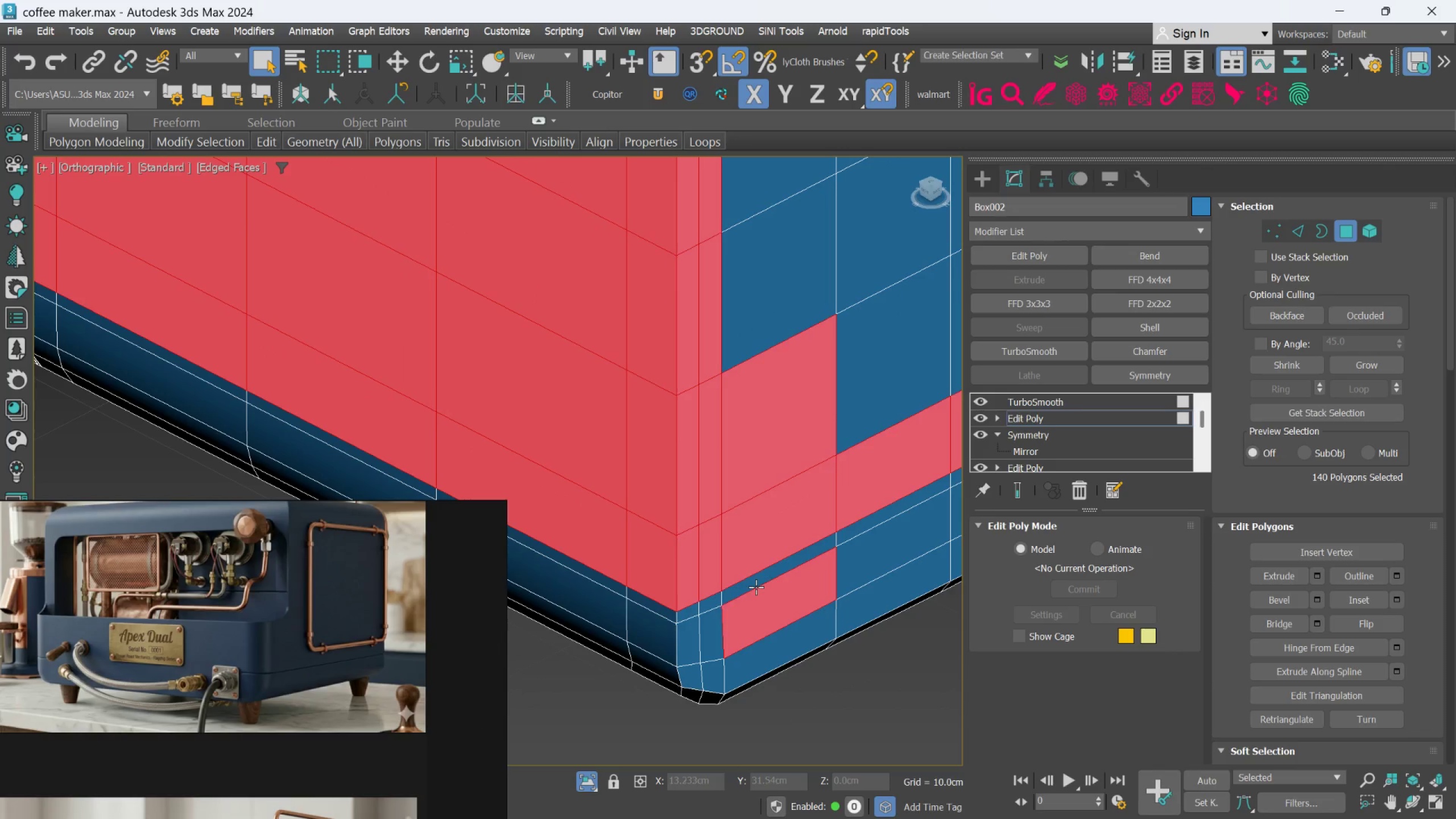 
scroll: coordinate [780, 597], scroll_direction: up, amount: 1.0
 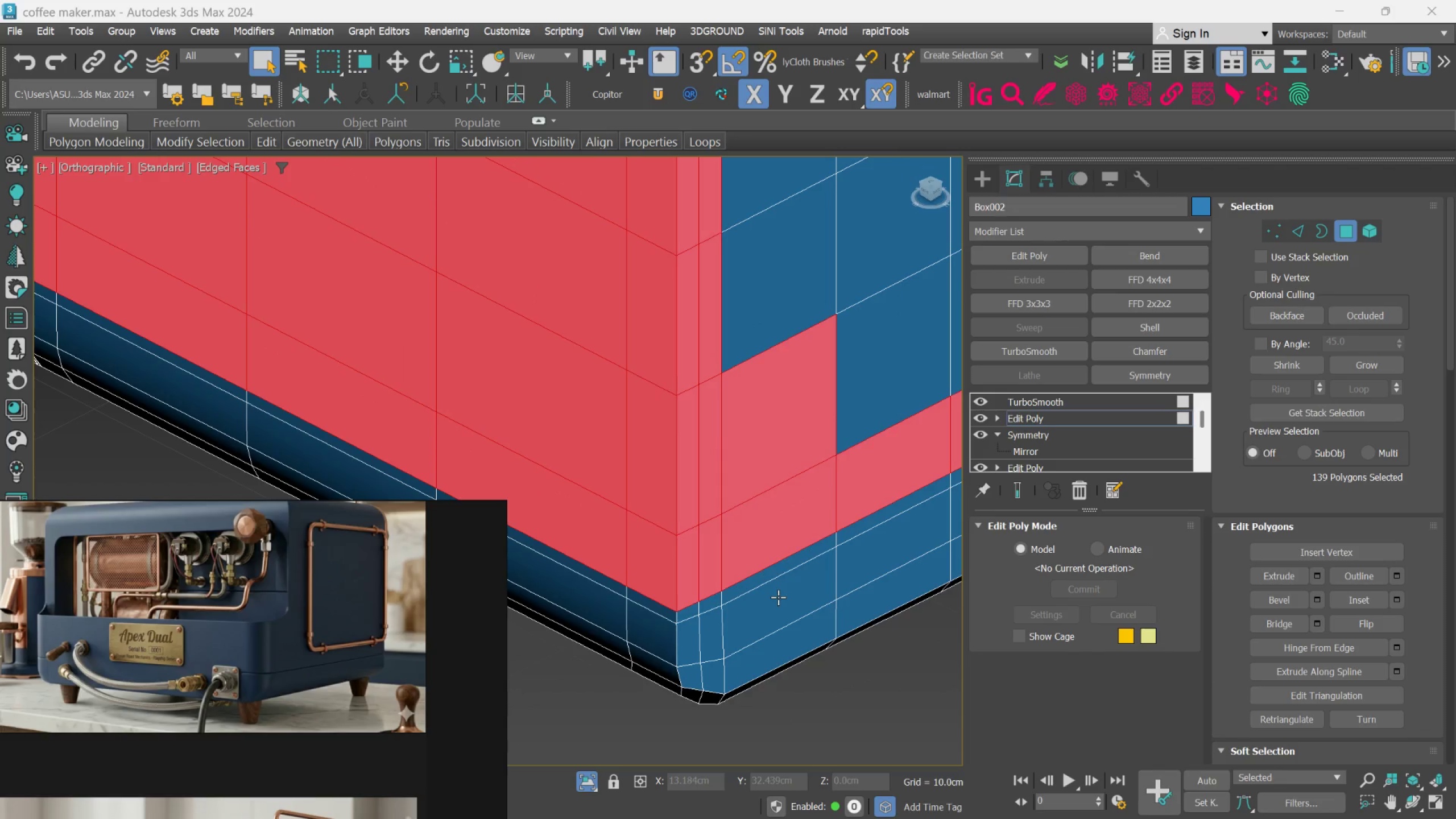 
hold_key(key=ControlLeft, duration=1.49)
left_click([760, 588])
 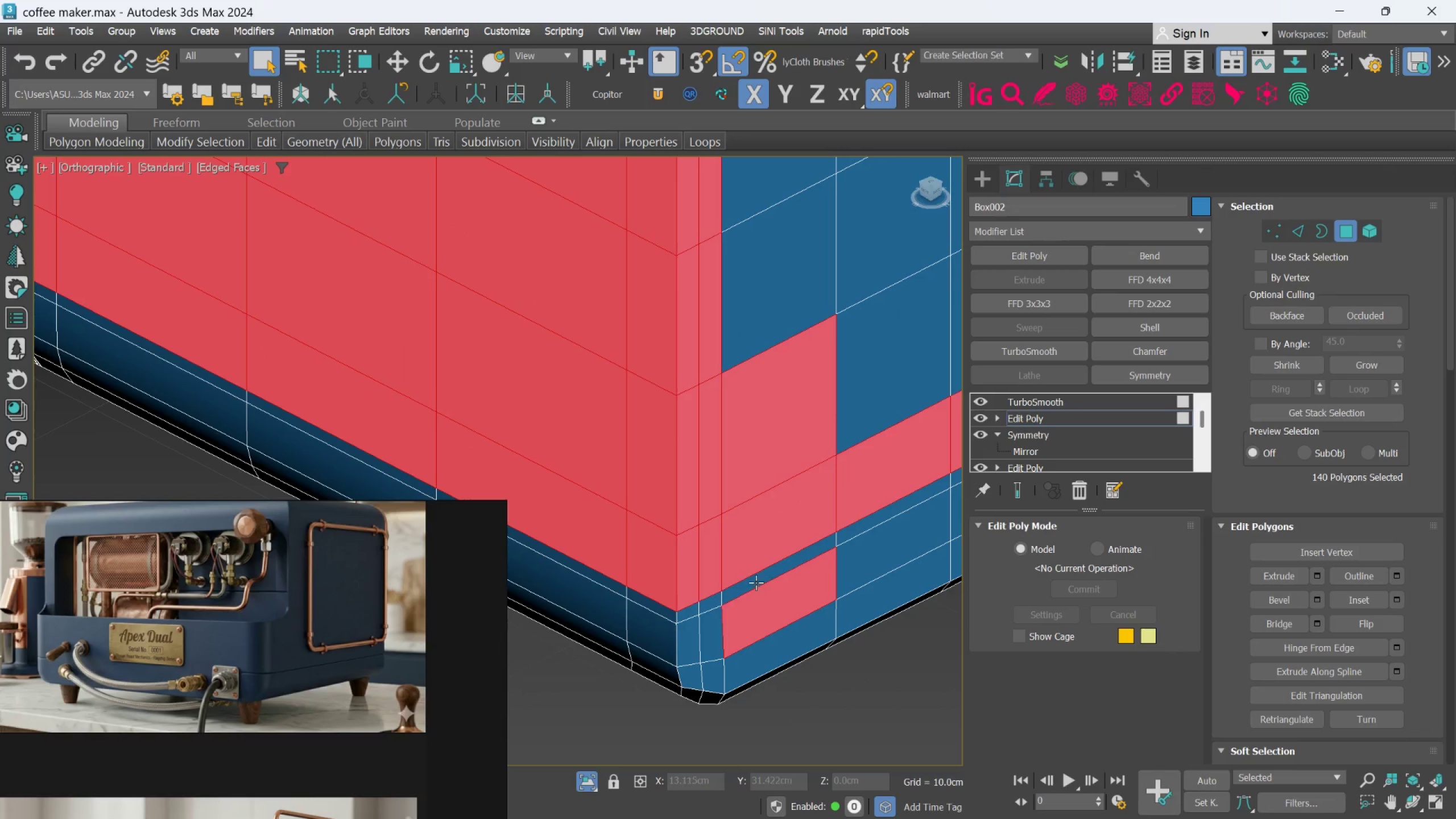 
left_click([756, 576])
 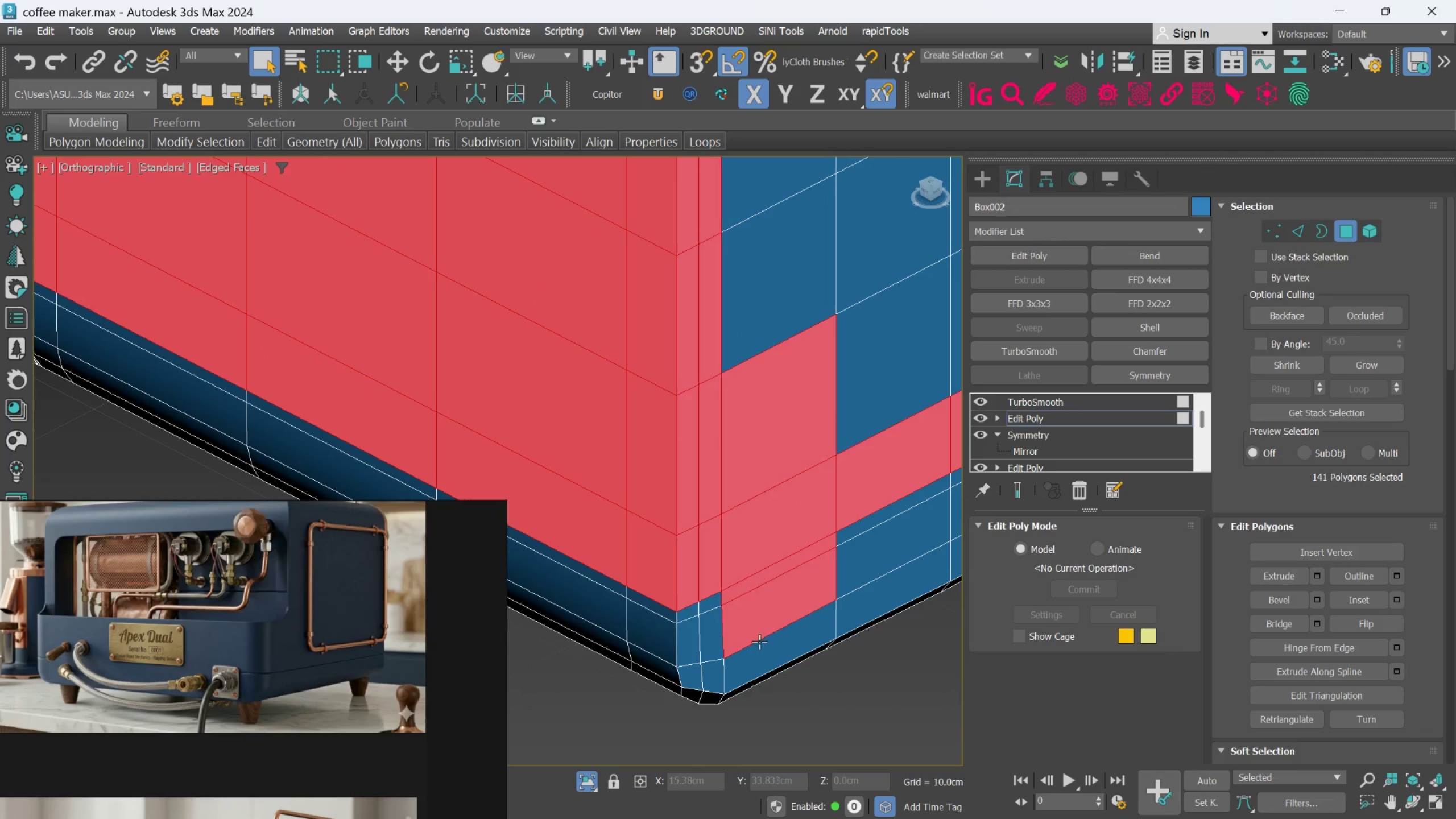 
double_click([759, 642])
 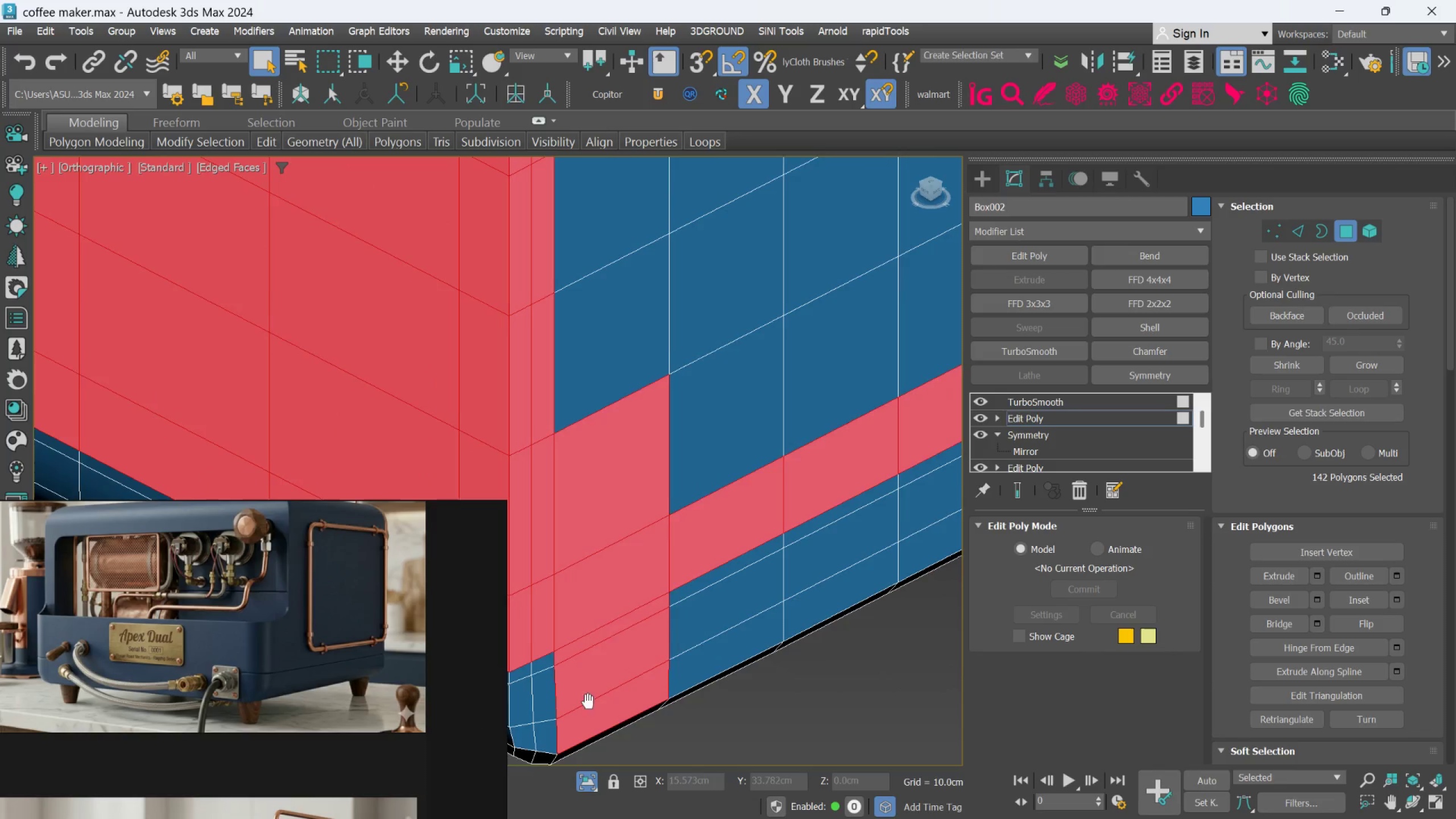 
hold_key(key=ControlLeft, duration=1.05)
left_click([697, 629])
 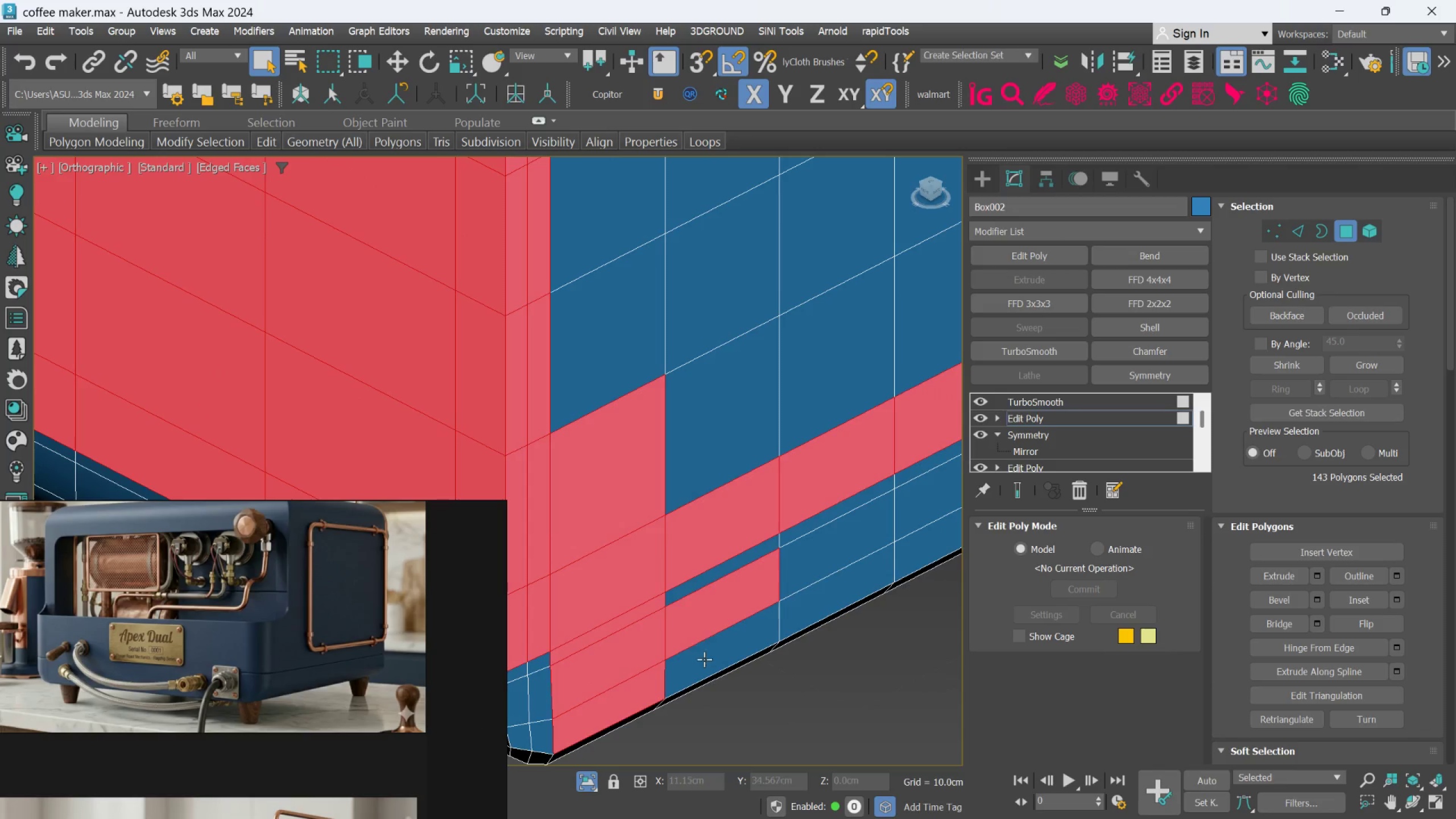 
double_click([704, 661])
 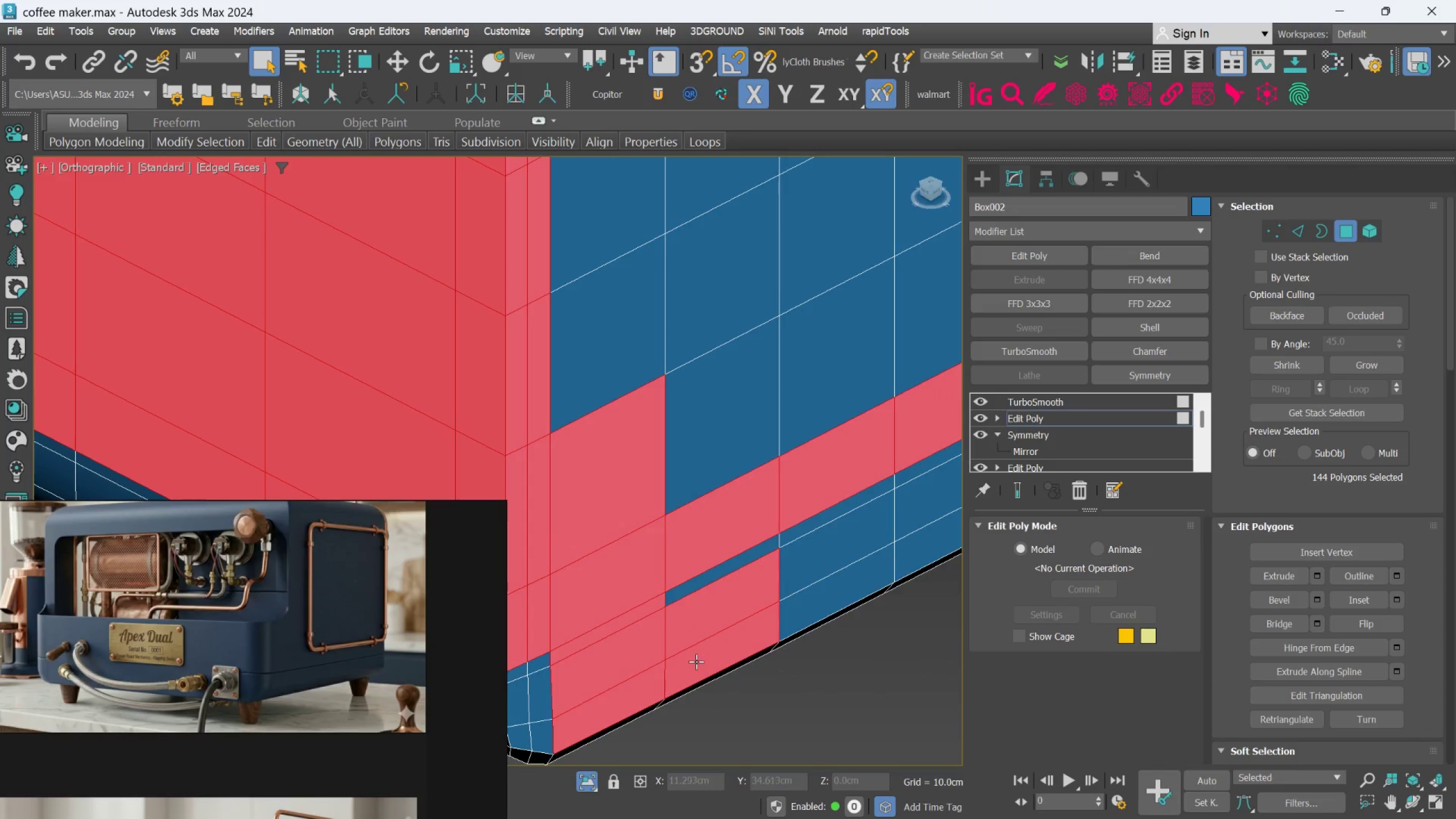 
scroll: coordinate [694, 662], scroll_direction: down, amount: 2.0
 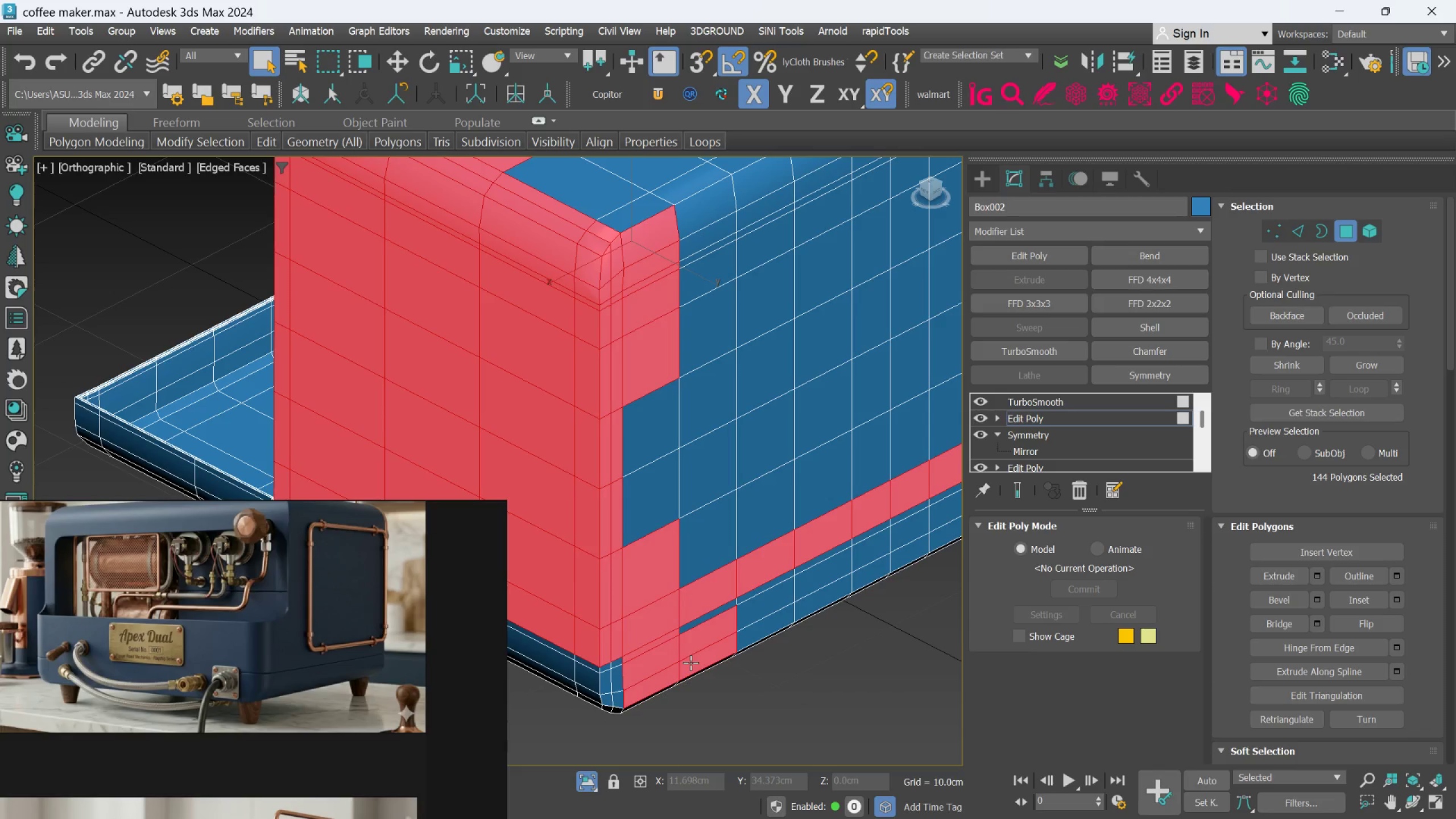 
hold_key(key=AltLeft, duration=1.1)
 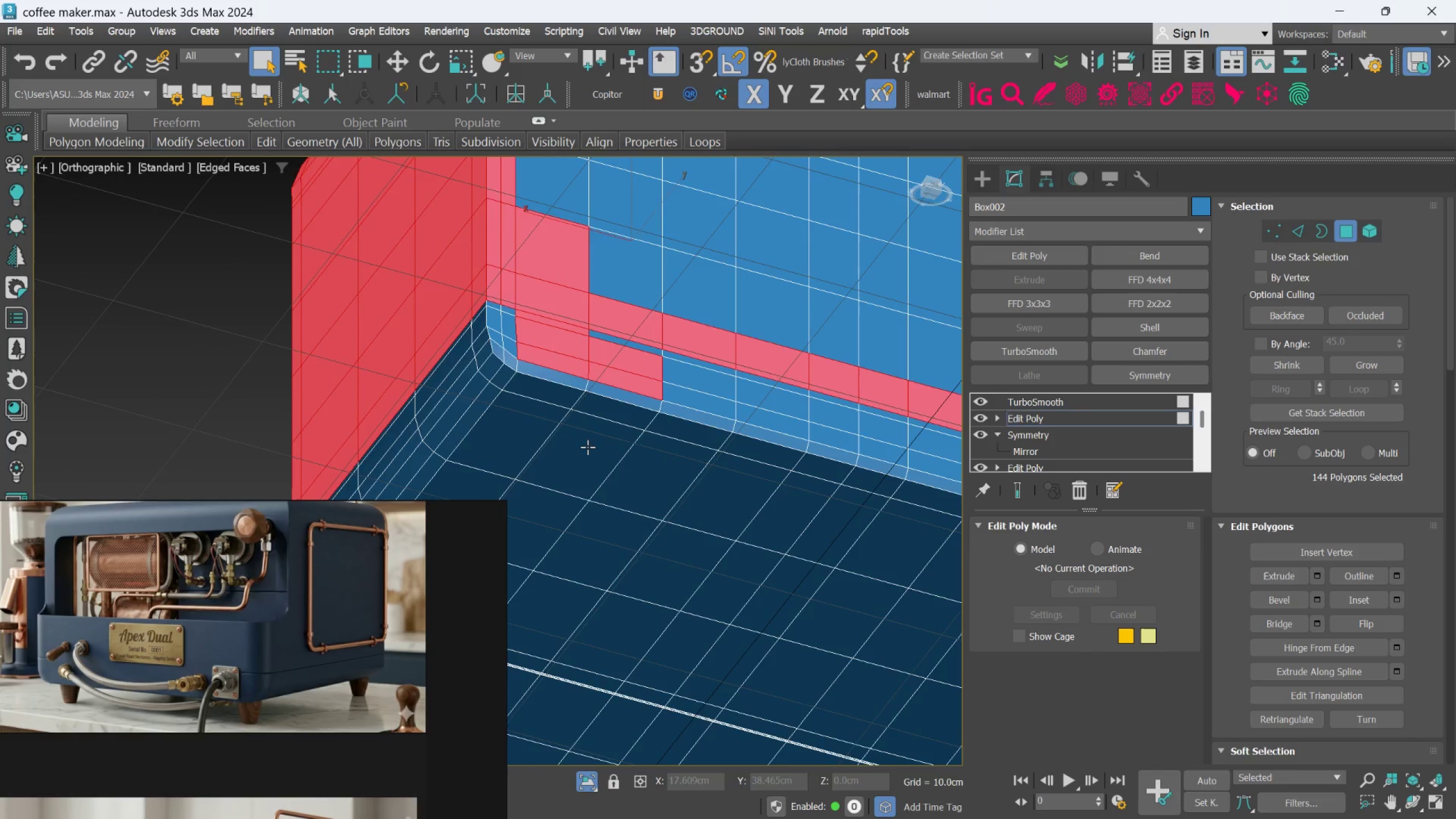 
scroll: coordinate [588, 446], scroll_direction: up, amount: 1.0
 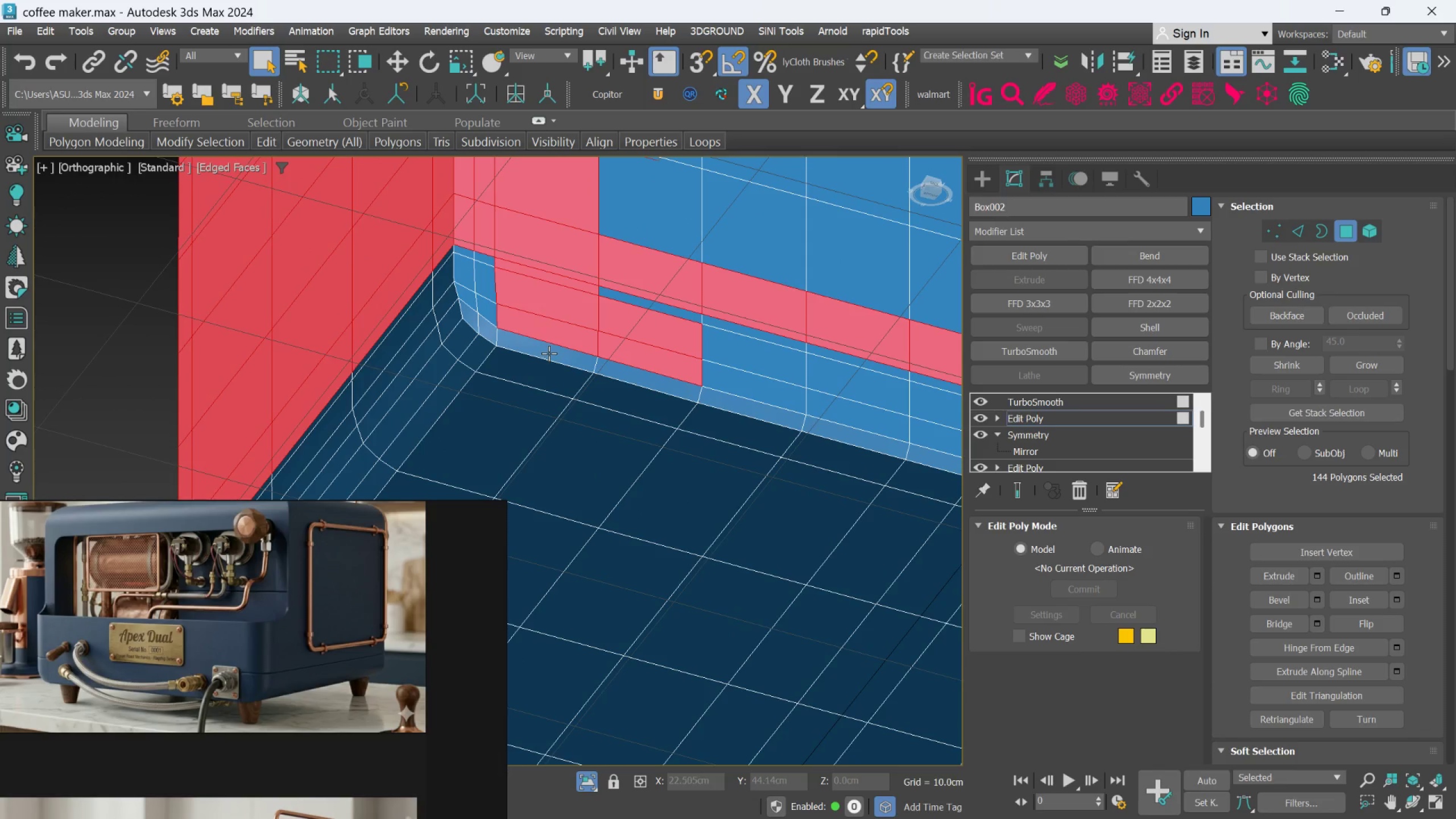 
left_click([549, 350])
 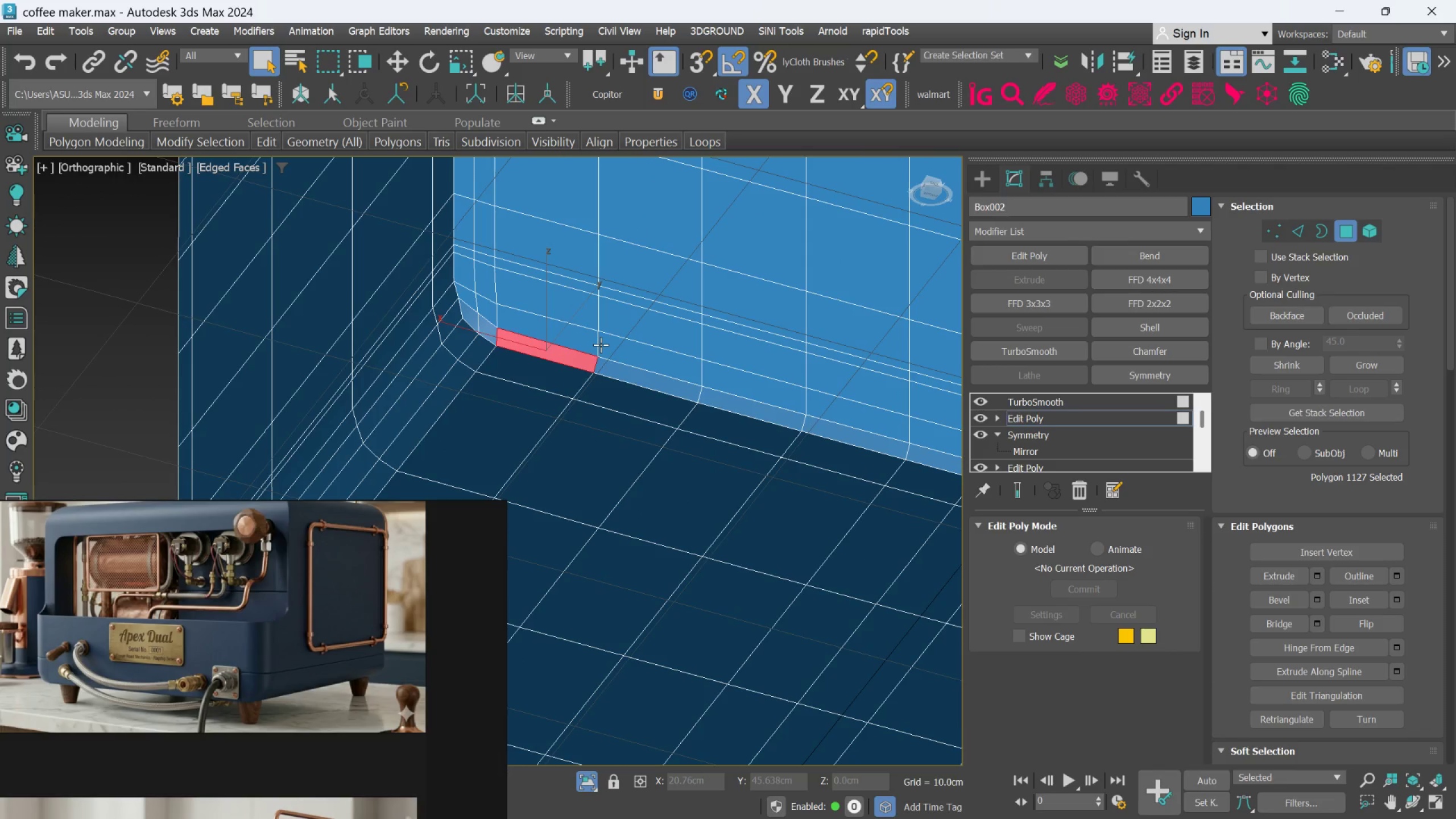 
key(Control+Z)
 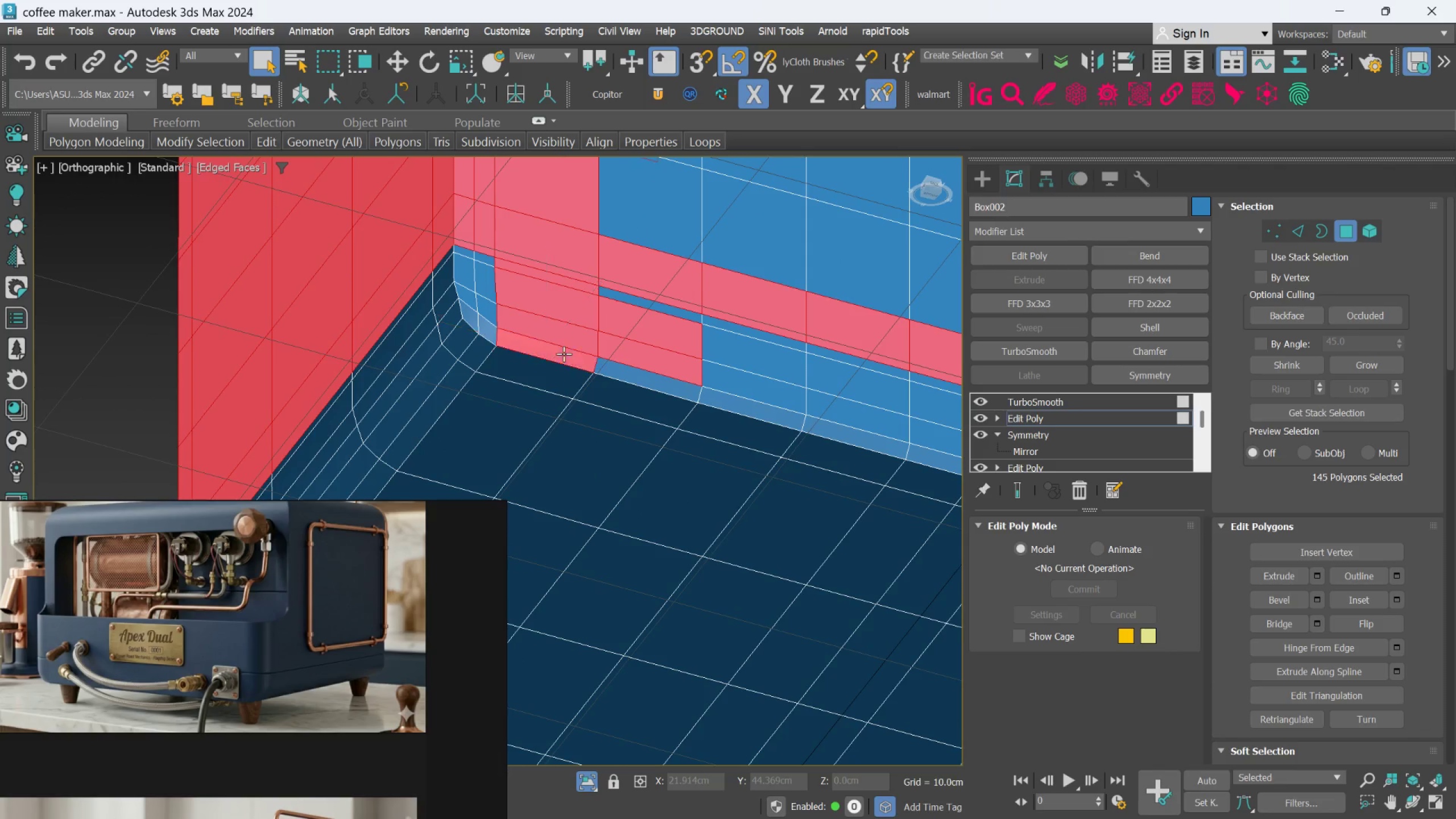 
double_click([619, 360])
 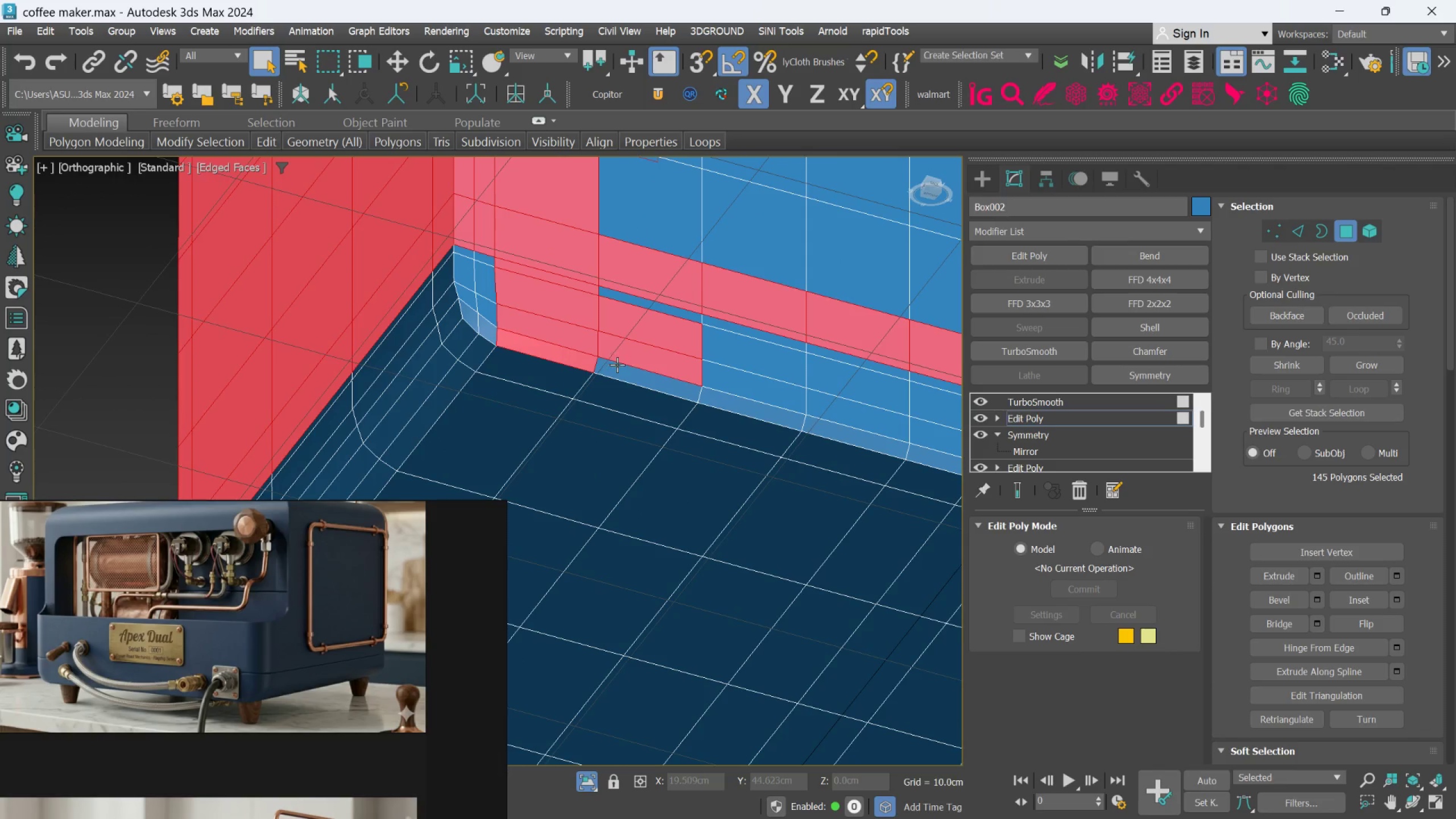 
left_click([617, 365])
 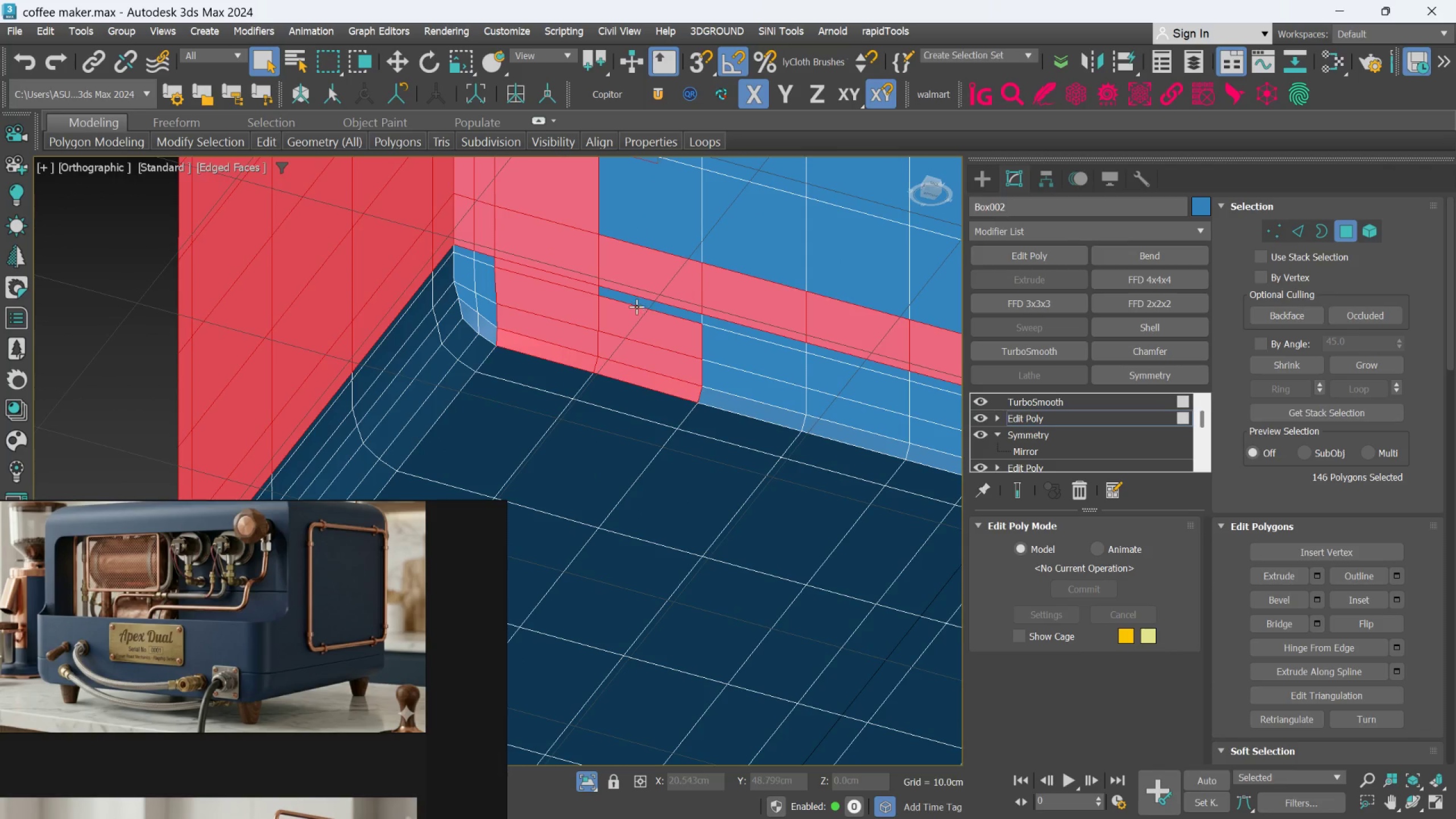 
left_click([636, 304])
 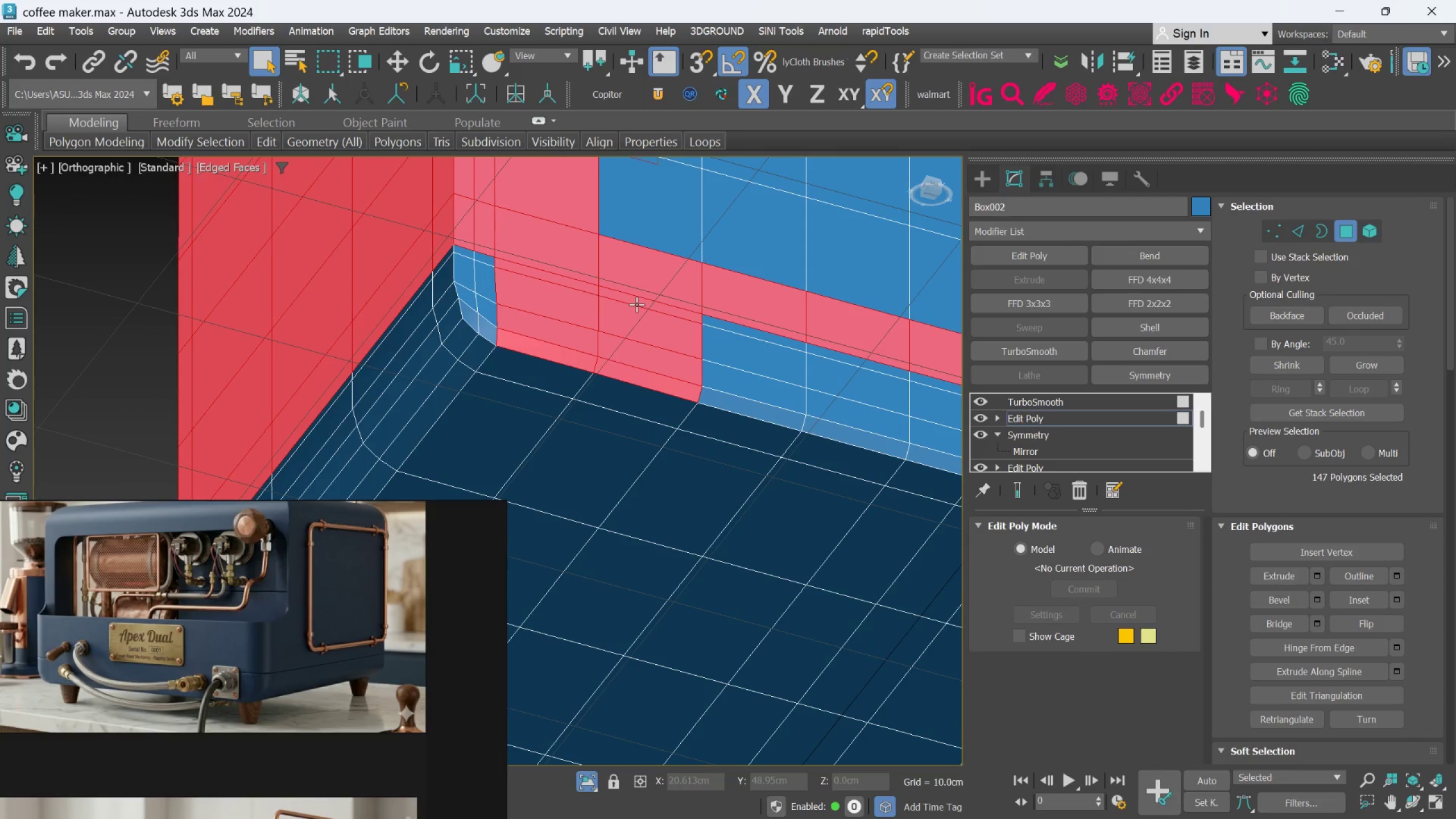 
hold_key(key=AltLeft, duration=0.47)
 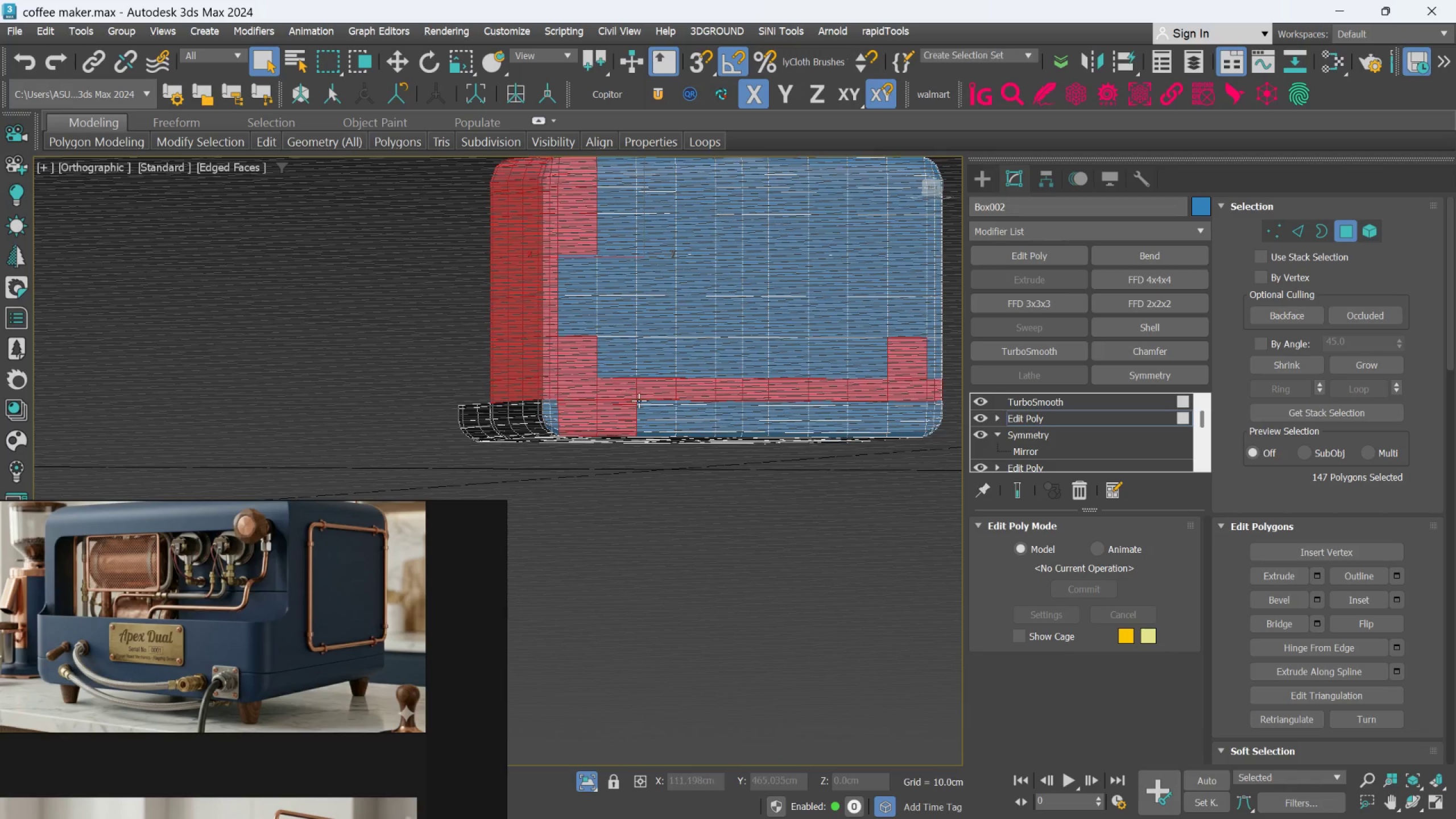 
scroll: coordinate [636, 308], scroll_direction: down, amount: 3.0
 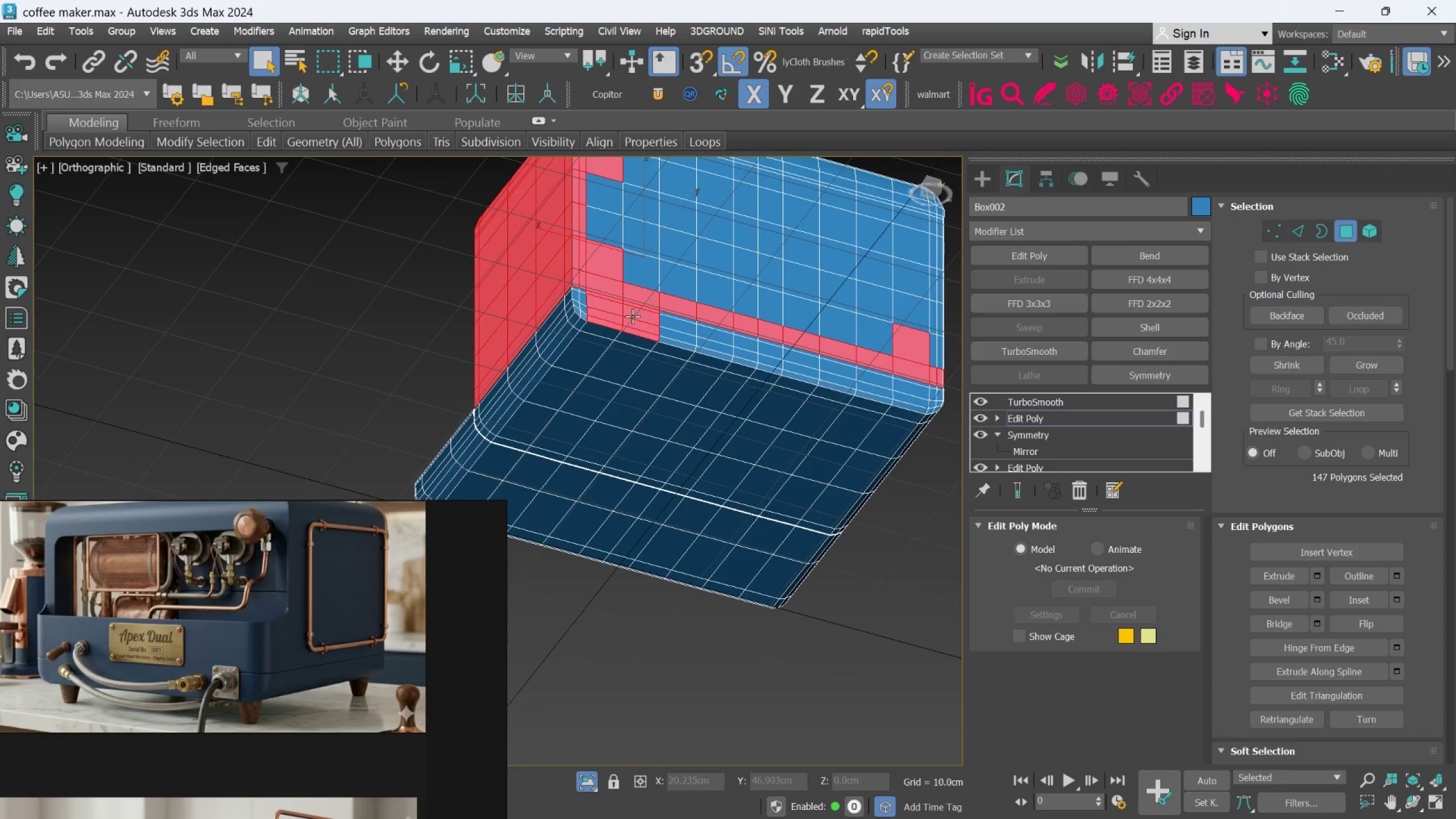 
hold_key(key=ControlLeft, duration=1.54)
 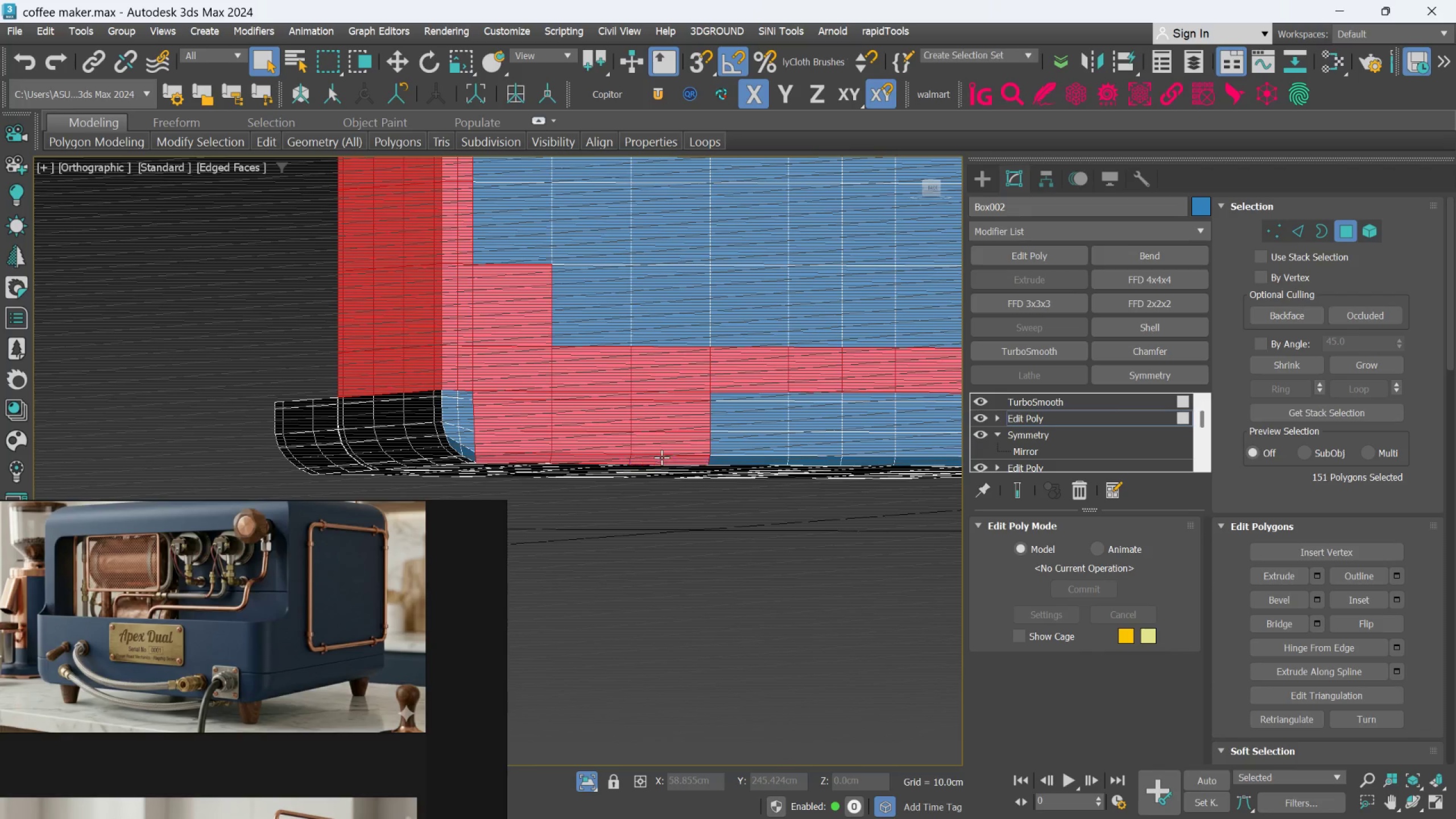 
scroll: coordinate [642, 408], scroll_direction: up, amount: 2.0
 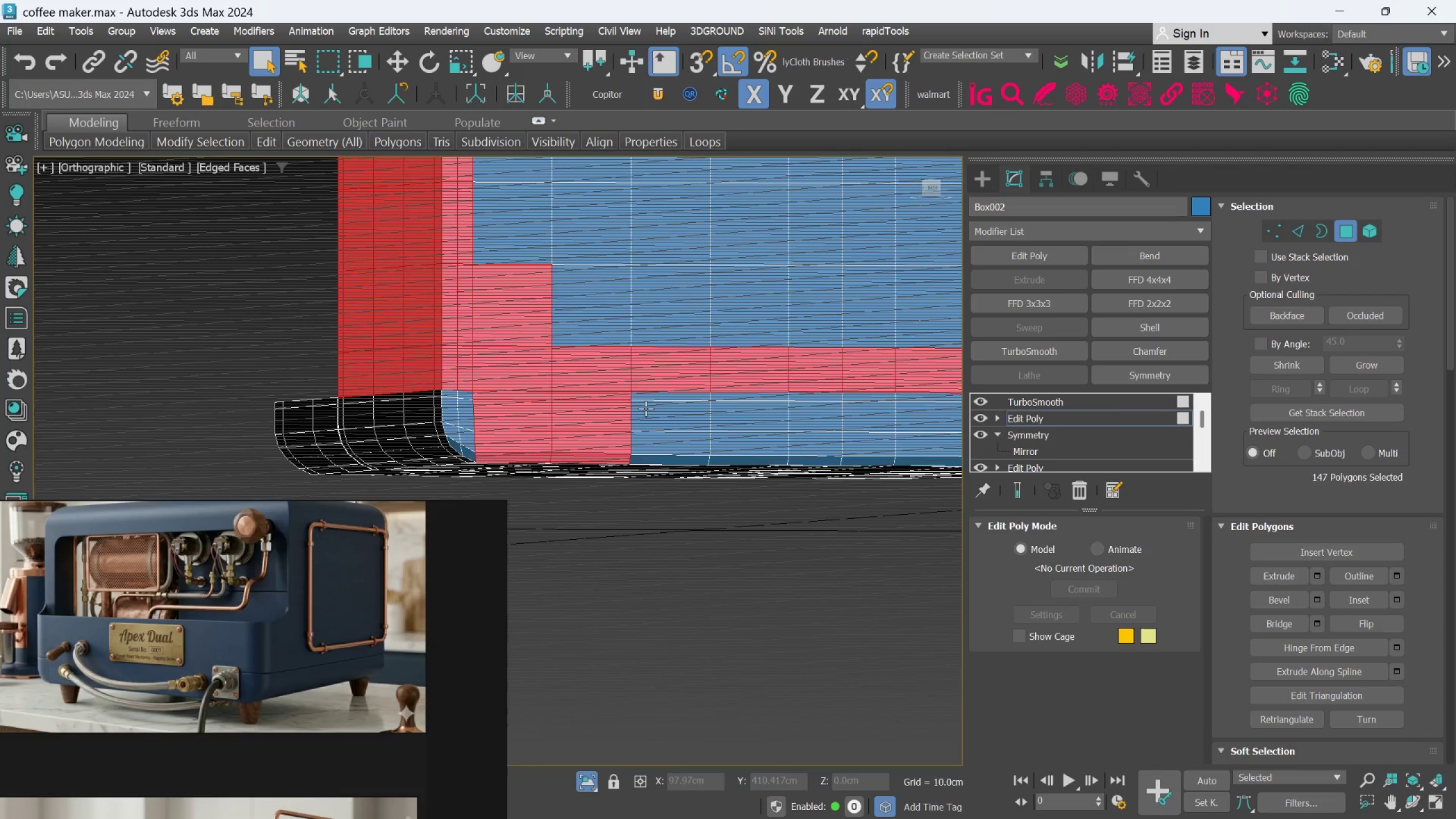 
left_click([652, 394])
 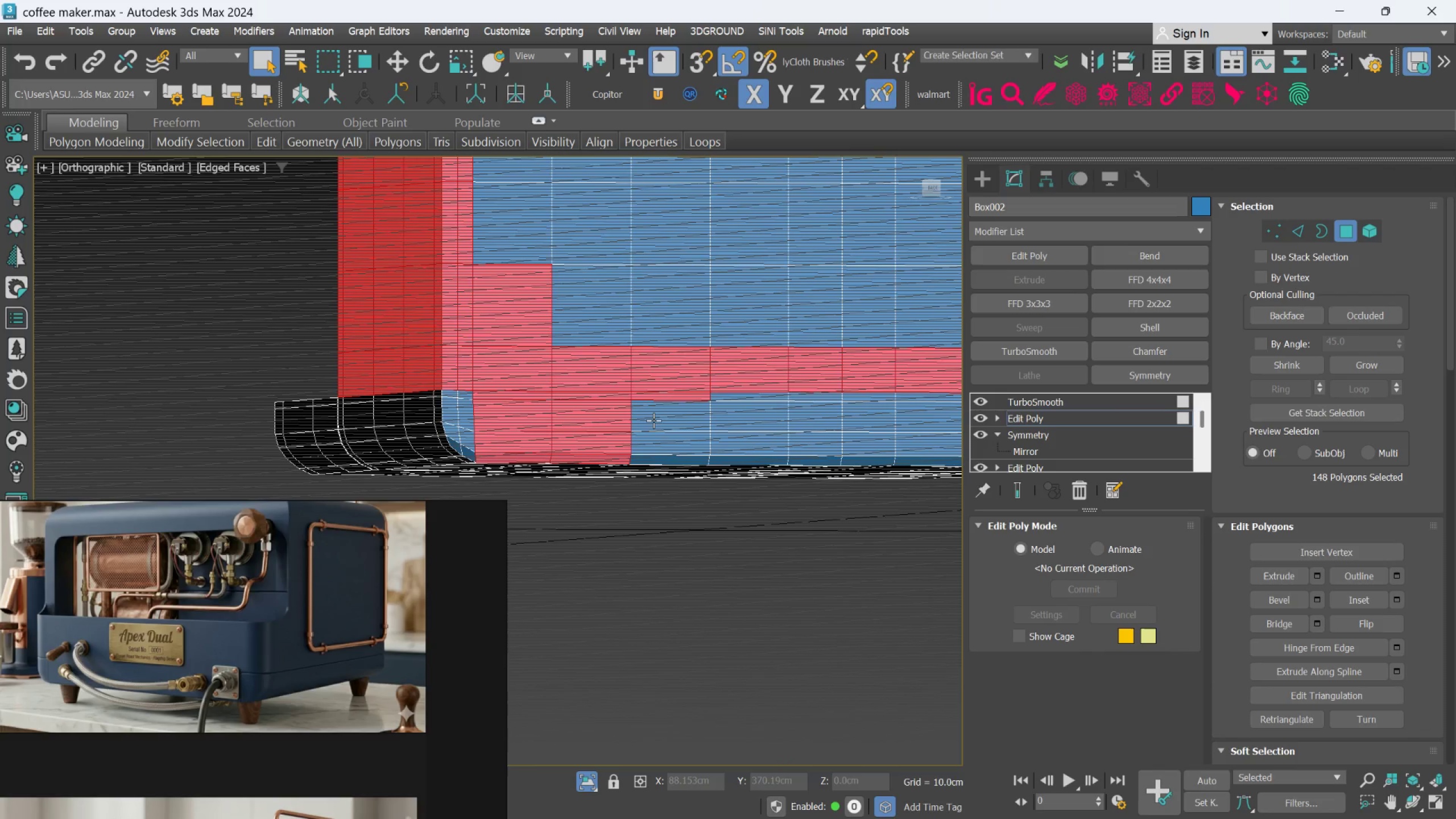 
double_click([653, 420])
 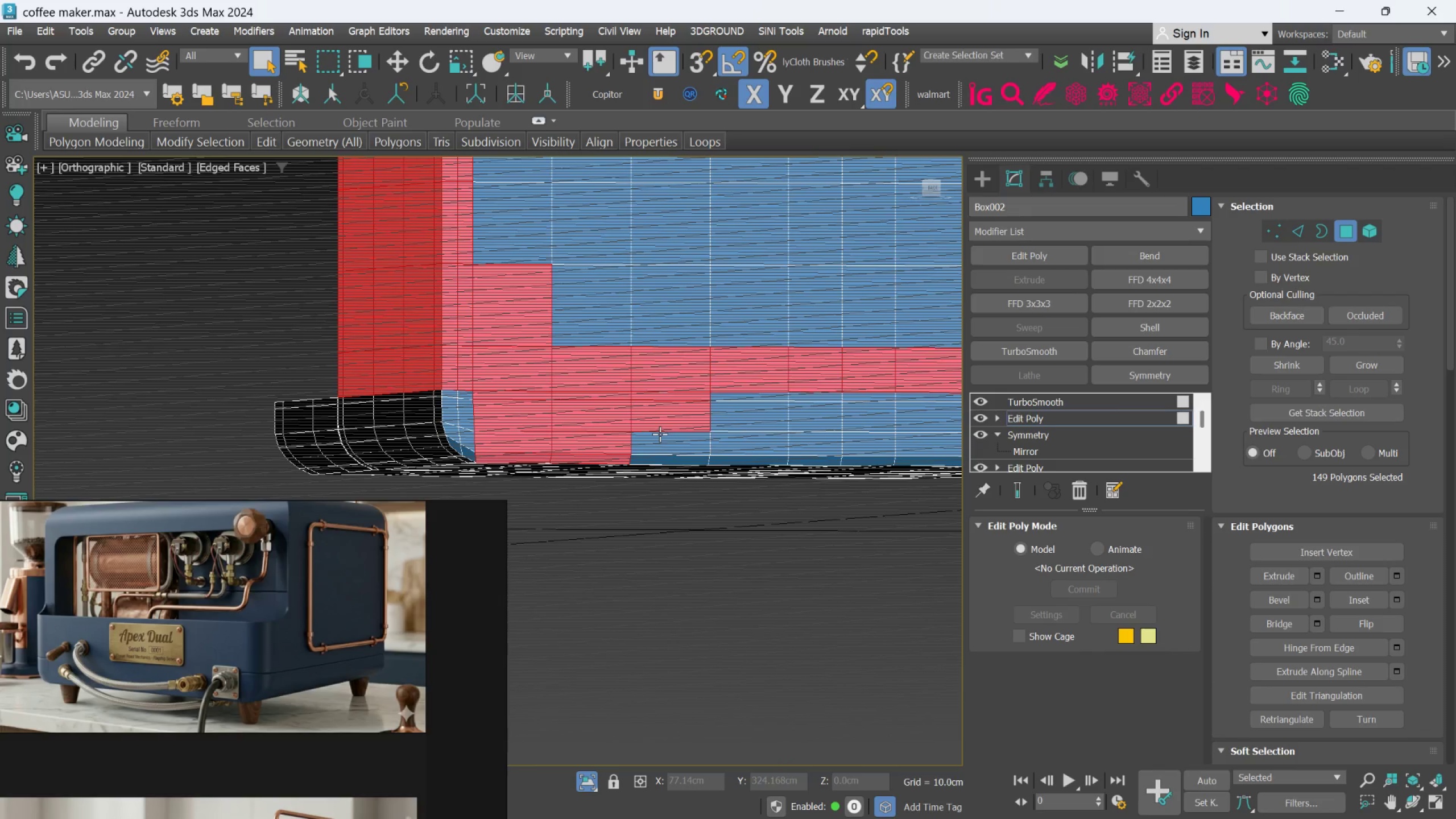 
triple_click([660, 434])
 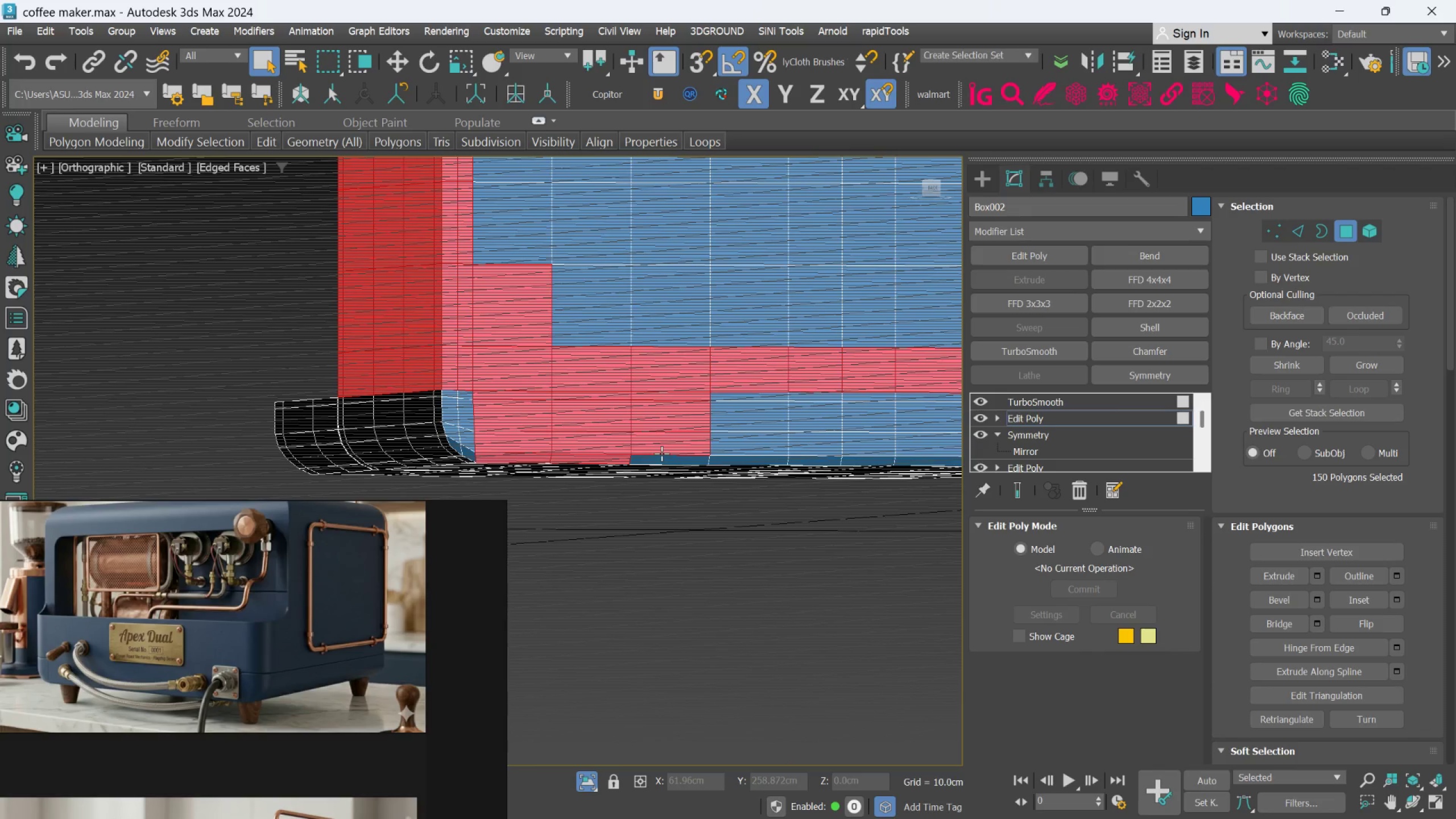 
hold_key(key=ControlLeft, duration=0.69)
triple_click([661, 454])
 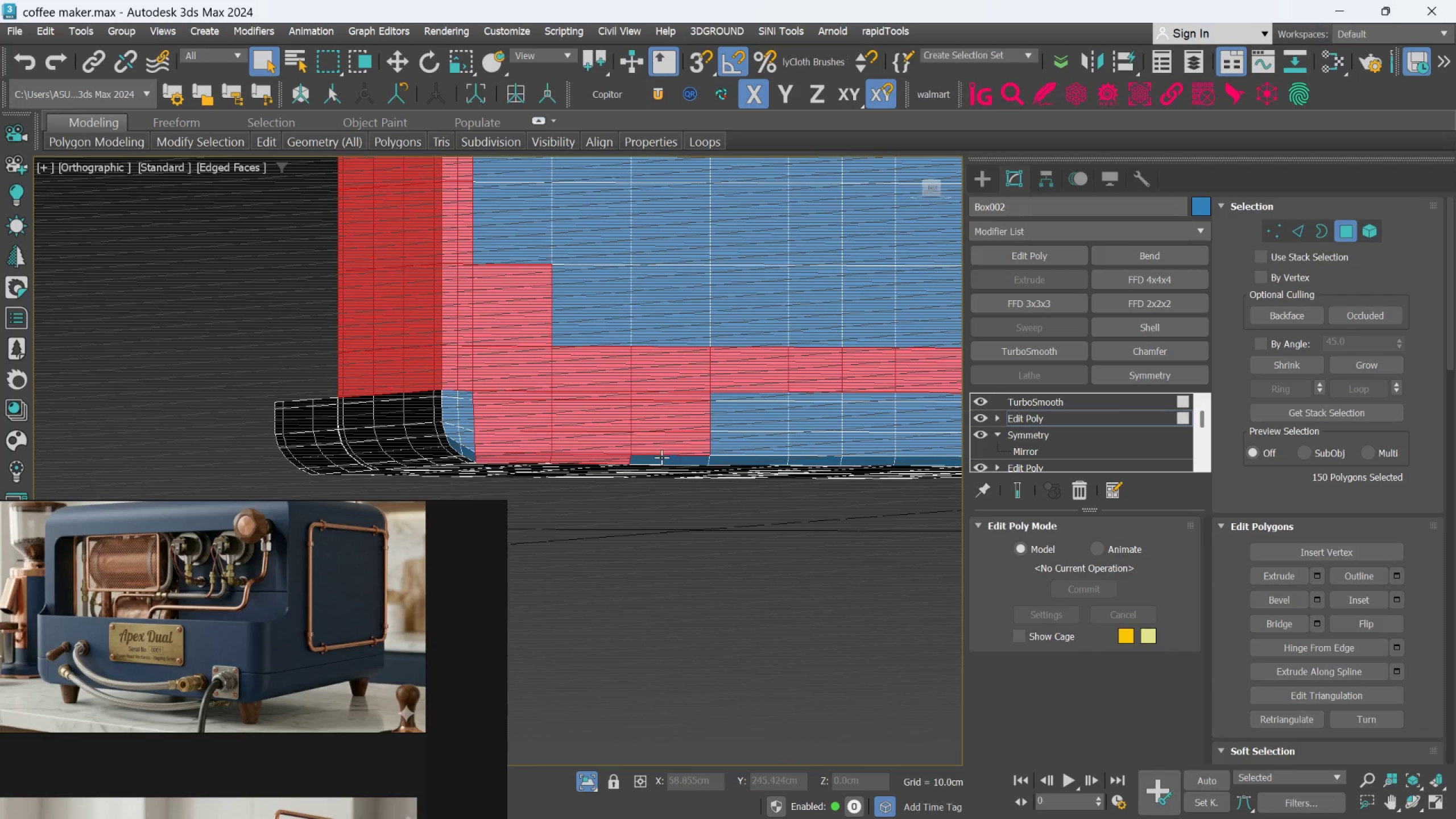 
triple_click([661, 457])
 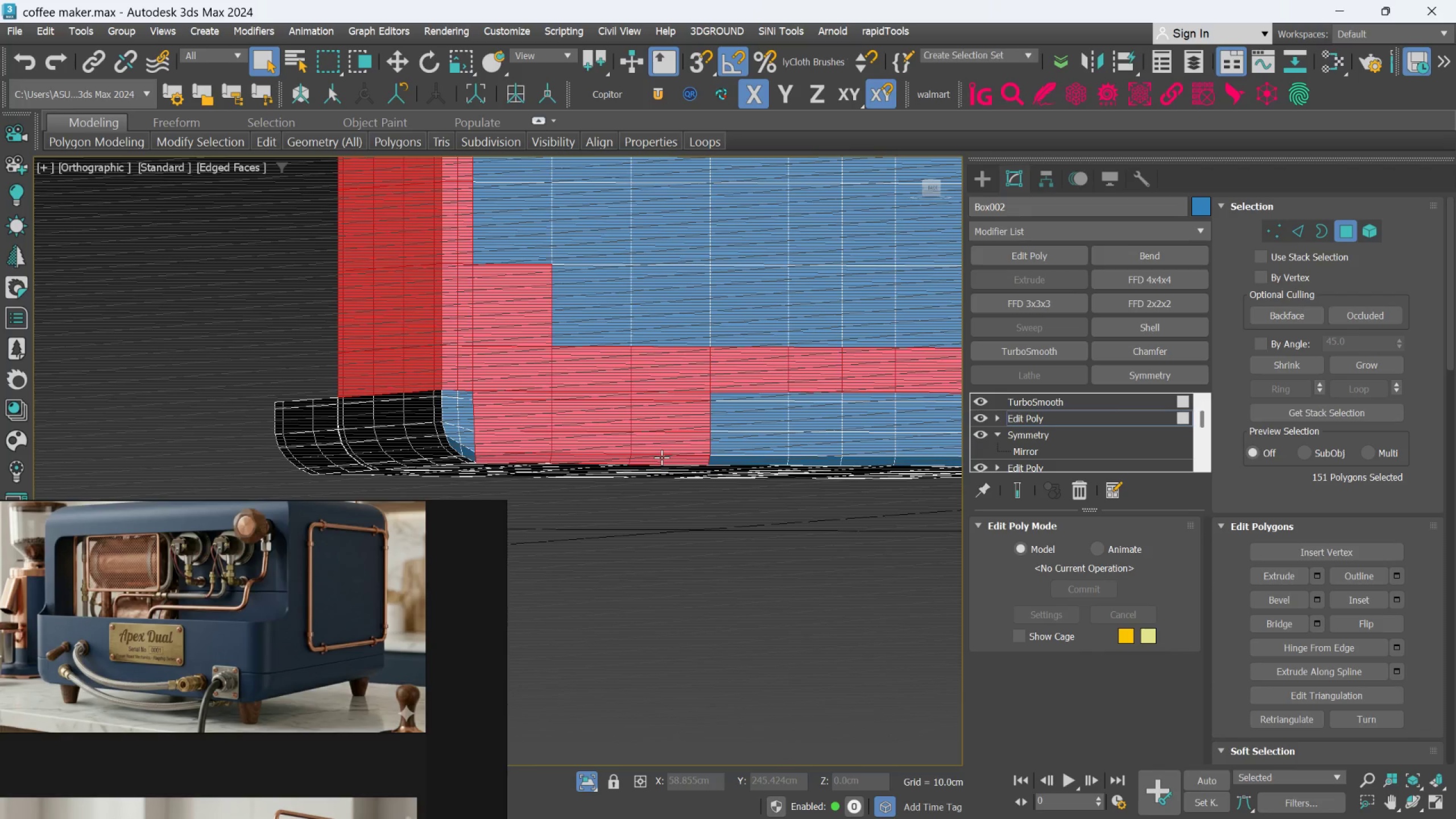 
hold_key(key=AltLeft, duration=0.44)
 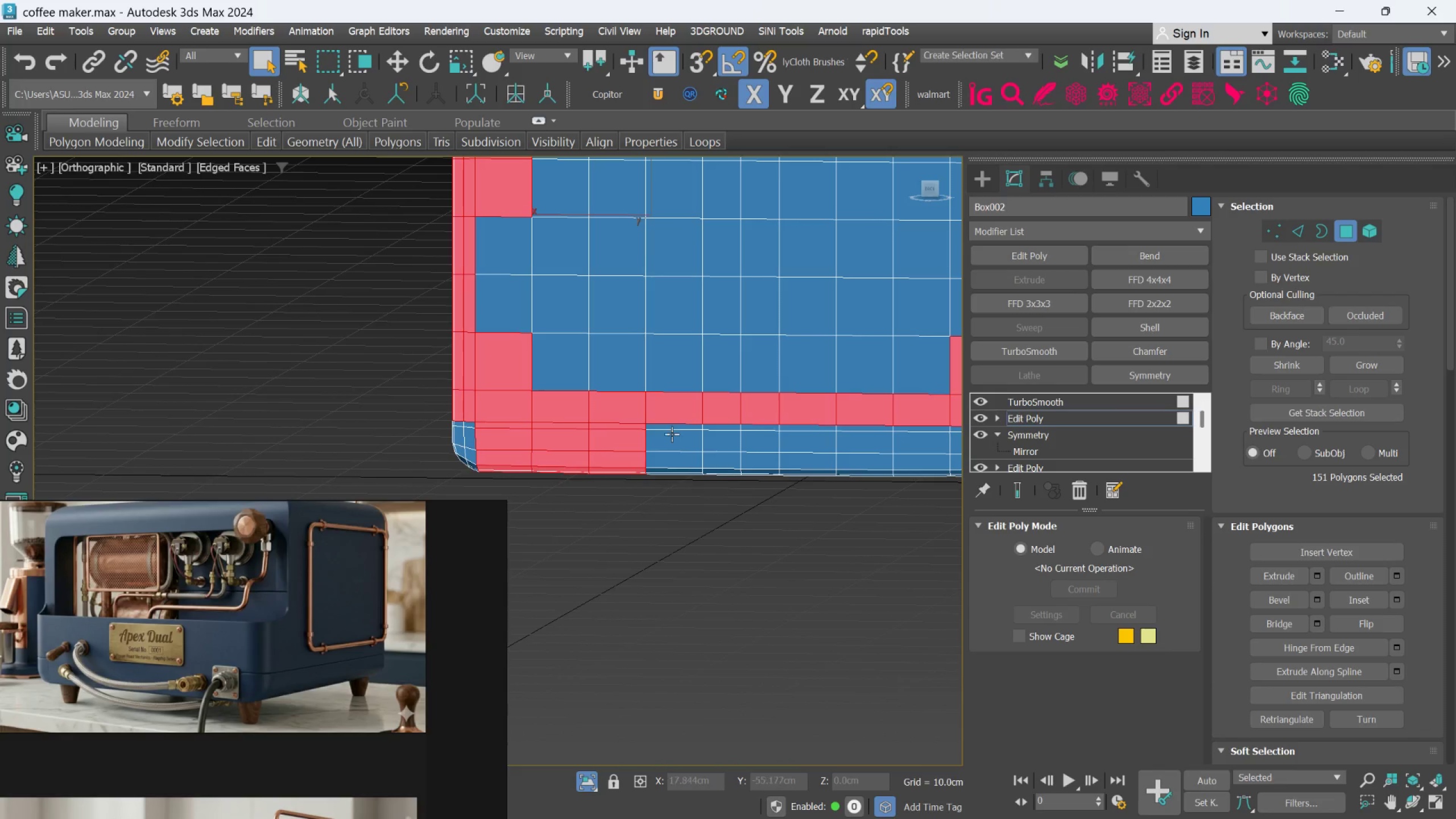 
scroll: coordinate [661, 457], scroll_direction: down, amount: 1.0
 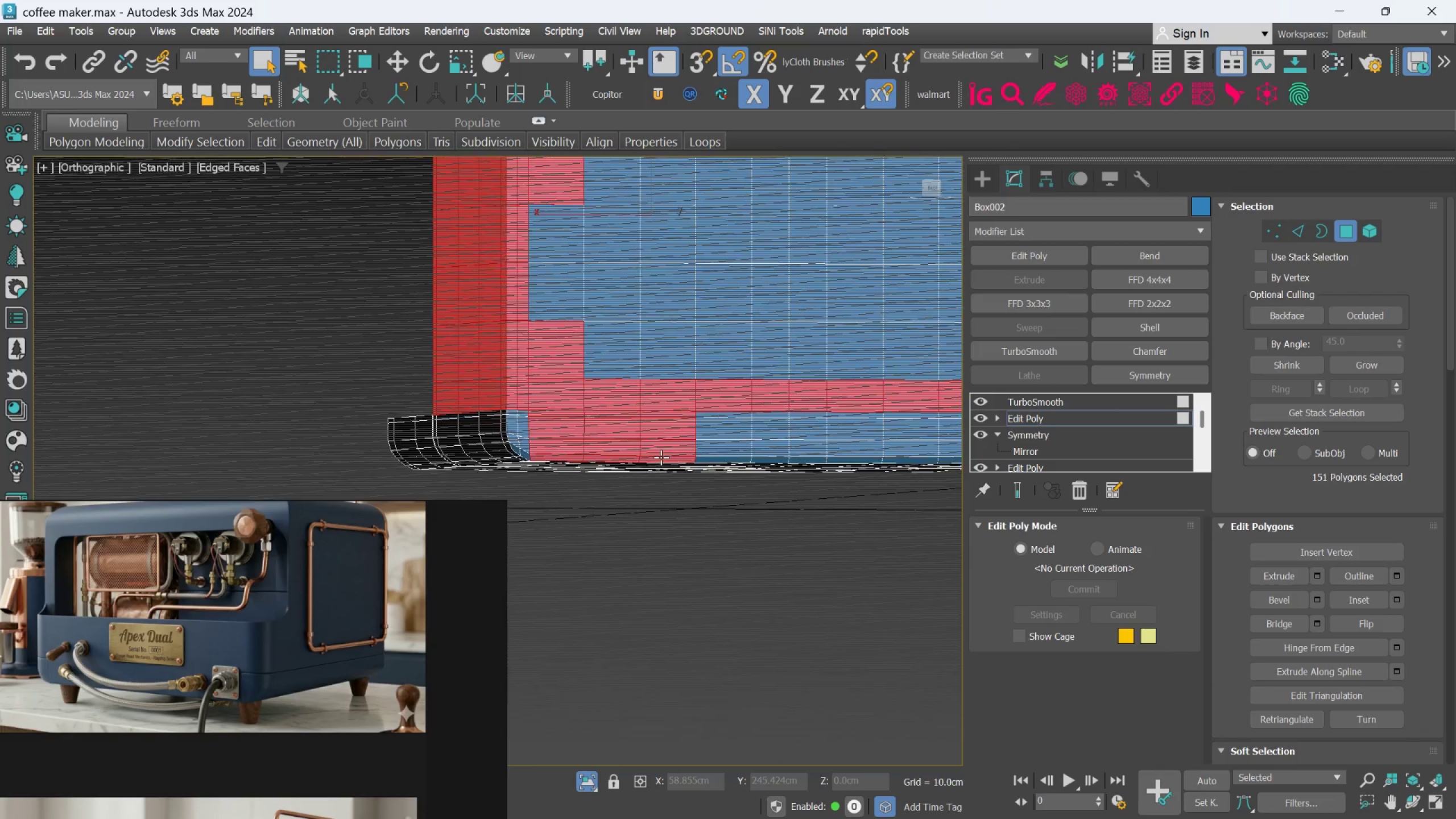 
hold_key(key=ControlLeft, duration=1.5)
left_click([673, 426])
 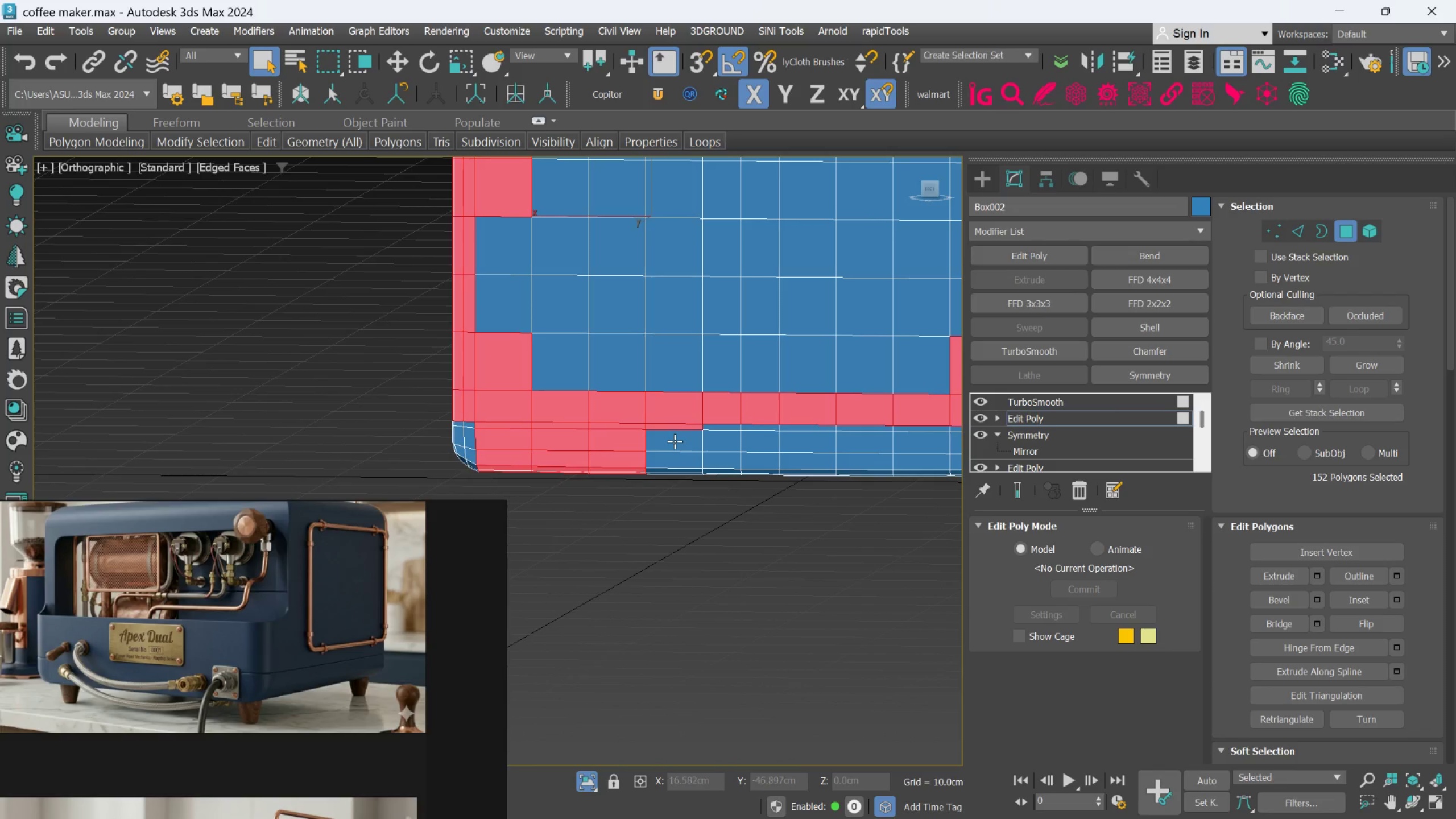 
double_click([675, 441])
 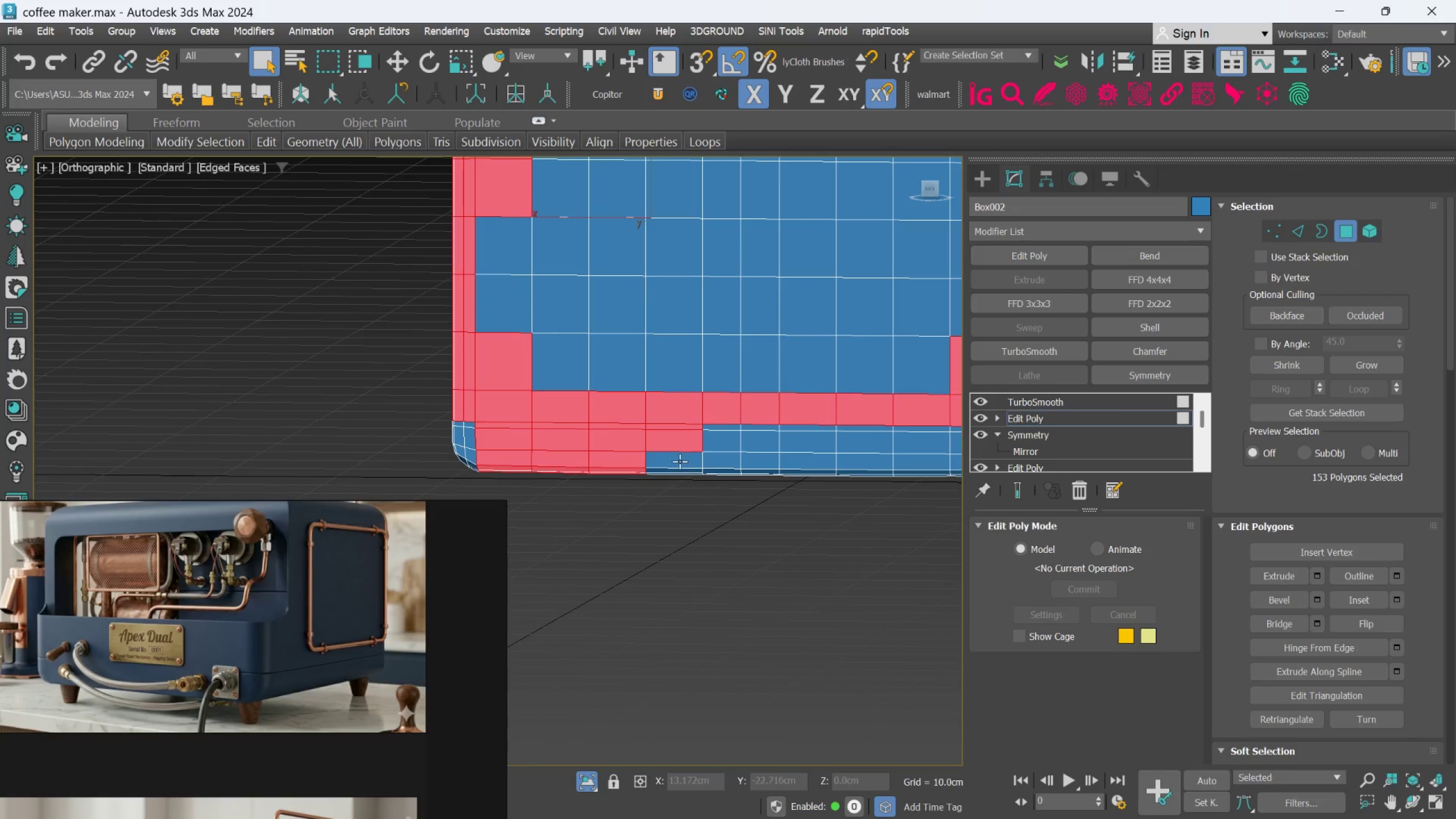 
triple_click([680, 461])
 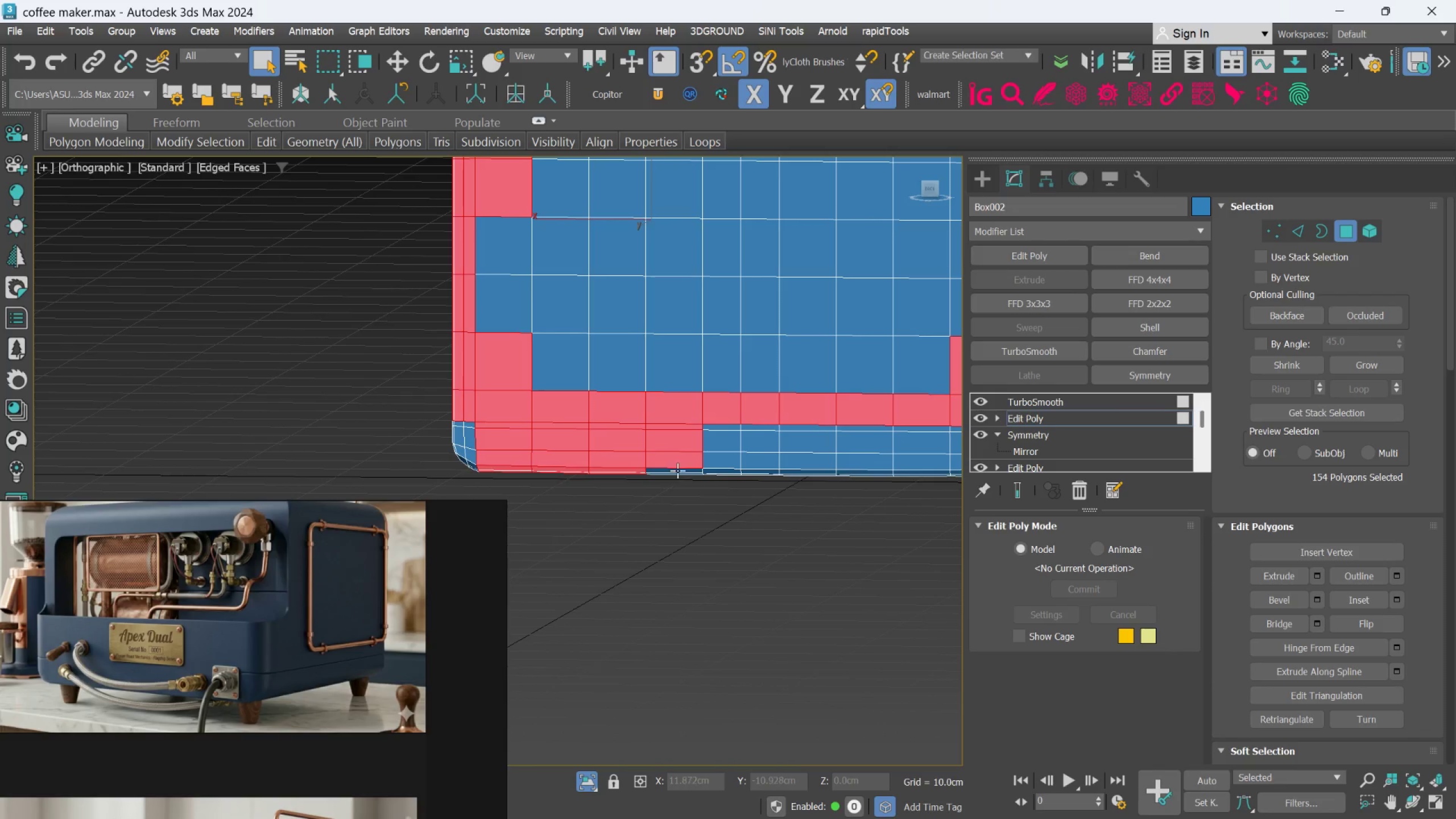 
hold_key(key=AltLeft, duration=0.57)
 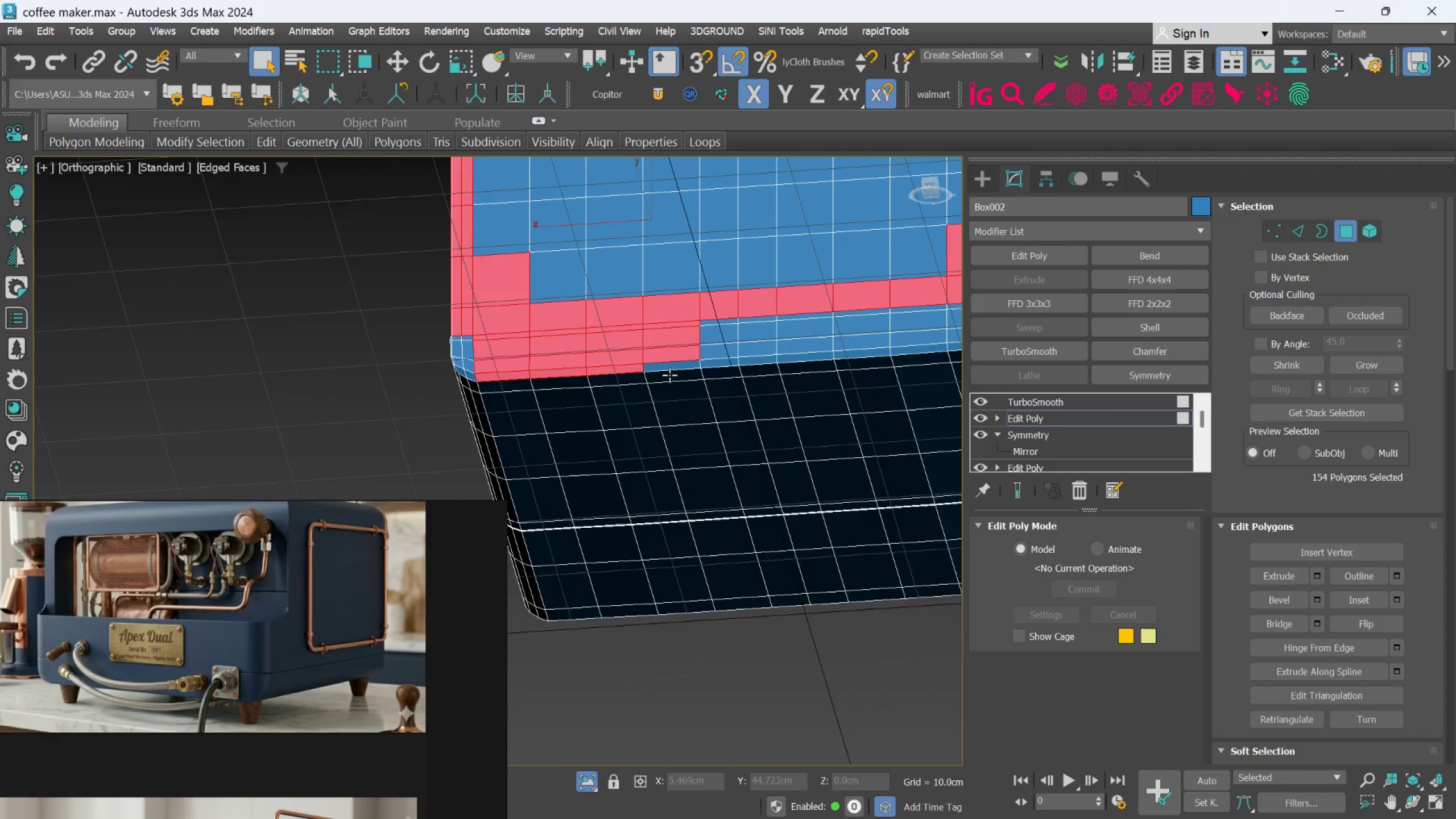 
hold_key(key=ControlLeft, duration=0.61)
 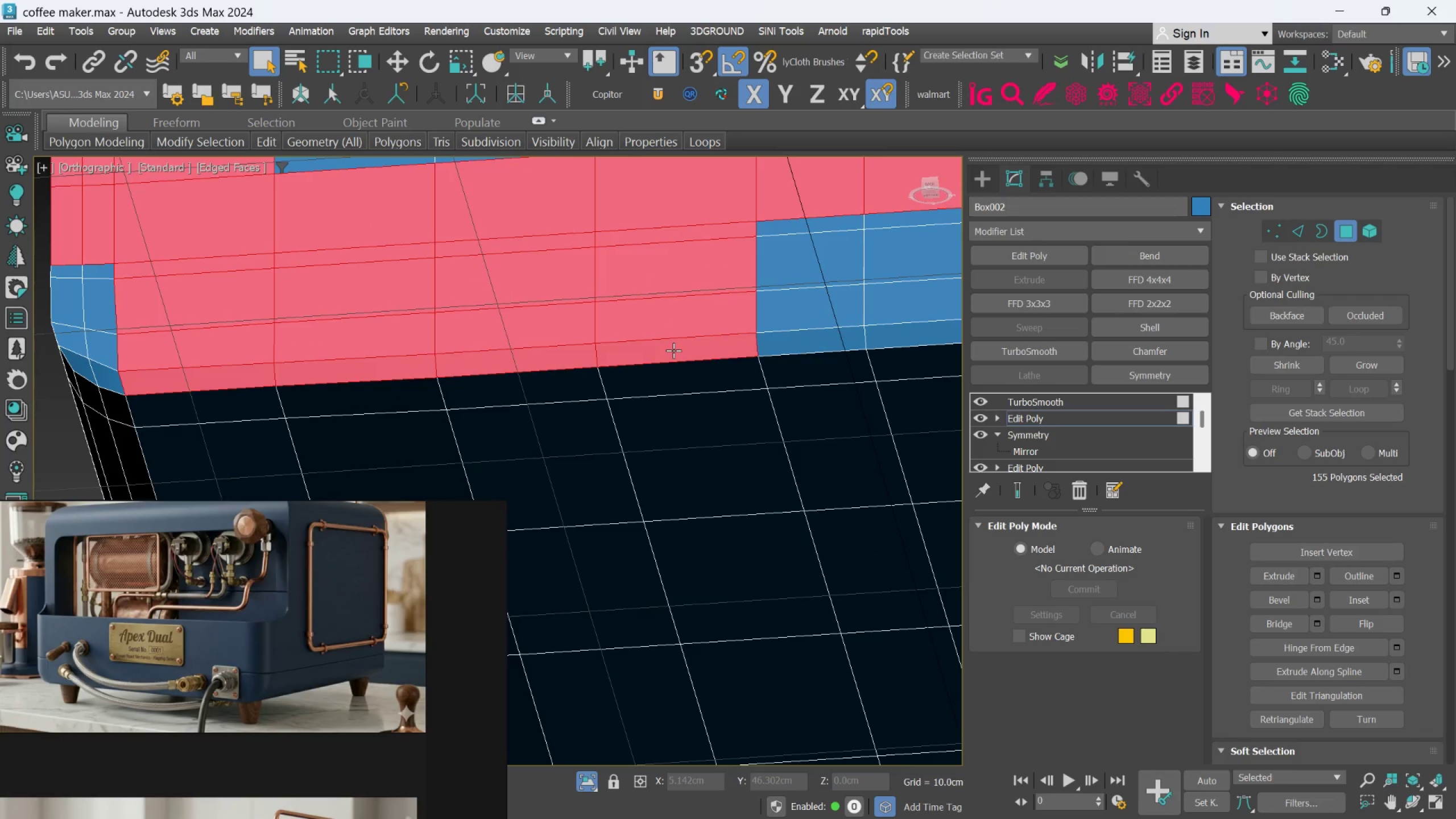 
scroll: coordinate [669, 374], scroll_direction: up, amount: 3.0
 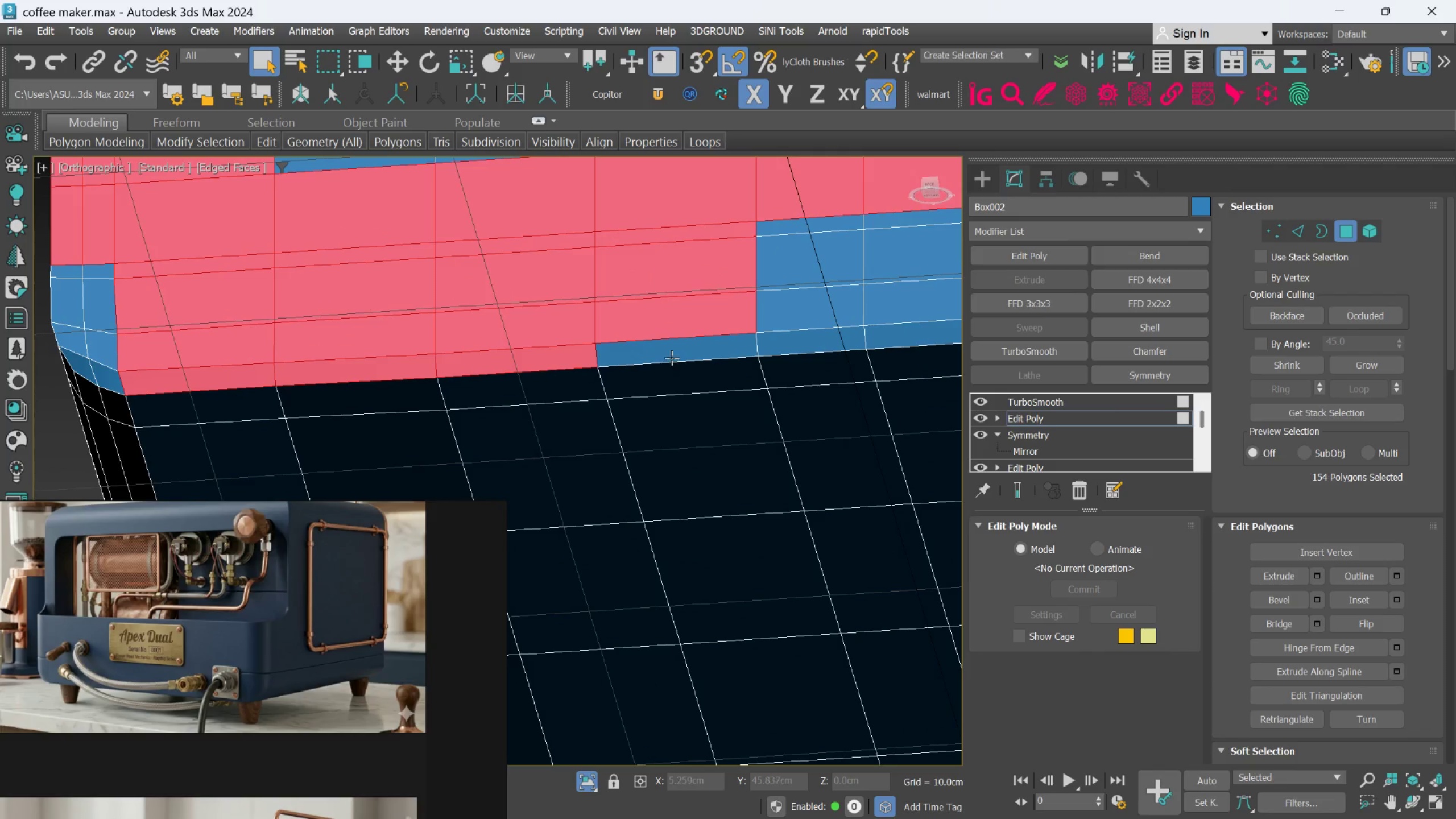 
left_click([673, 350])
 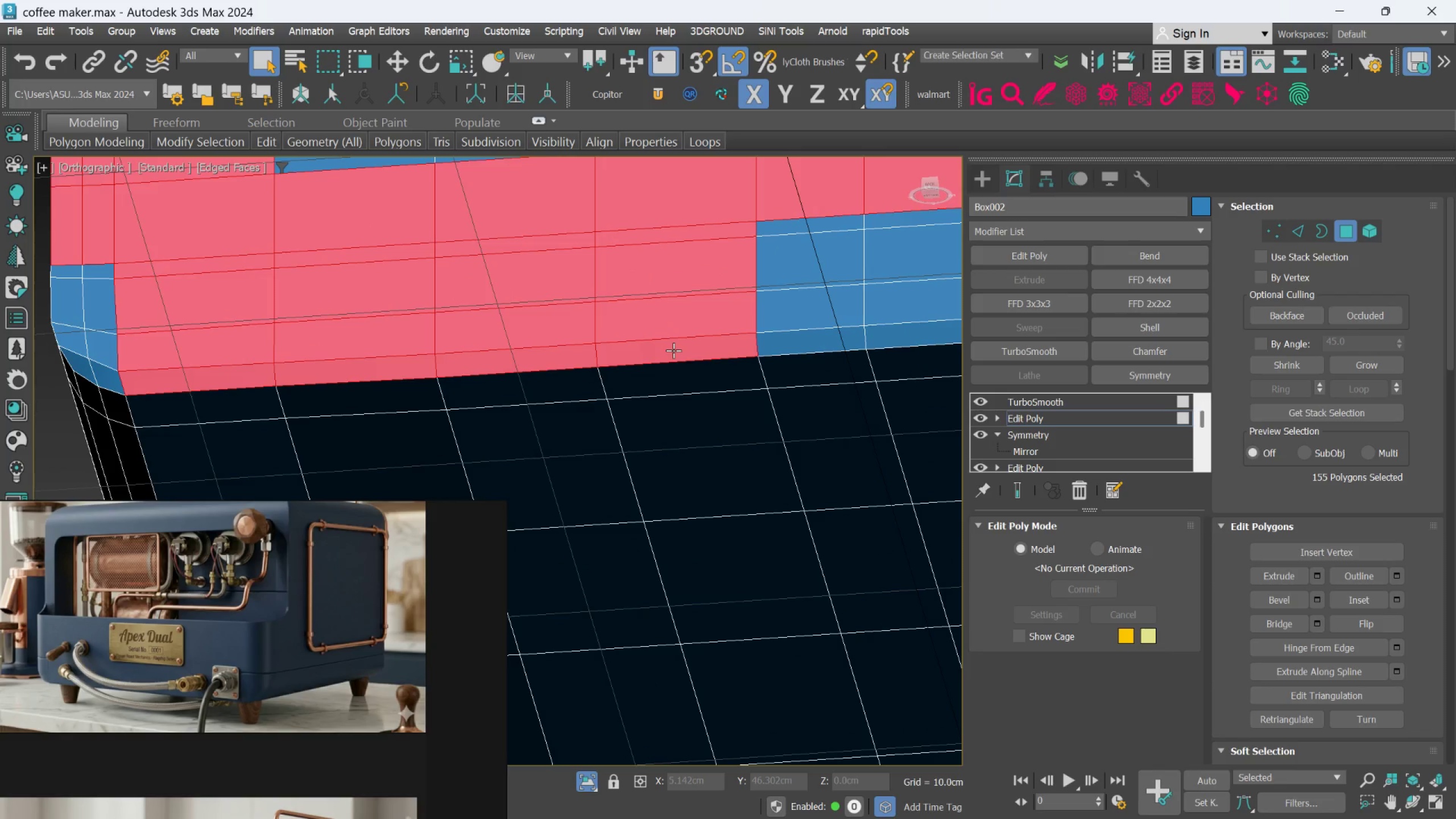 
hold_key(key=AltLeft, duration=1.15)
 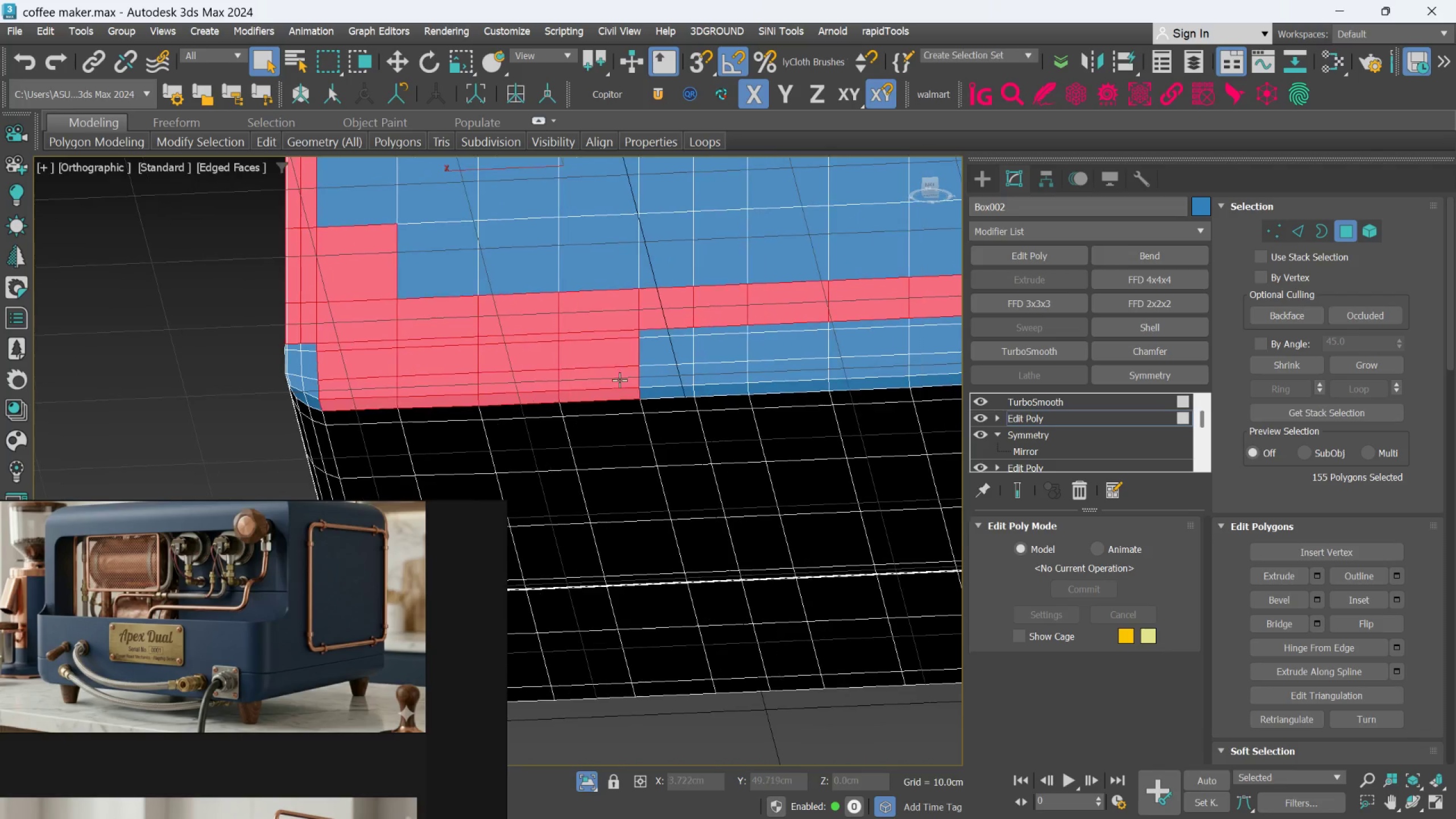 
scroll: coordinate [673, 350], scroll_direction: down, amount: 2.0
 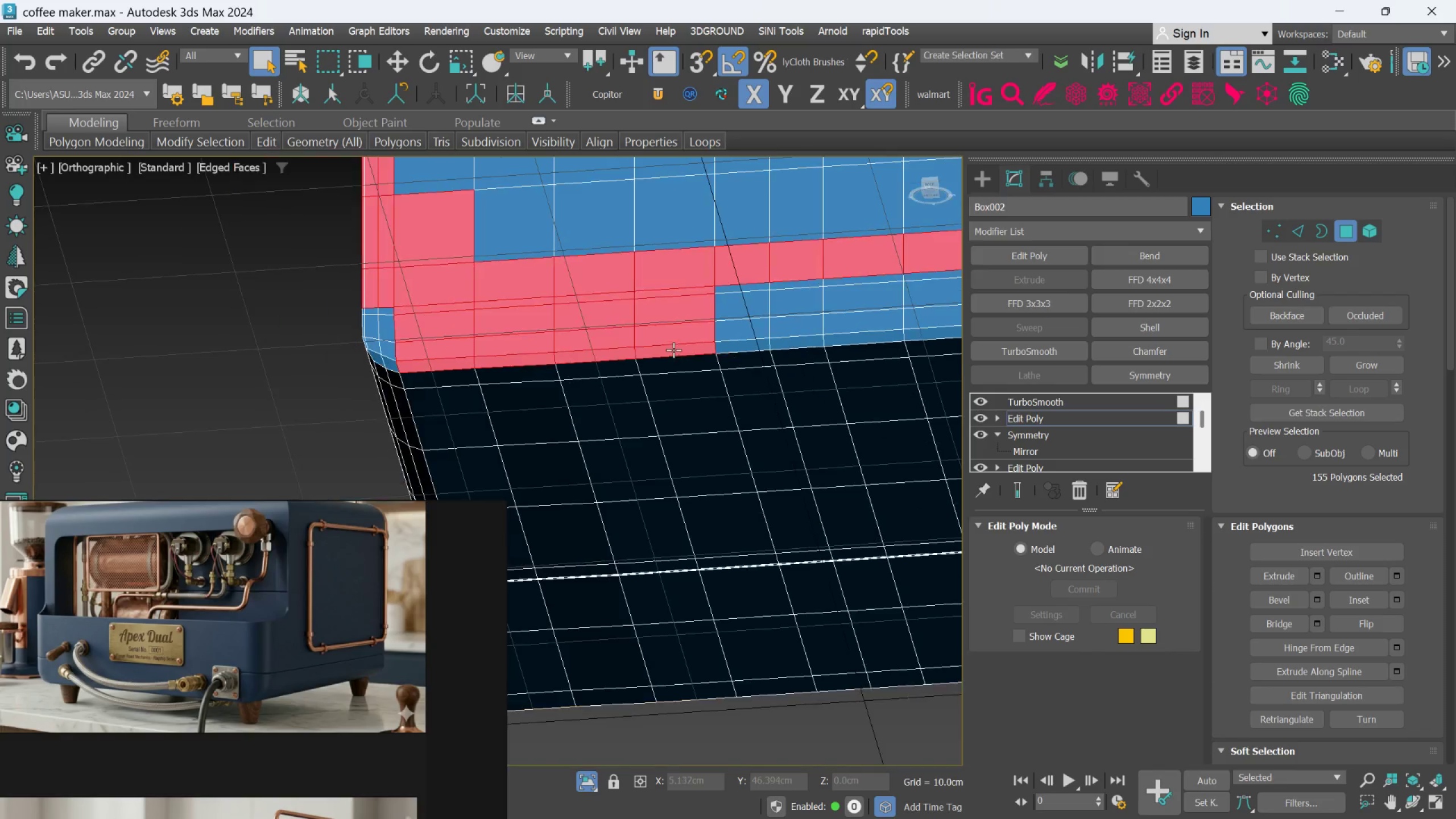 
hold_key(key=ControlLeft, duration=1.53)
left_click([665, 387])
 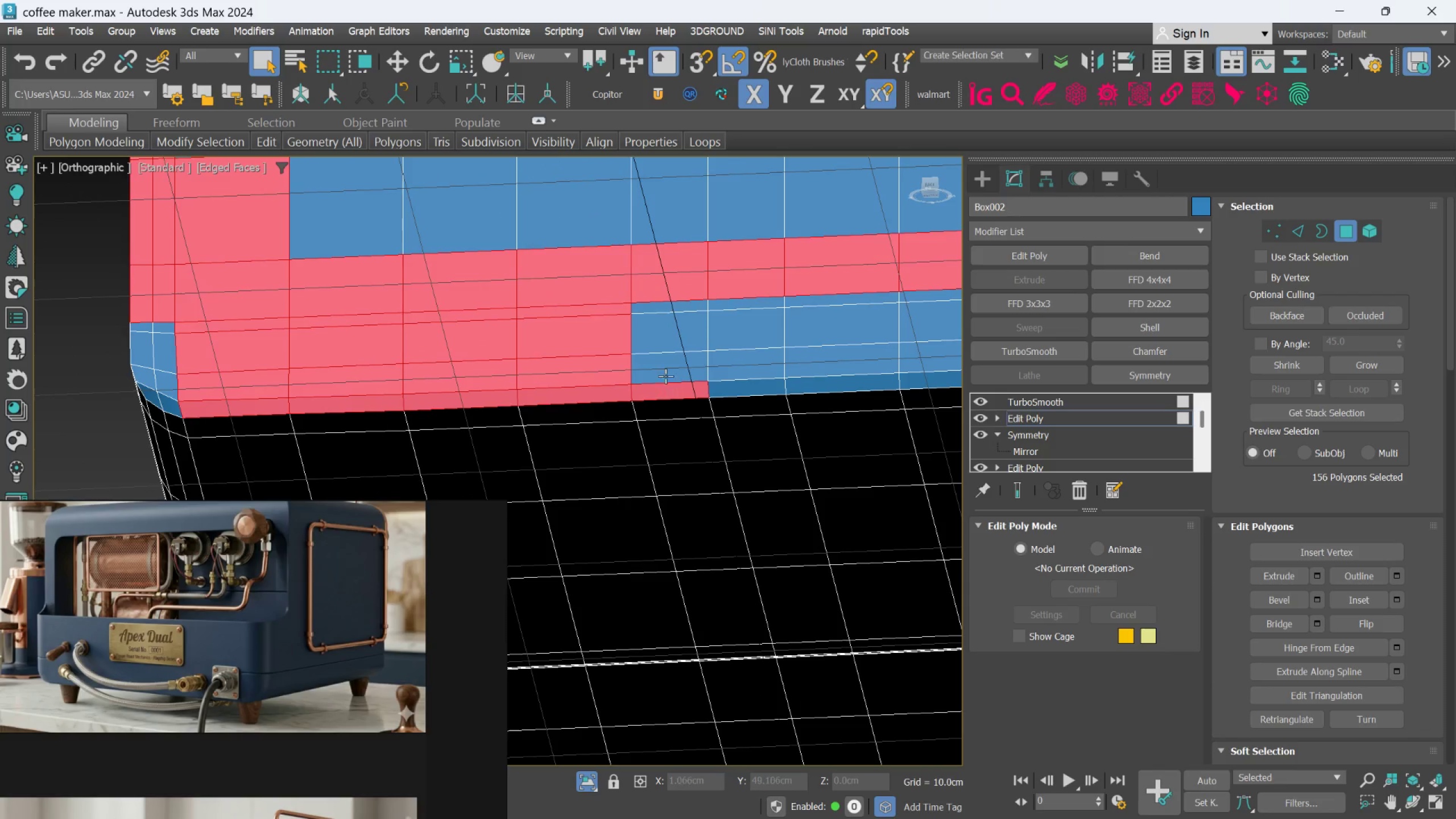 
scroll: coordinate [659, 394], scroll_direction: up, amount: 1.0
 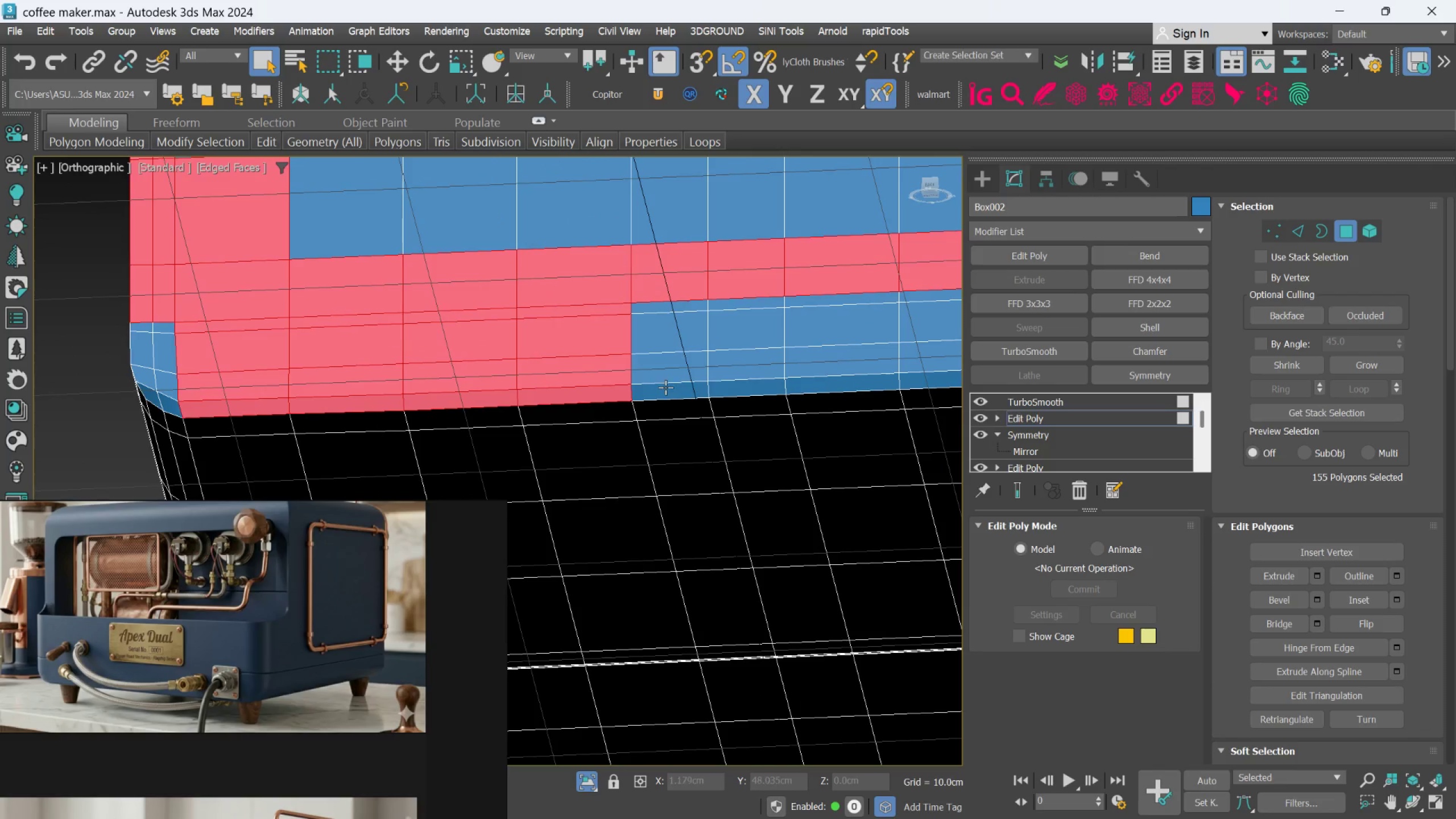 
double_click([664, 370])
 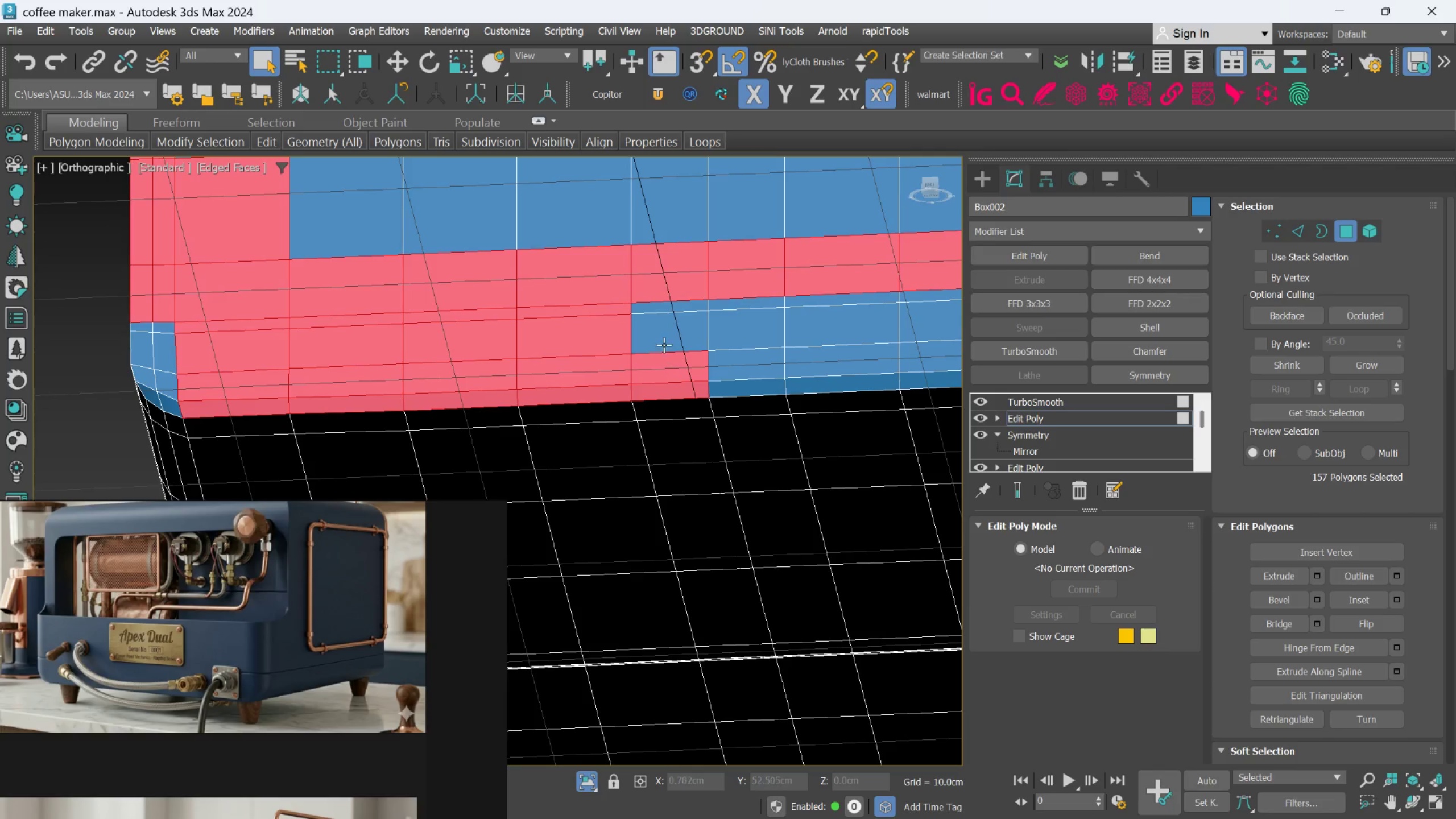 
triple_click([665, 344])
 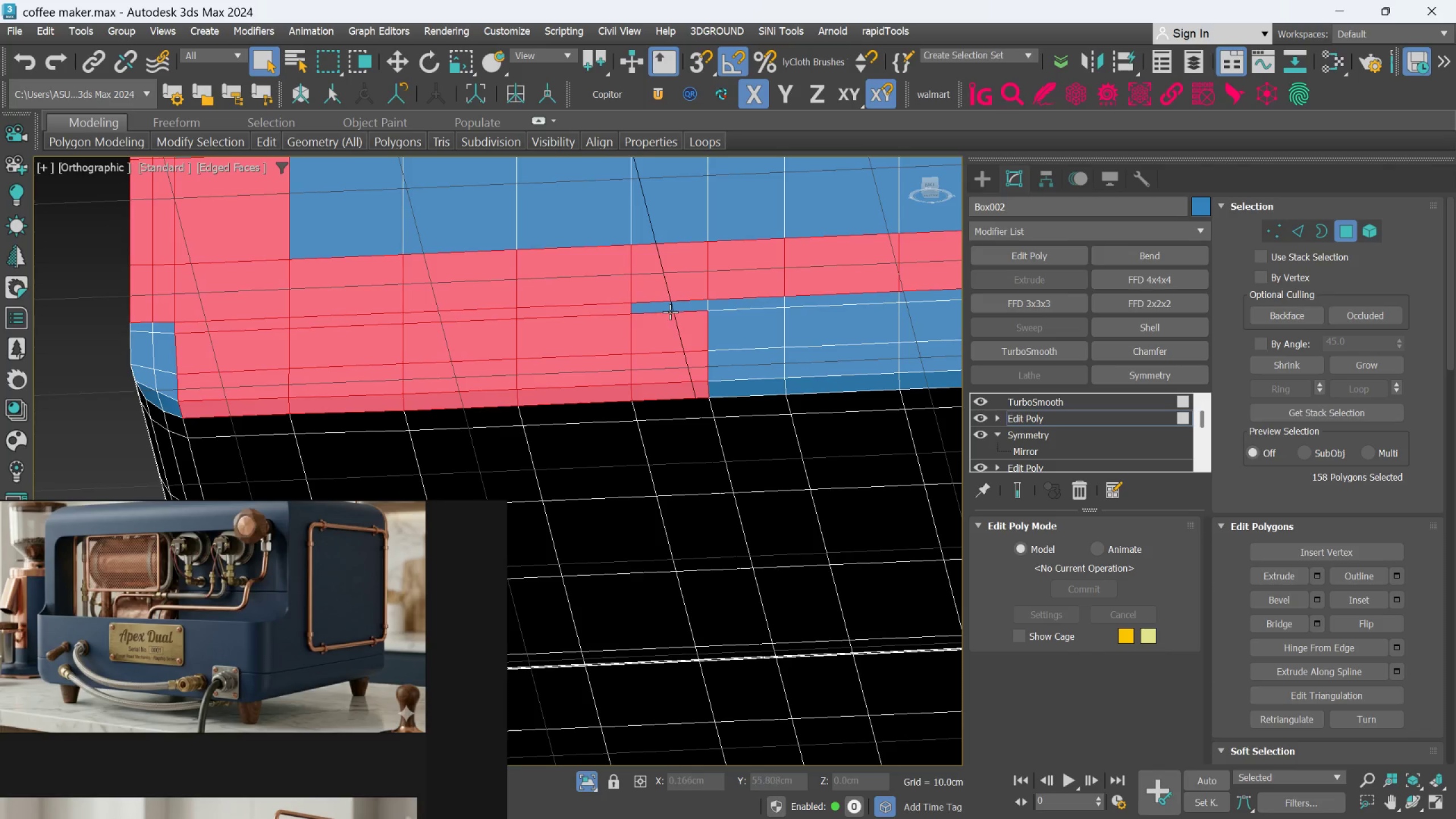 
key(Control+ControlLeft)
 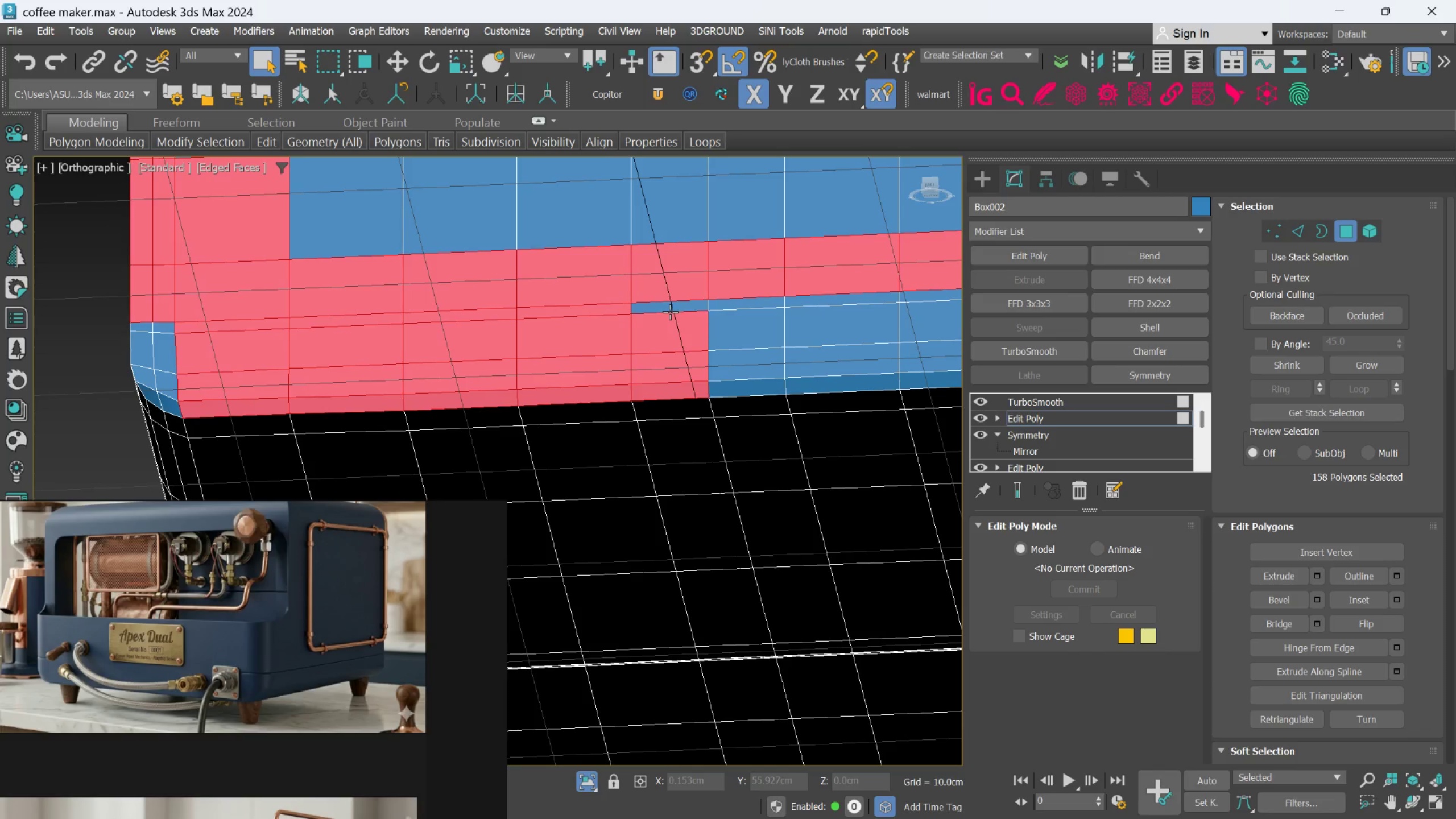 
left_click([670, 310])
 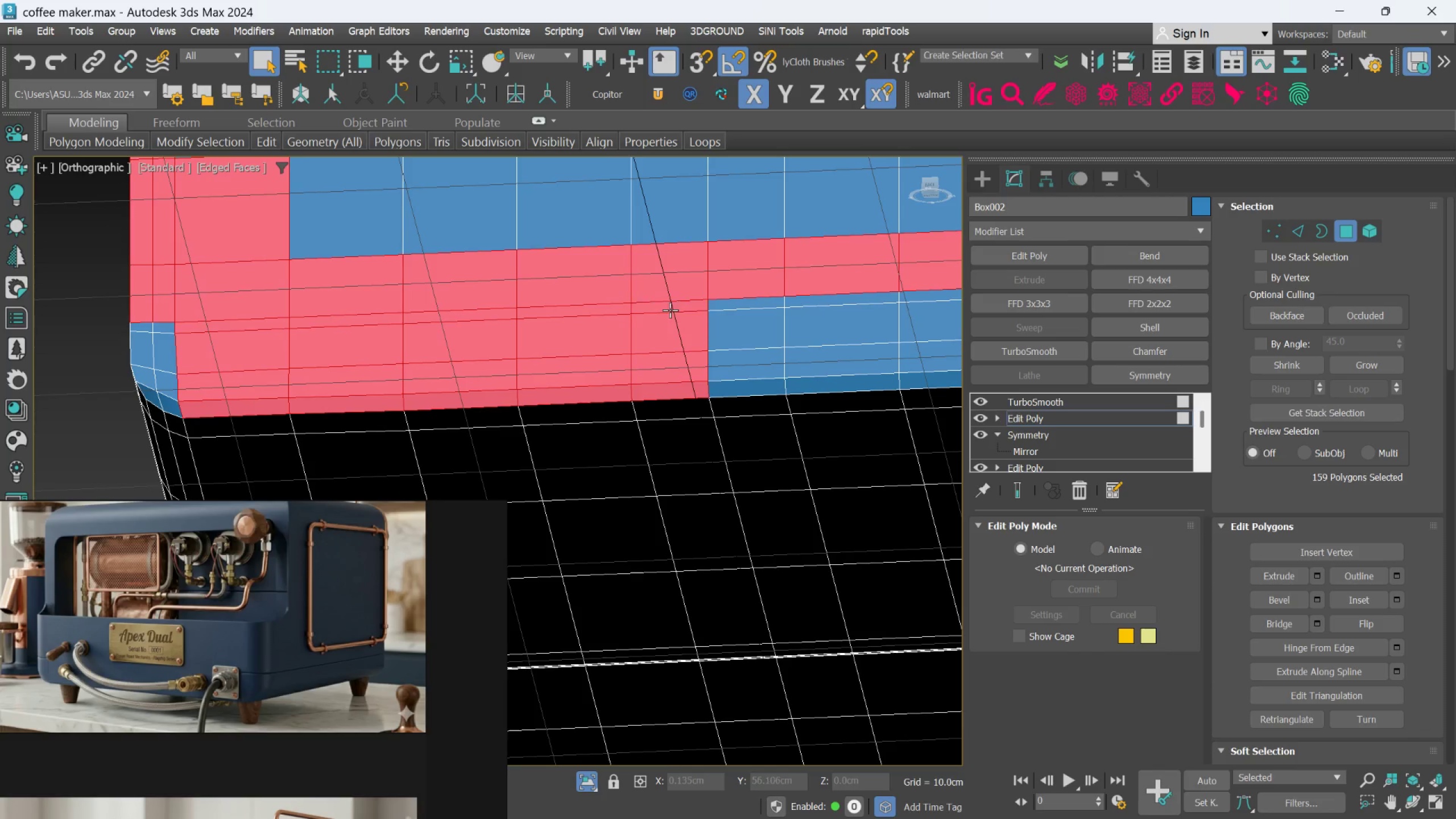 
key(Control+ControlLeft)
 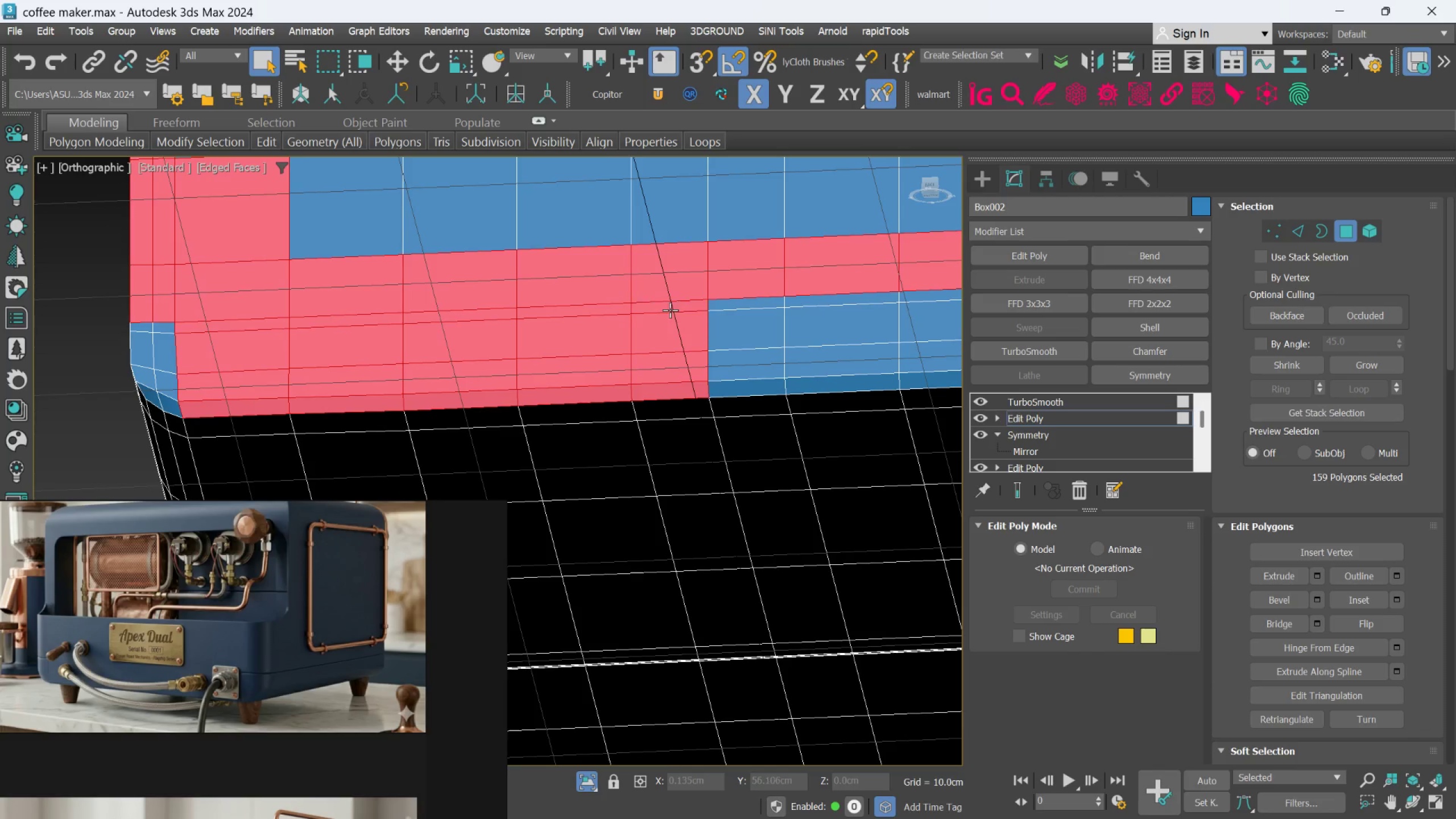 
key(Control+ControlLeft)
 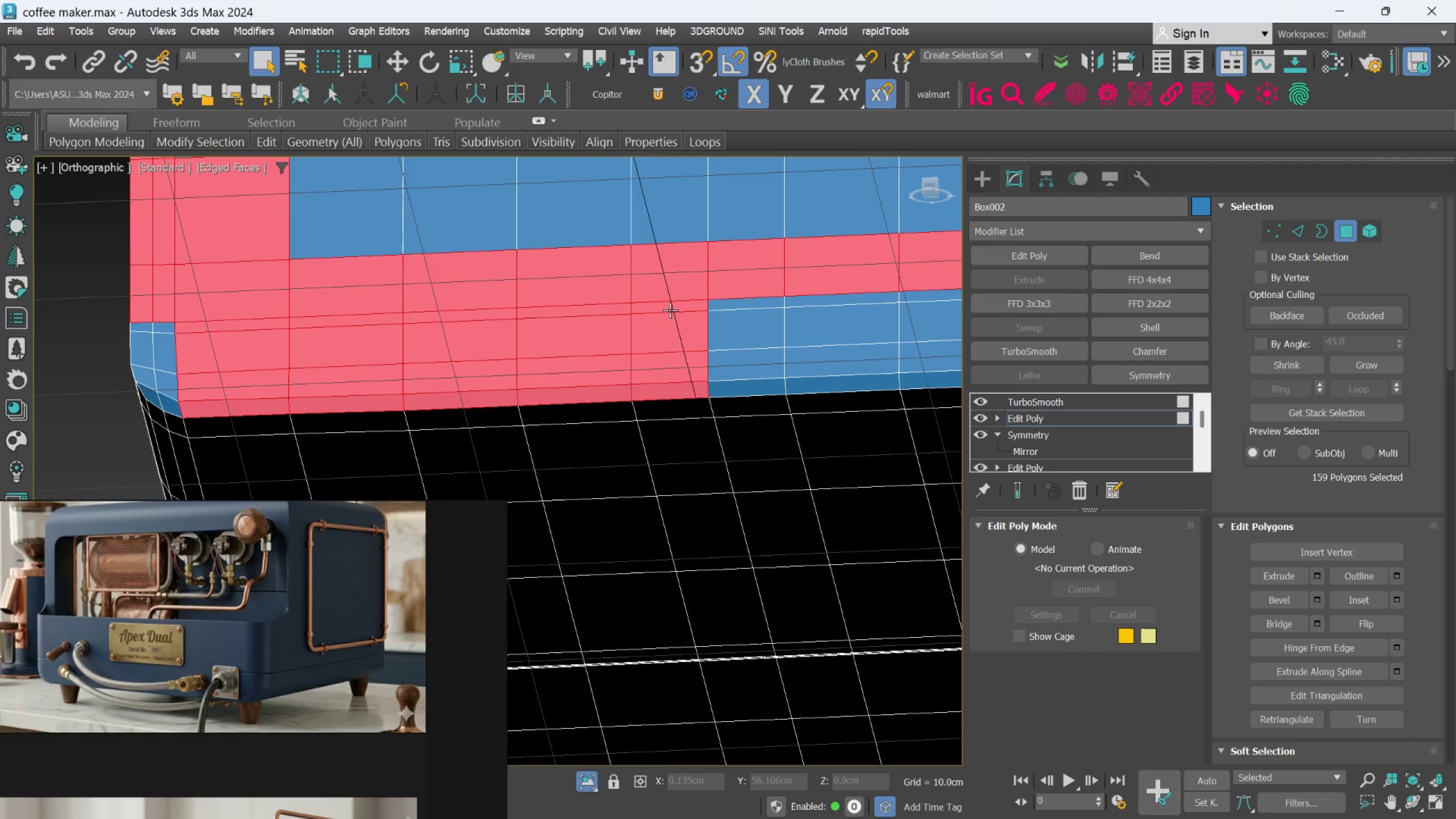 
key(Control+ControlLeft)
 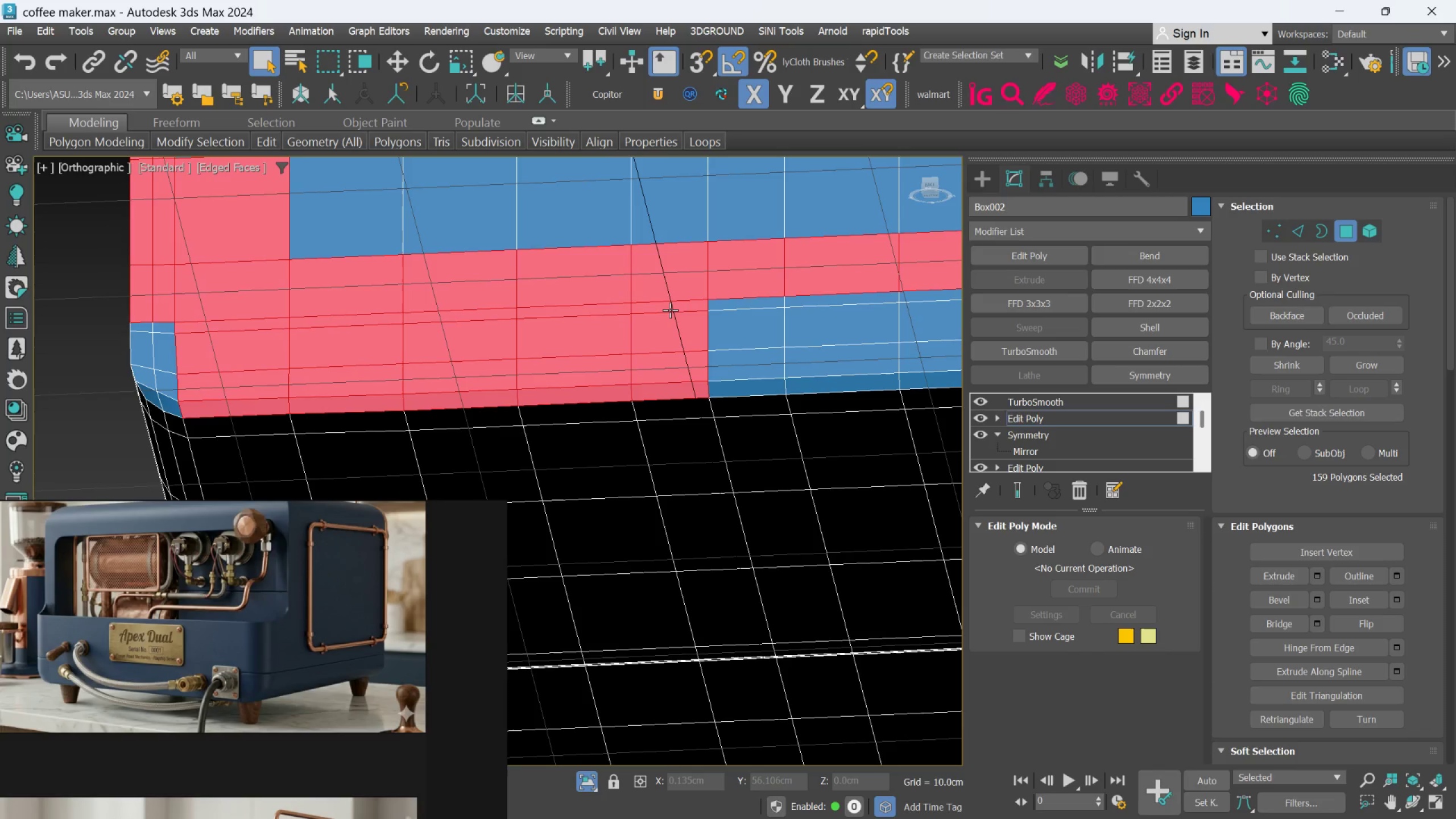 
key(Control+ControlLeft)
 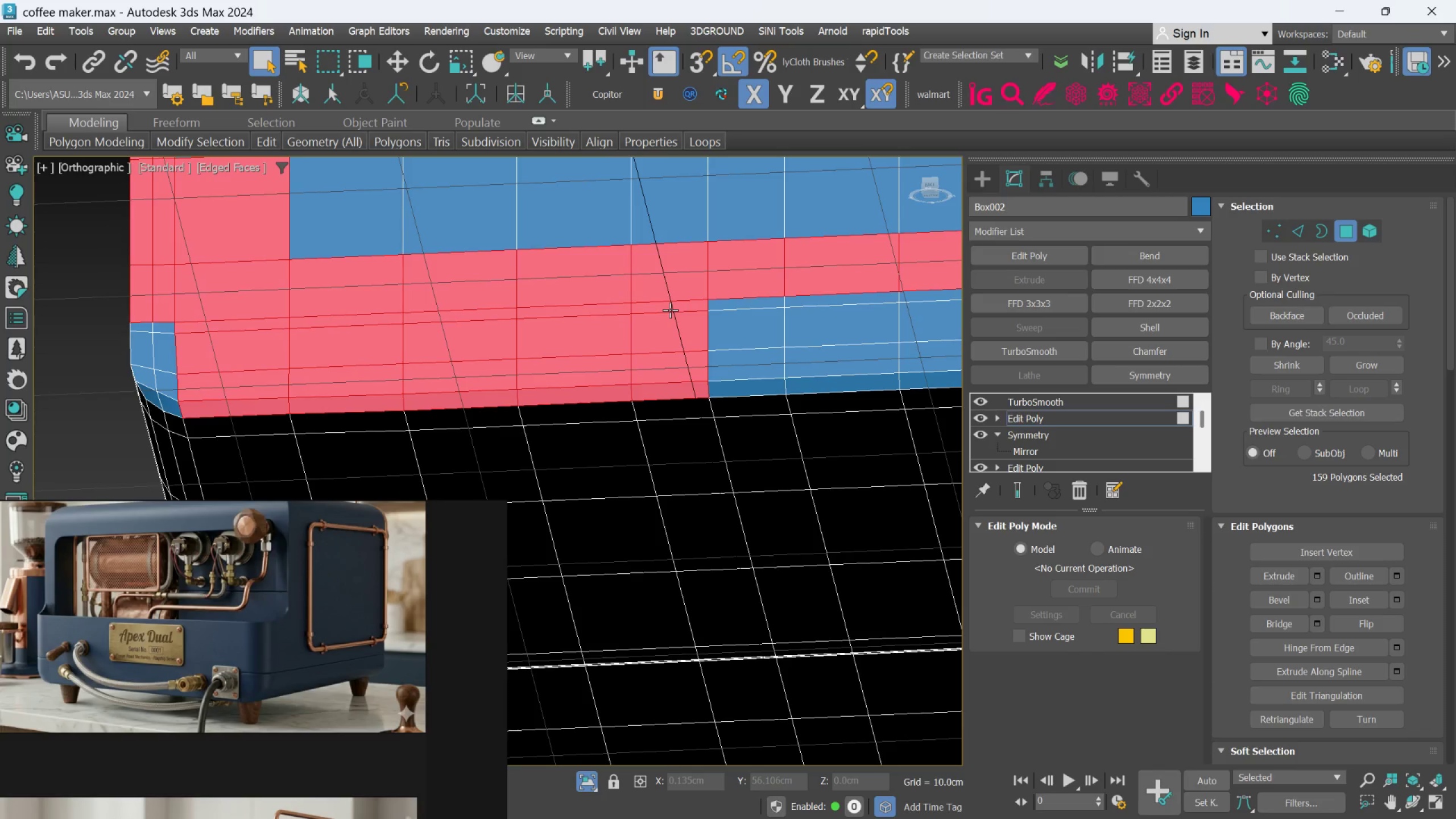 
key(Control+ControlLeft)
 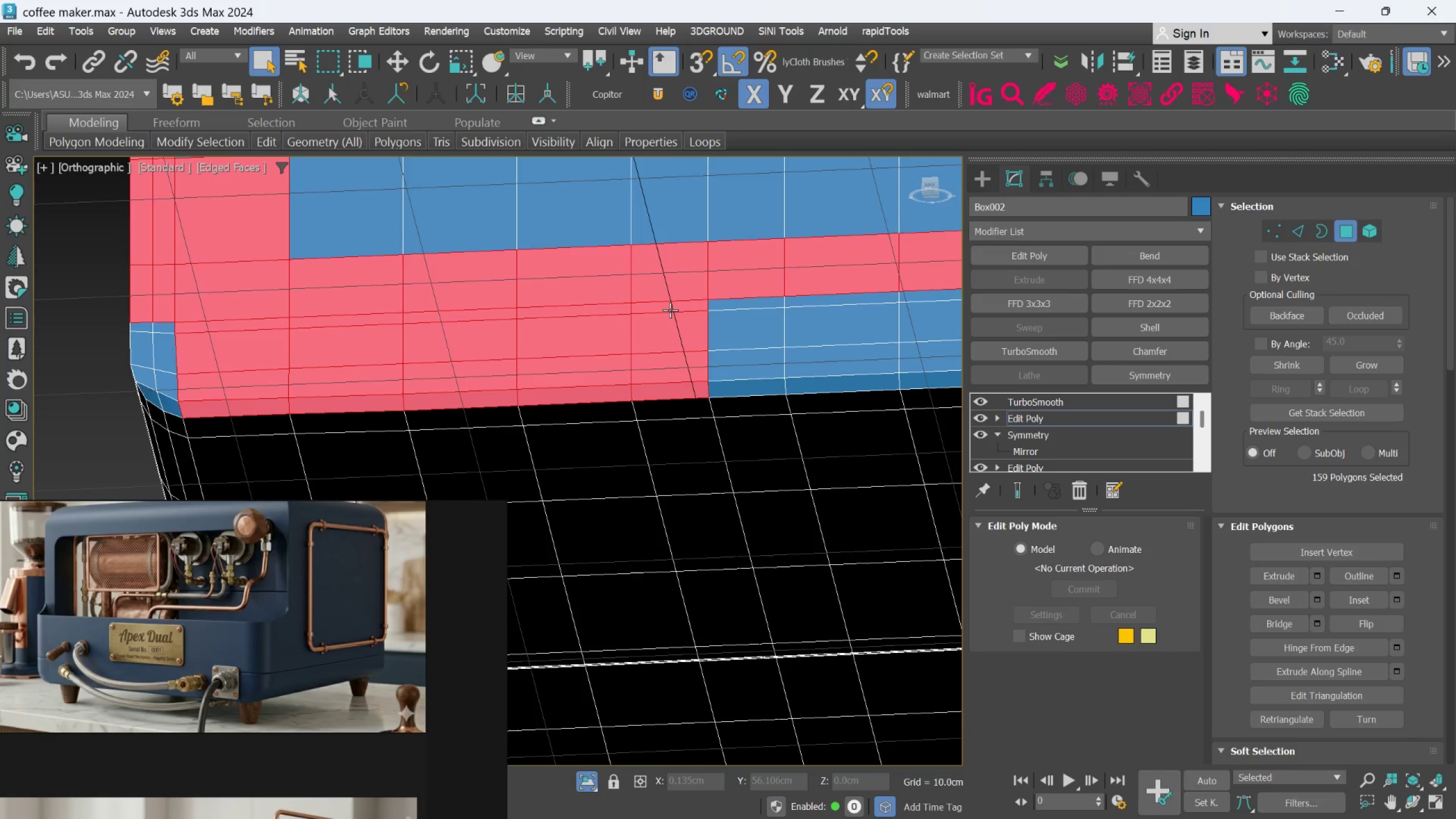 
key(Control+ControlLeft)
 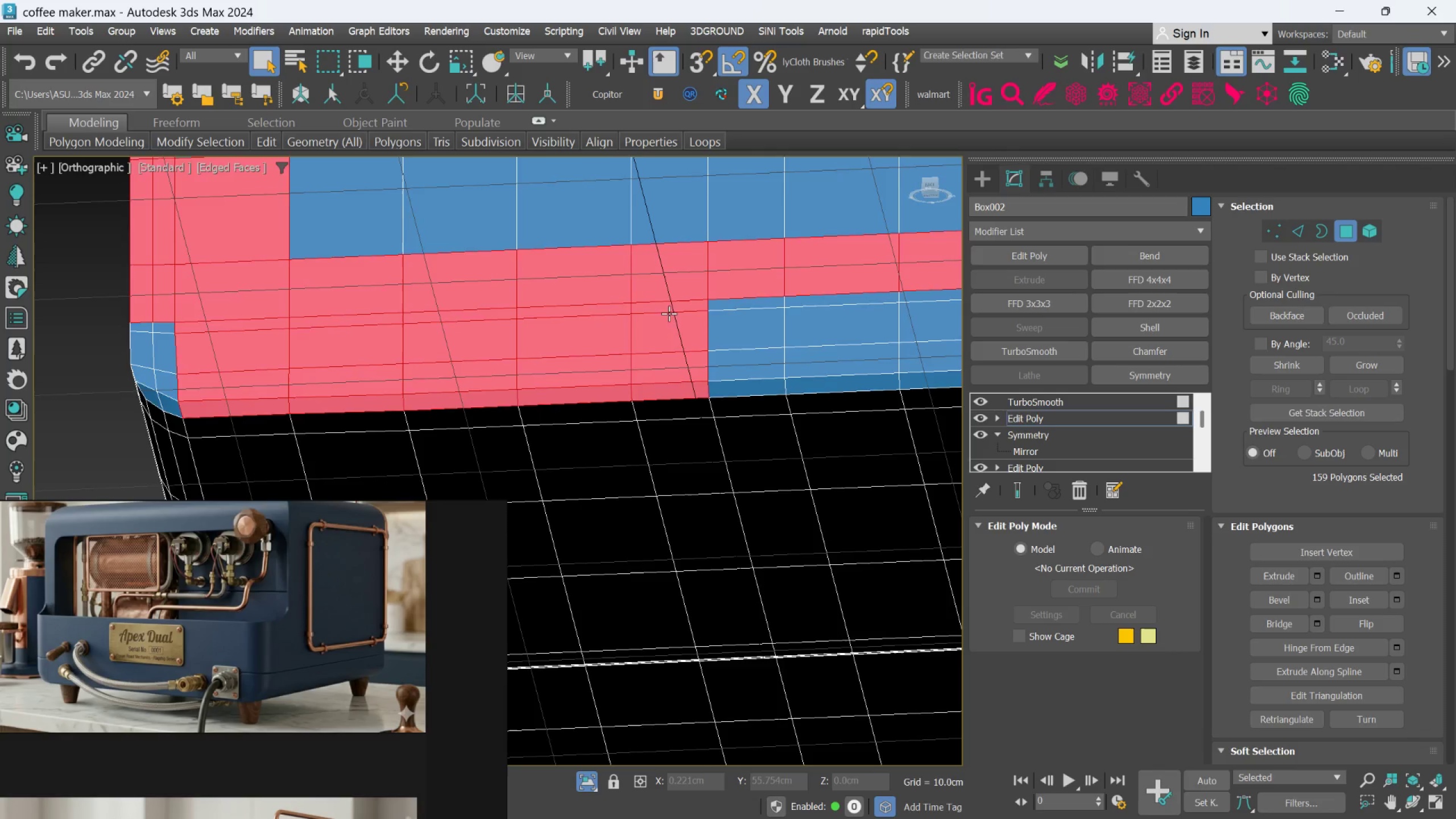 
hold_key(key=AltLeft, duration=0.43)
 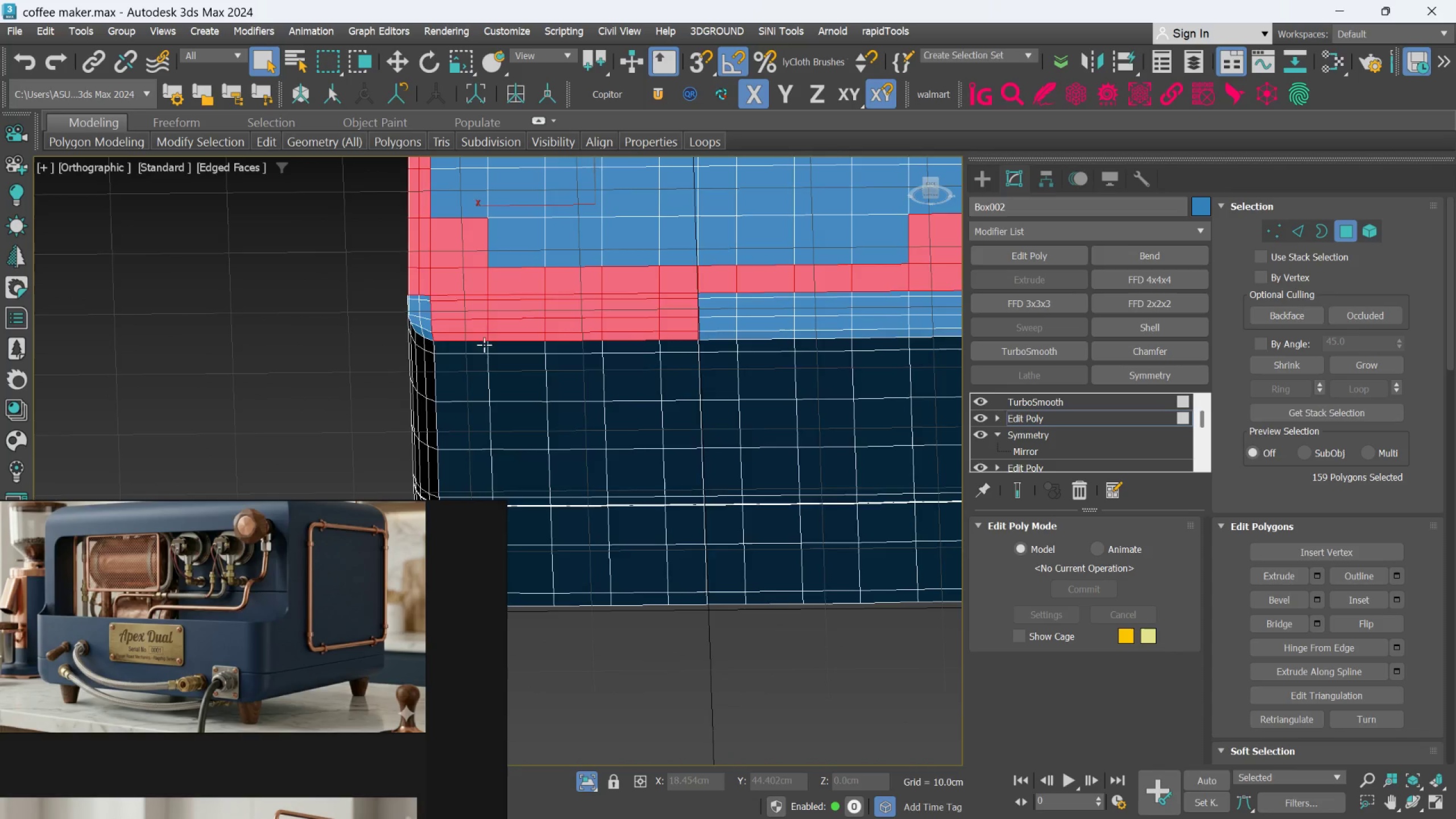 
scroll: coordinate [663, 333], scroll_direction: down, amount: 2.0
 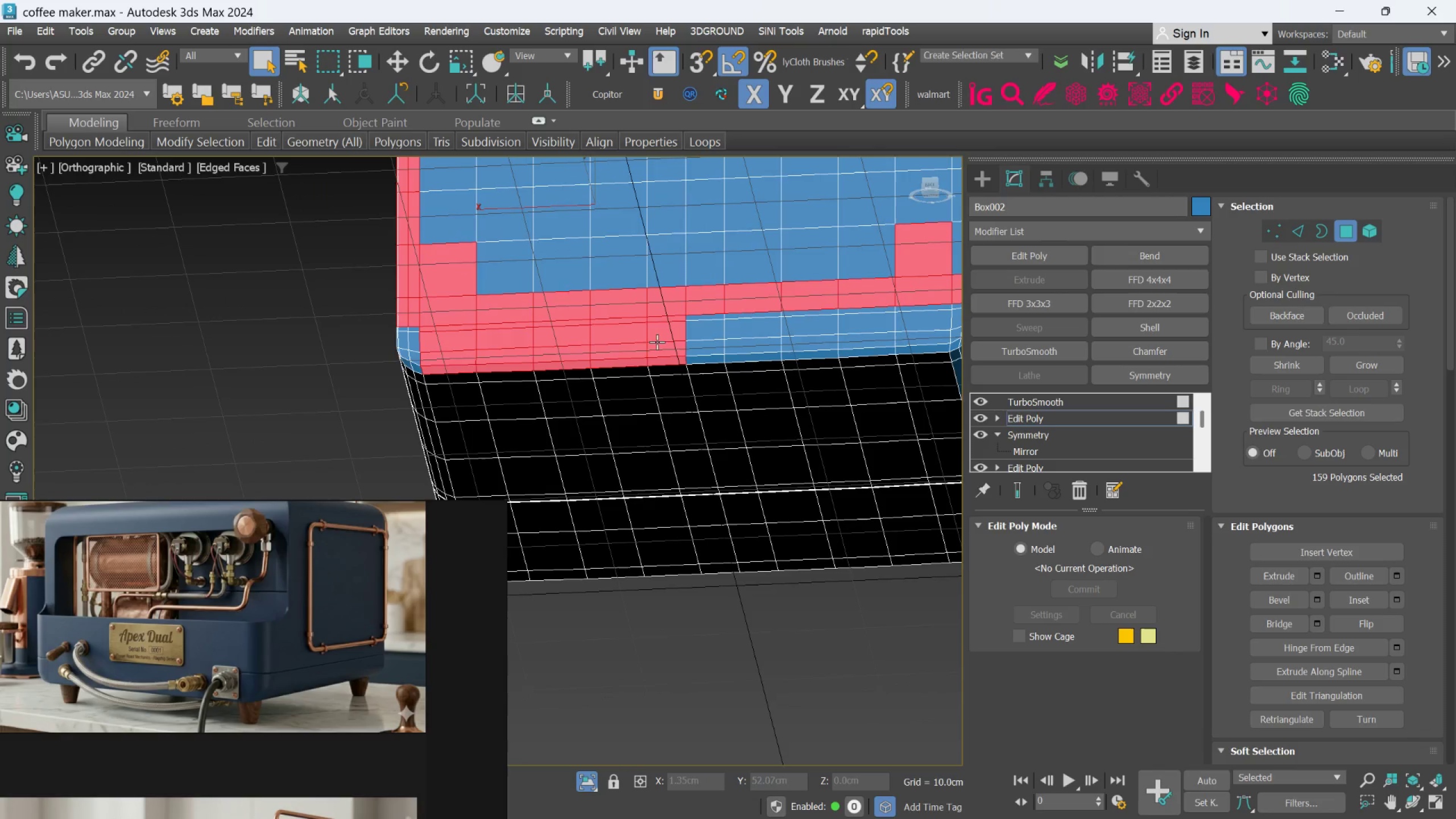 
hold_key(key=ControlLeft, duration=1.0)
left_click([461, 345])
 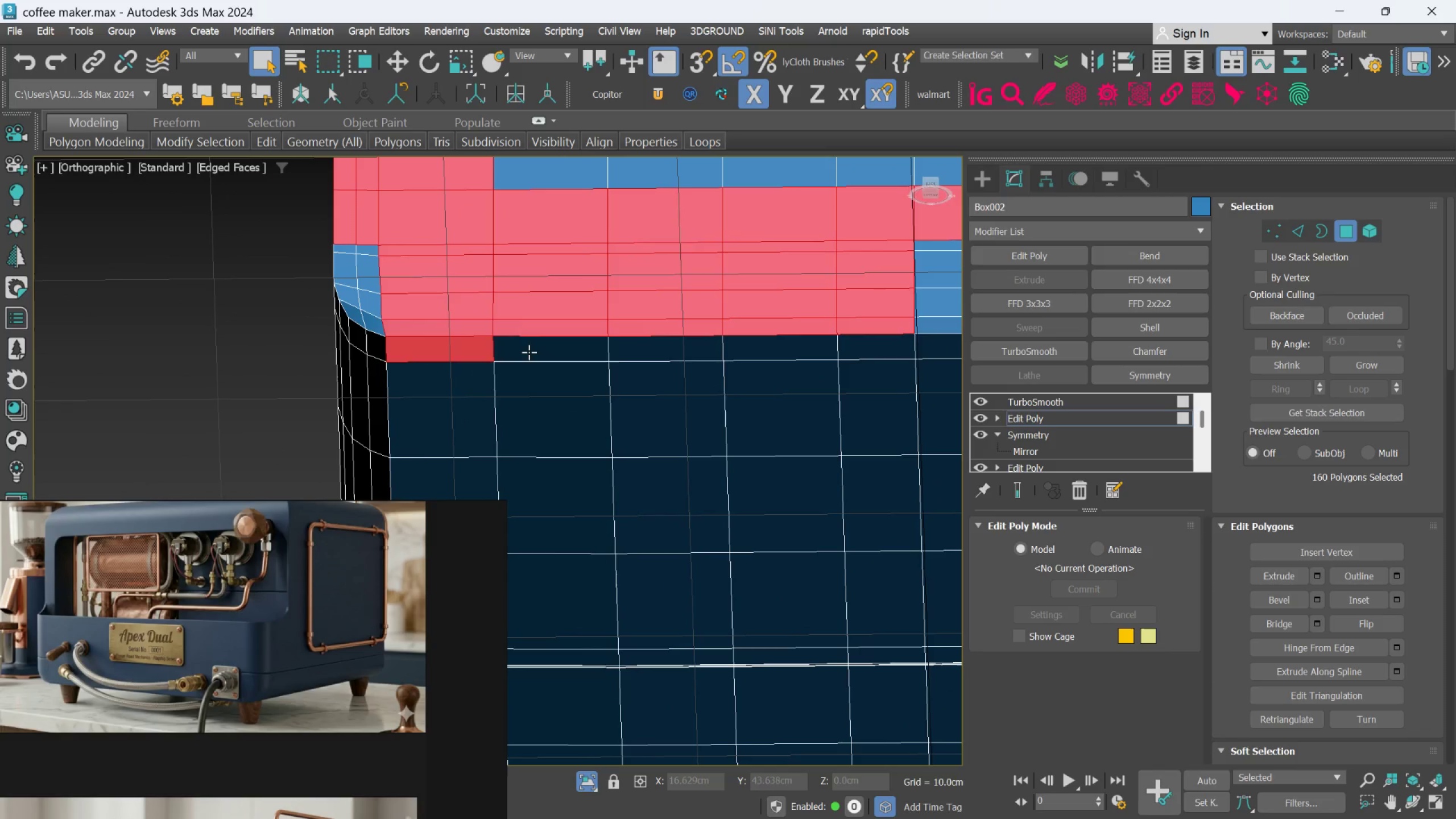 
scroll: coordinate [482, 345], scroll_direction: up, amount: 2.0
 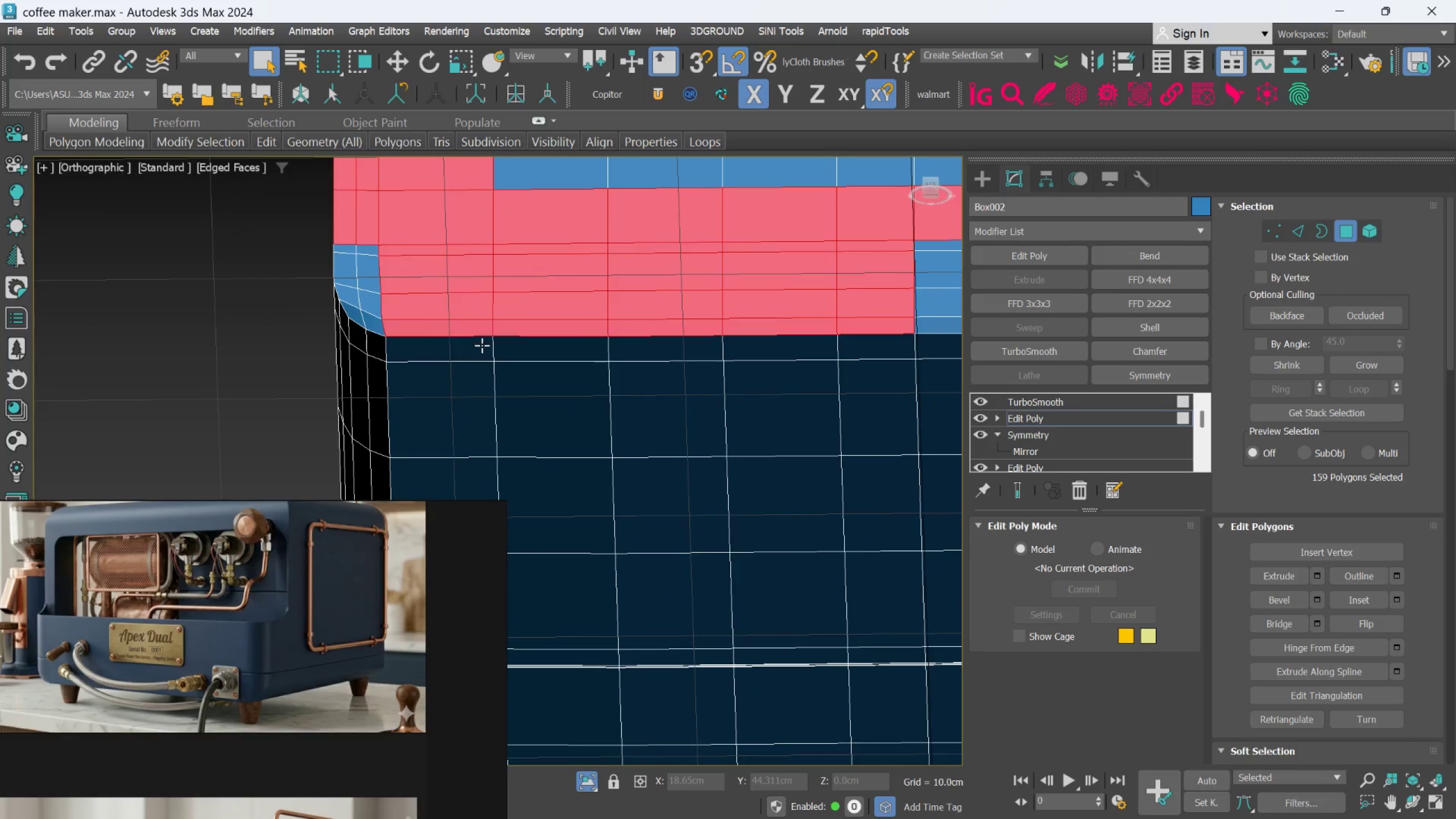 
double_click([529, 352])
 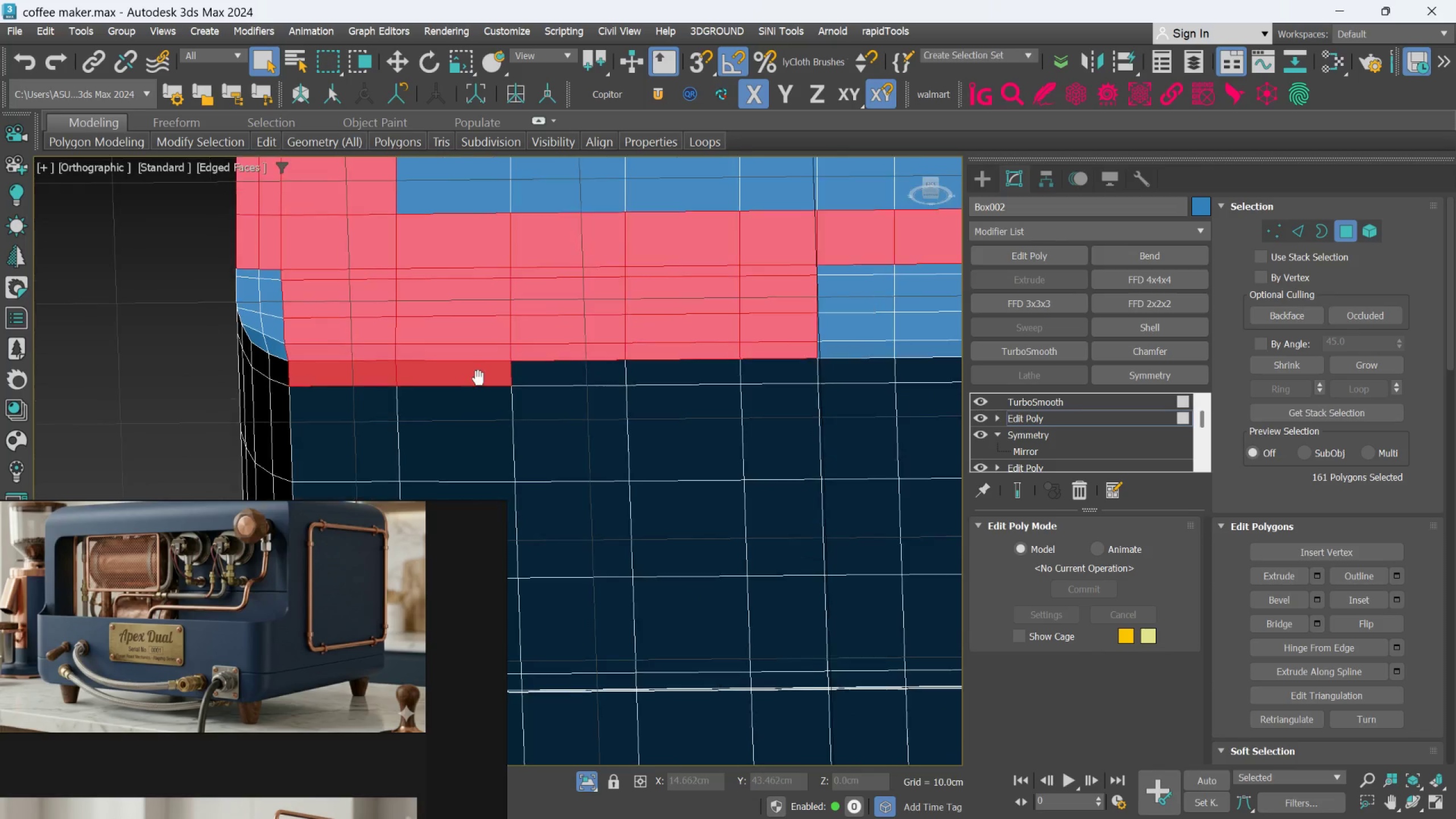 
hold_key(key=ControlLeft, duration=1.43)
left_click([545, 370])
 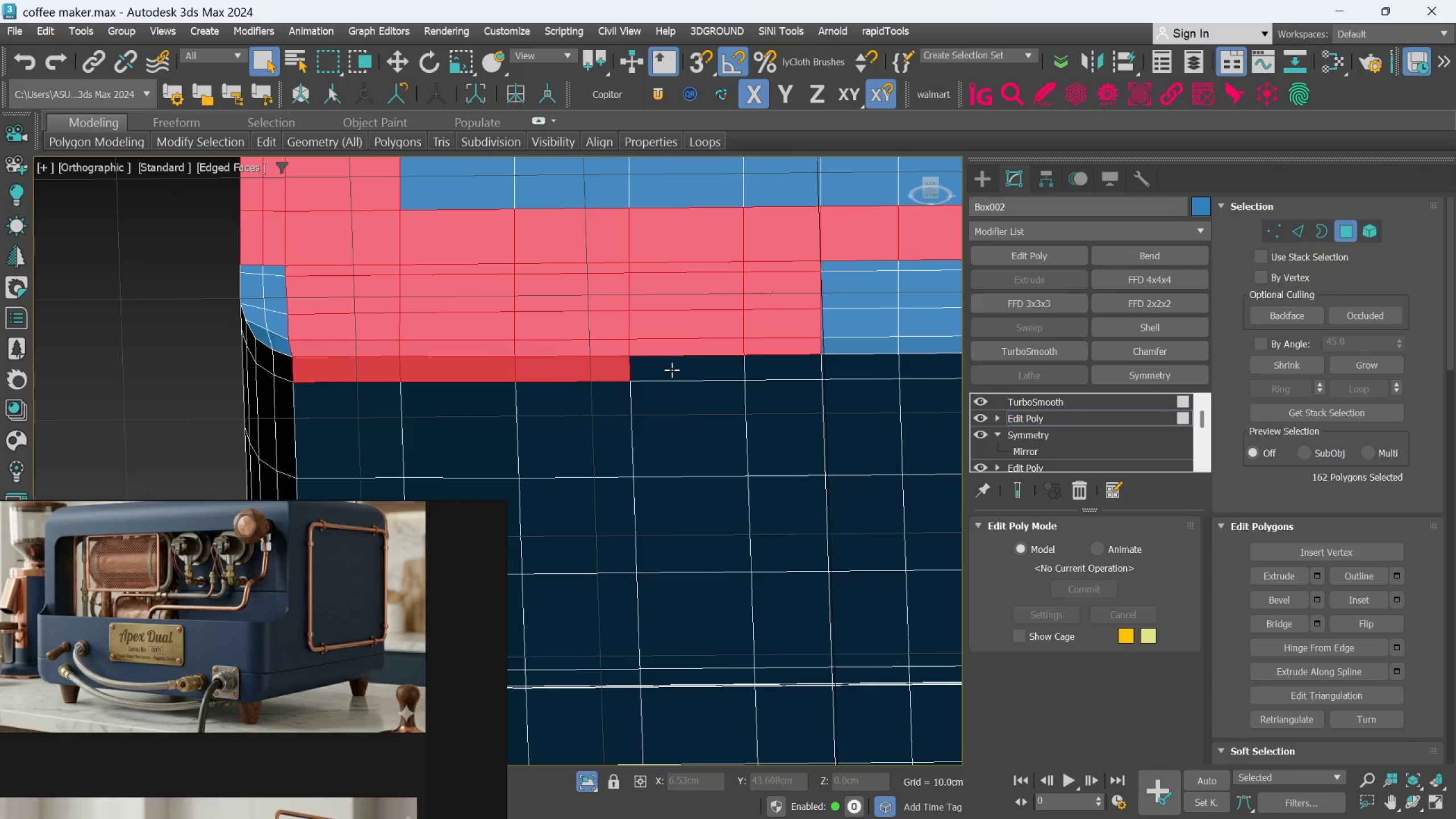 
double_click([672, 367])
 